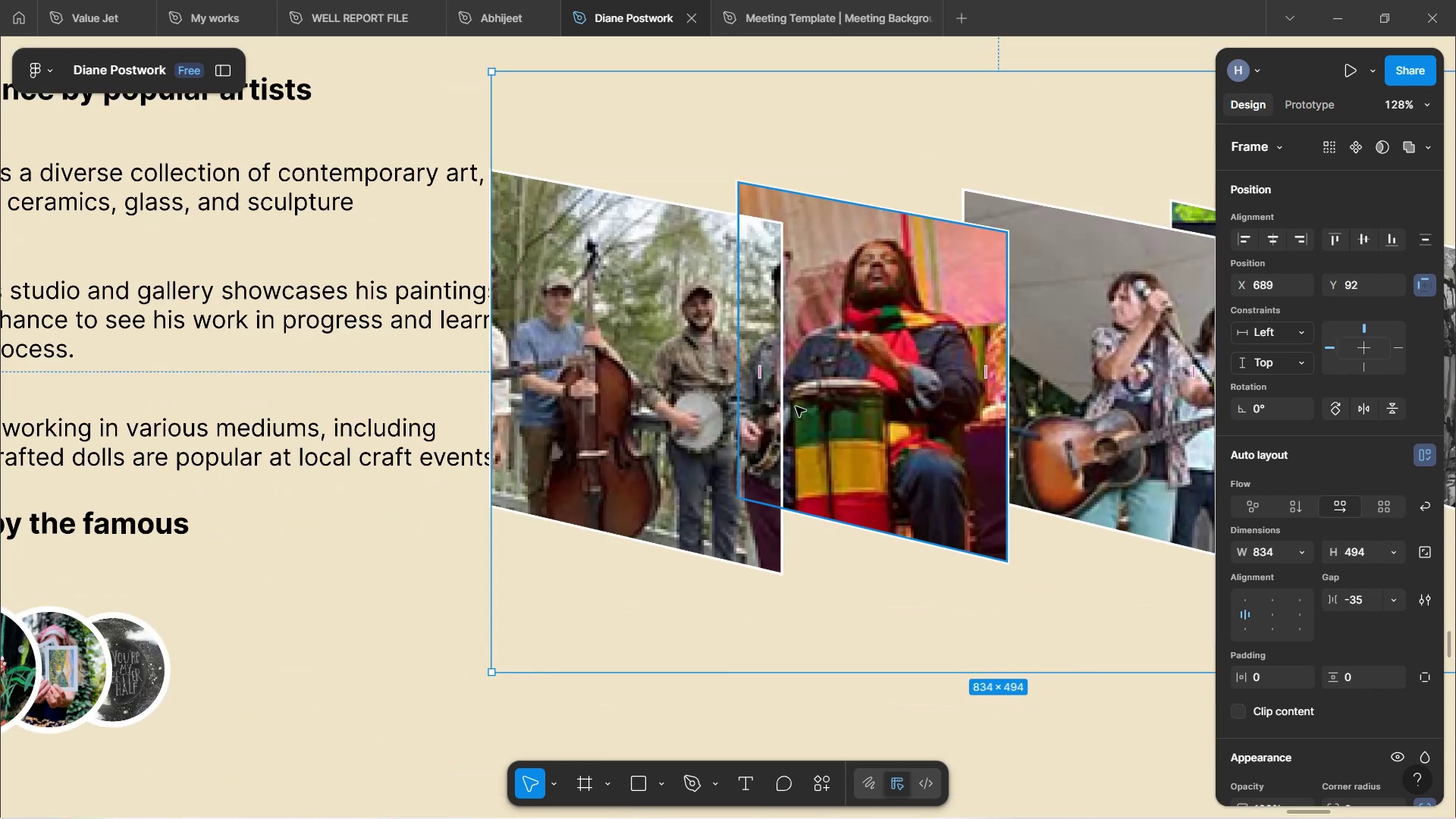 
left_click_drag(start_coordinate=[763, 378], to_coordinate=[731, 390])
 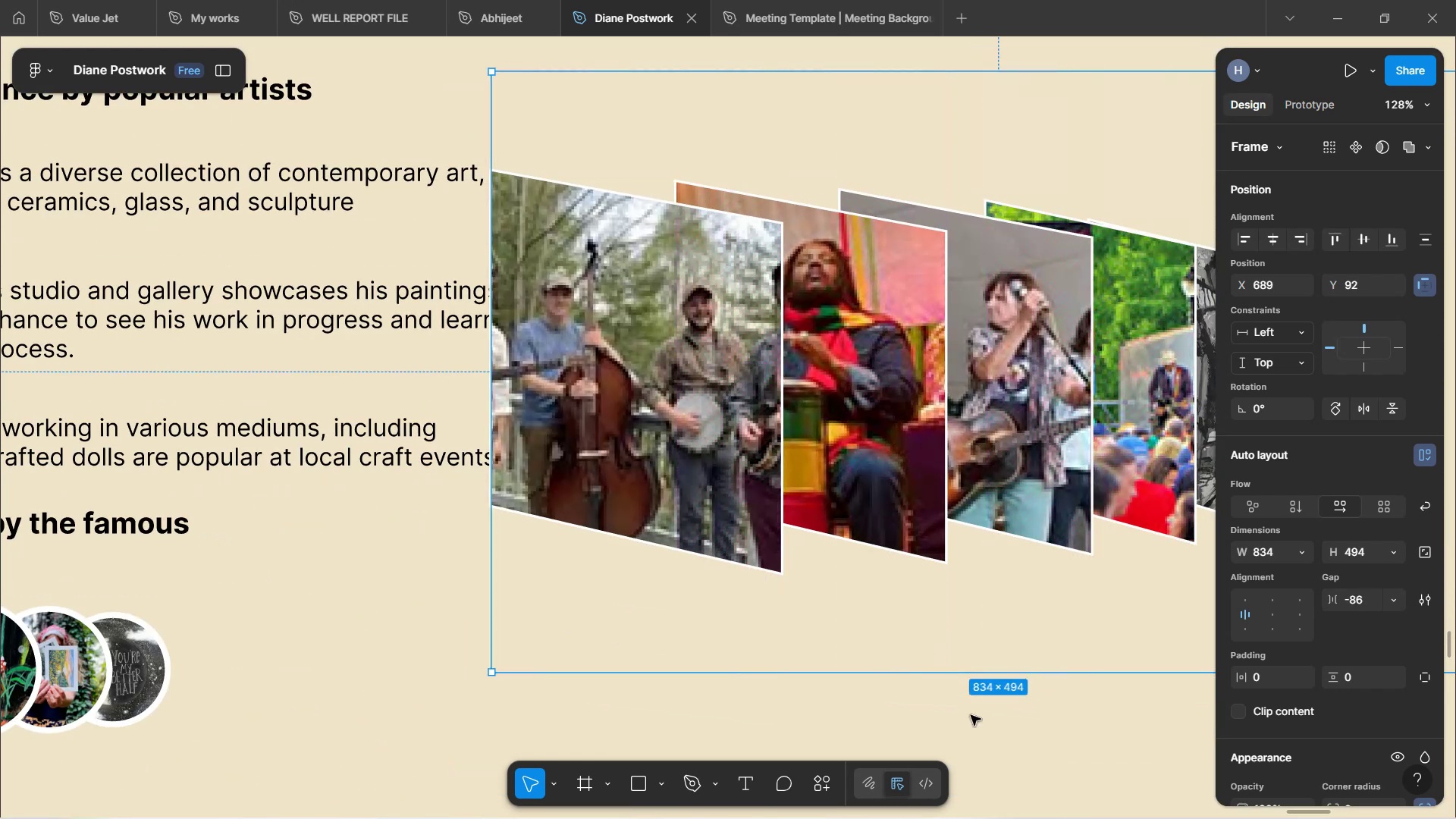 
double_click([971, 715])
 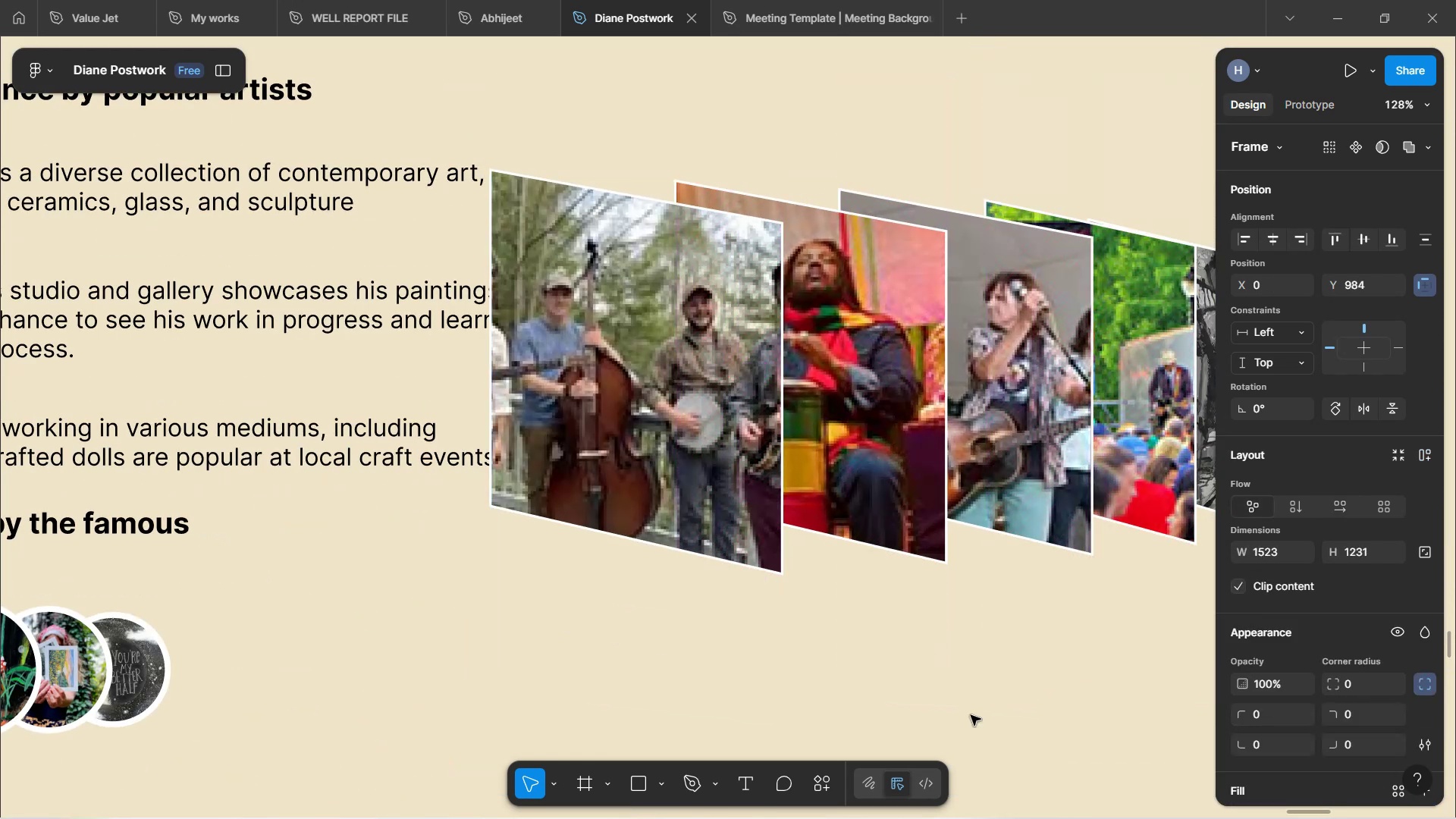 
hold_key(key=ControlLeft, duration=0.53)
scroll: coordinate [952, 664], scroll_direction: down, amount: 4.0
 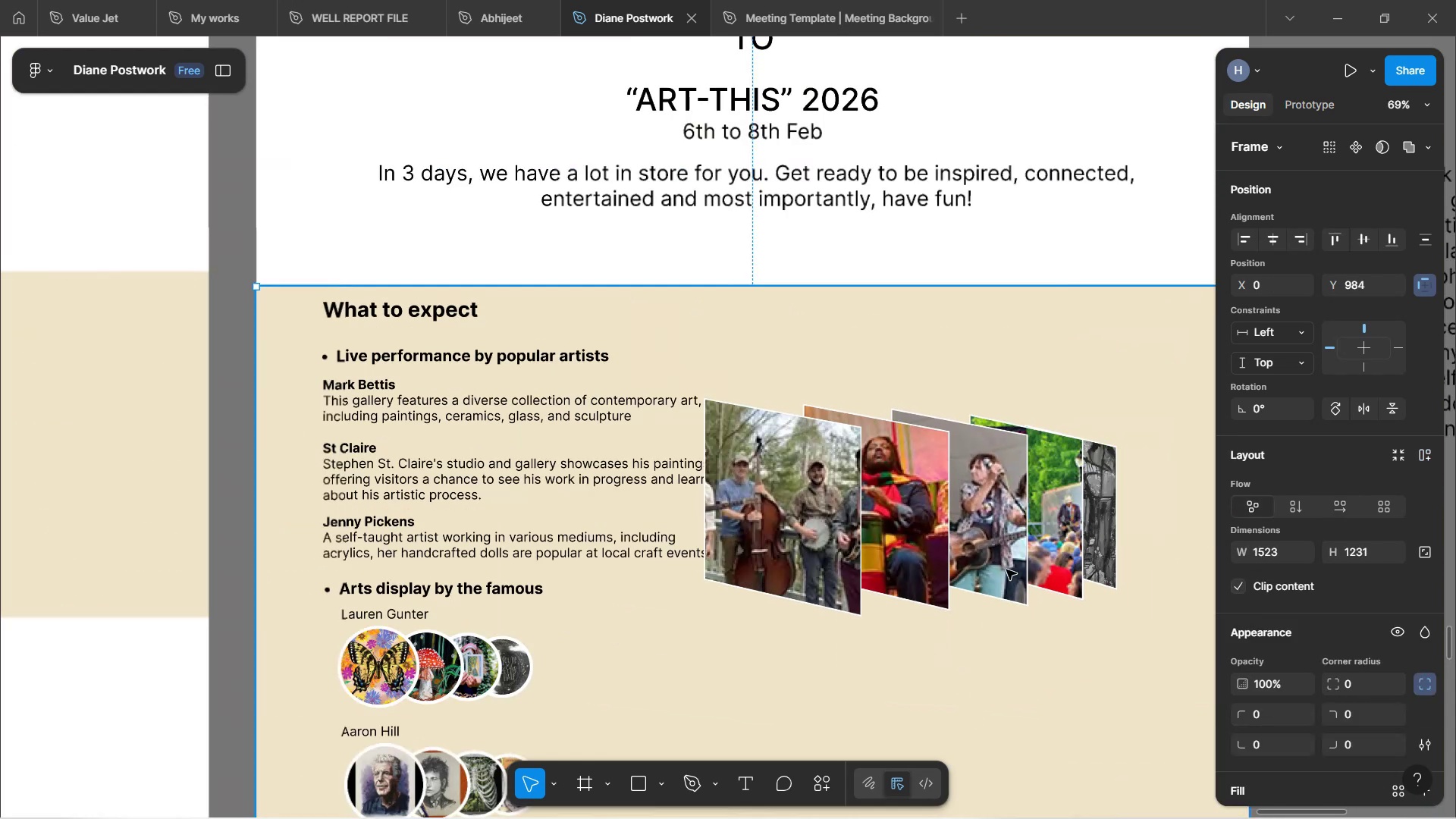 
double_click([1006, 570])
 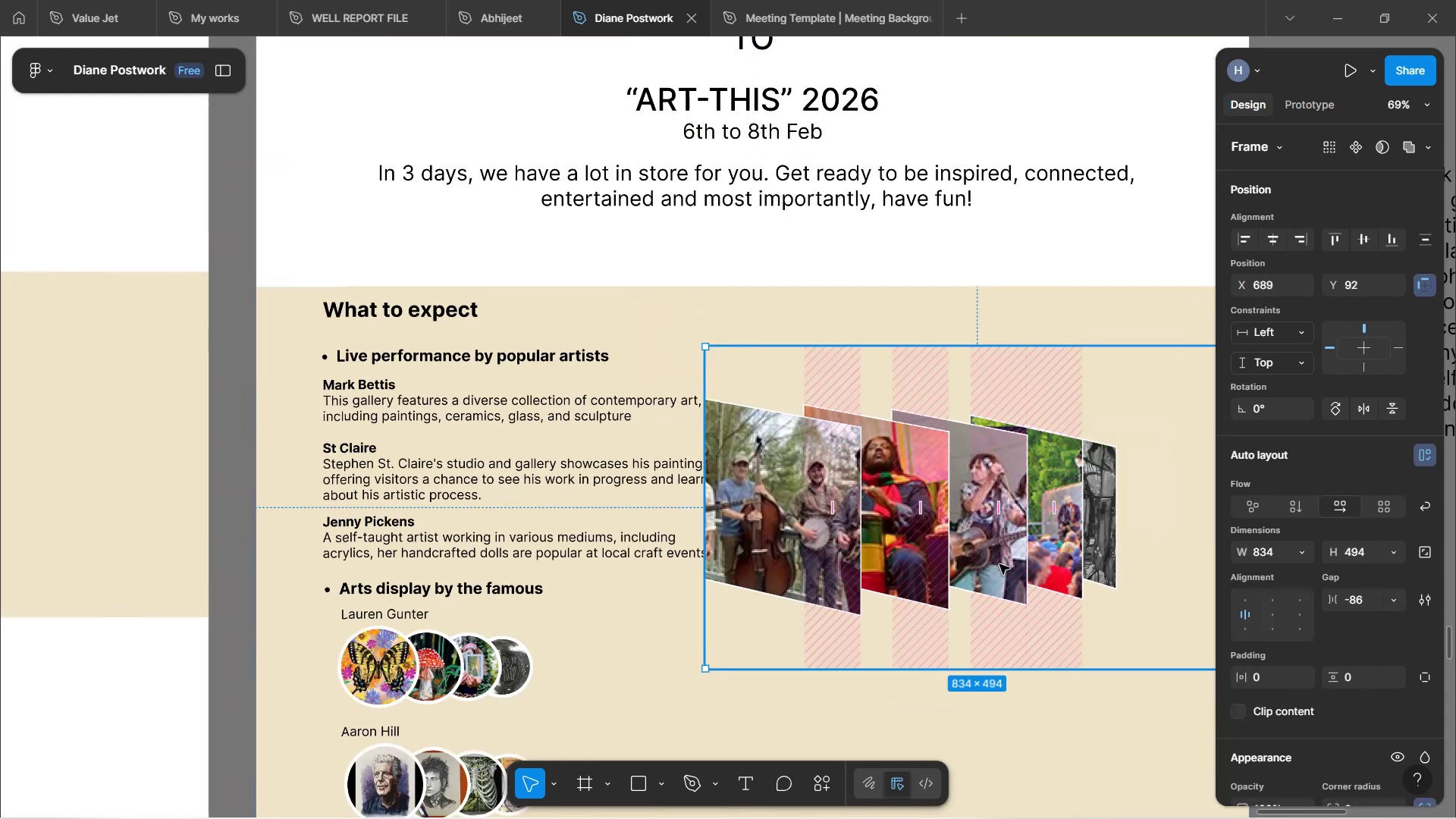 
hold_key(key=ShiftLeft, duration=0.46)
scroll: coordinate [999, 567], scroll_direction: down, amount: 2.0
 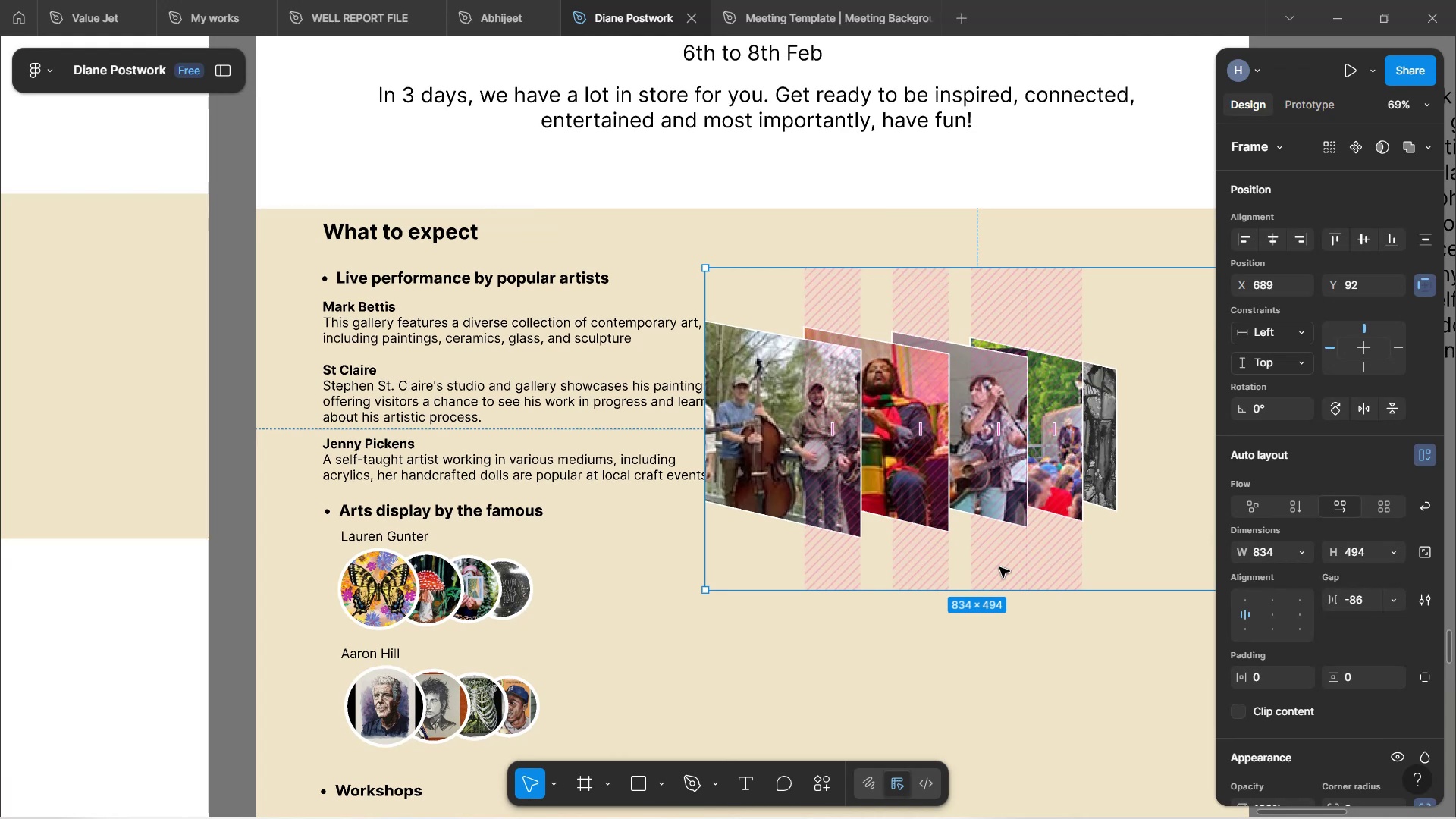 
hold_key(key=ShiftLeft, duration=1.55)
scroll: coordinate [1009, 541], scroll_direction: down, amount: 3.0
 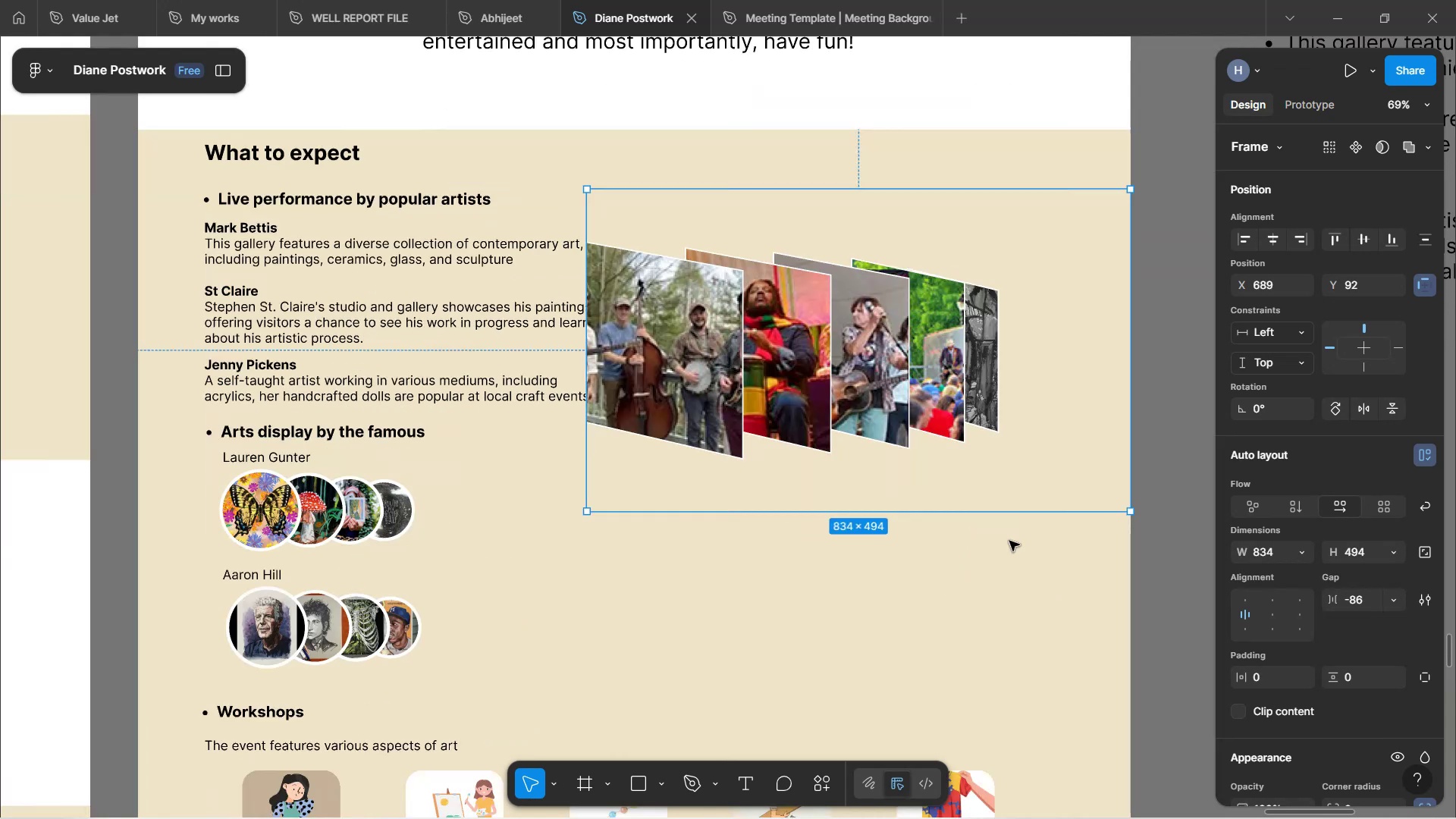 
hold_key(key=ShiftLeft, duration=0.62)
 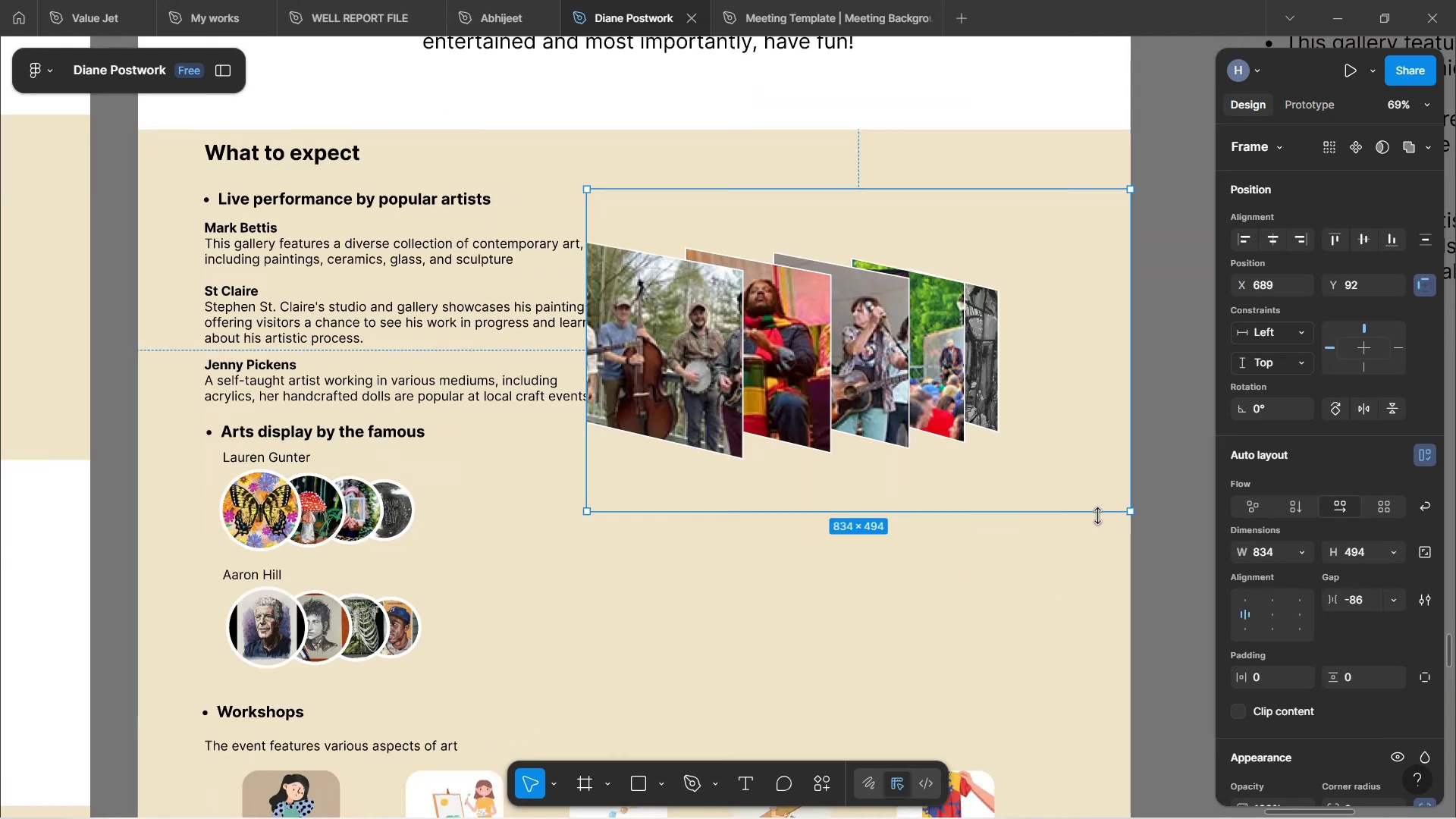 
left_click_drag(start_coordinate=[1129, 507], to_coordinate=[1014, 403])
 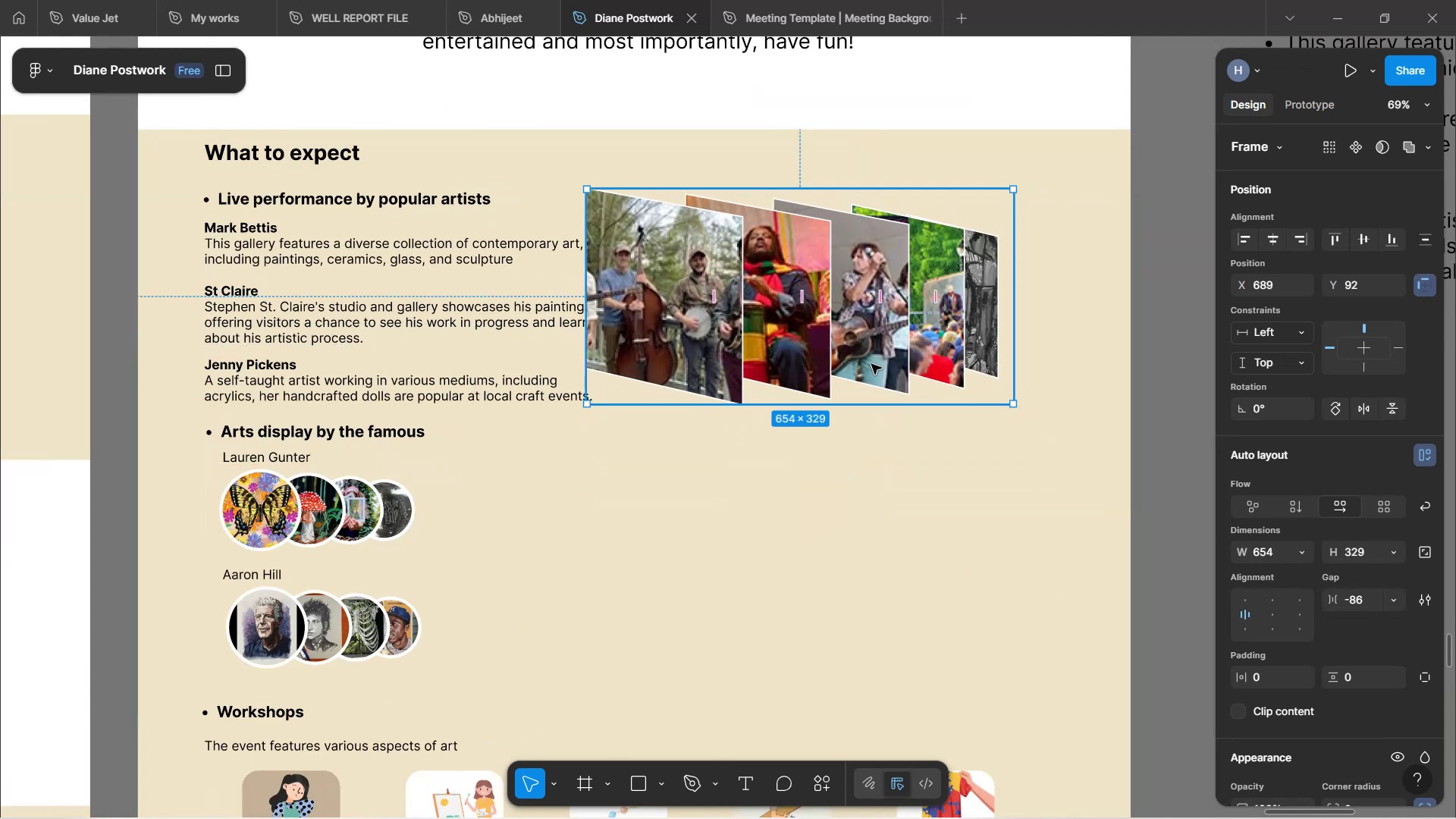 
left_click_drag(start_coordinate=[830, 350], to_coordinate=[890, 371])
 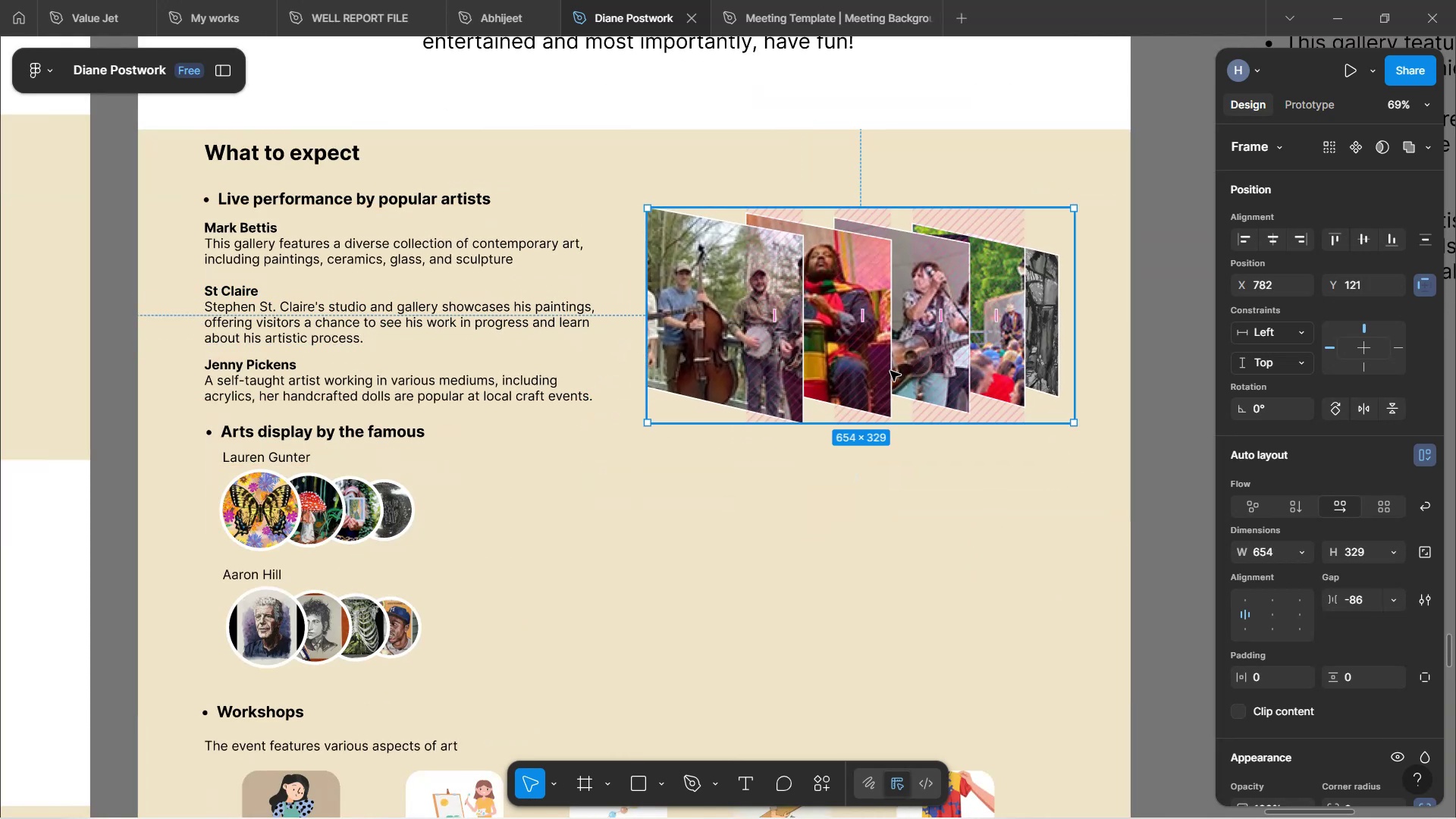 
left_click_drag(start_coordinate=[890, 371], to_coordinate=[880, 388])
 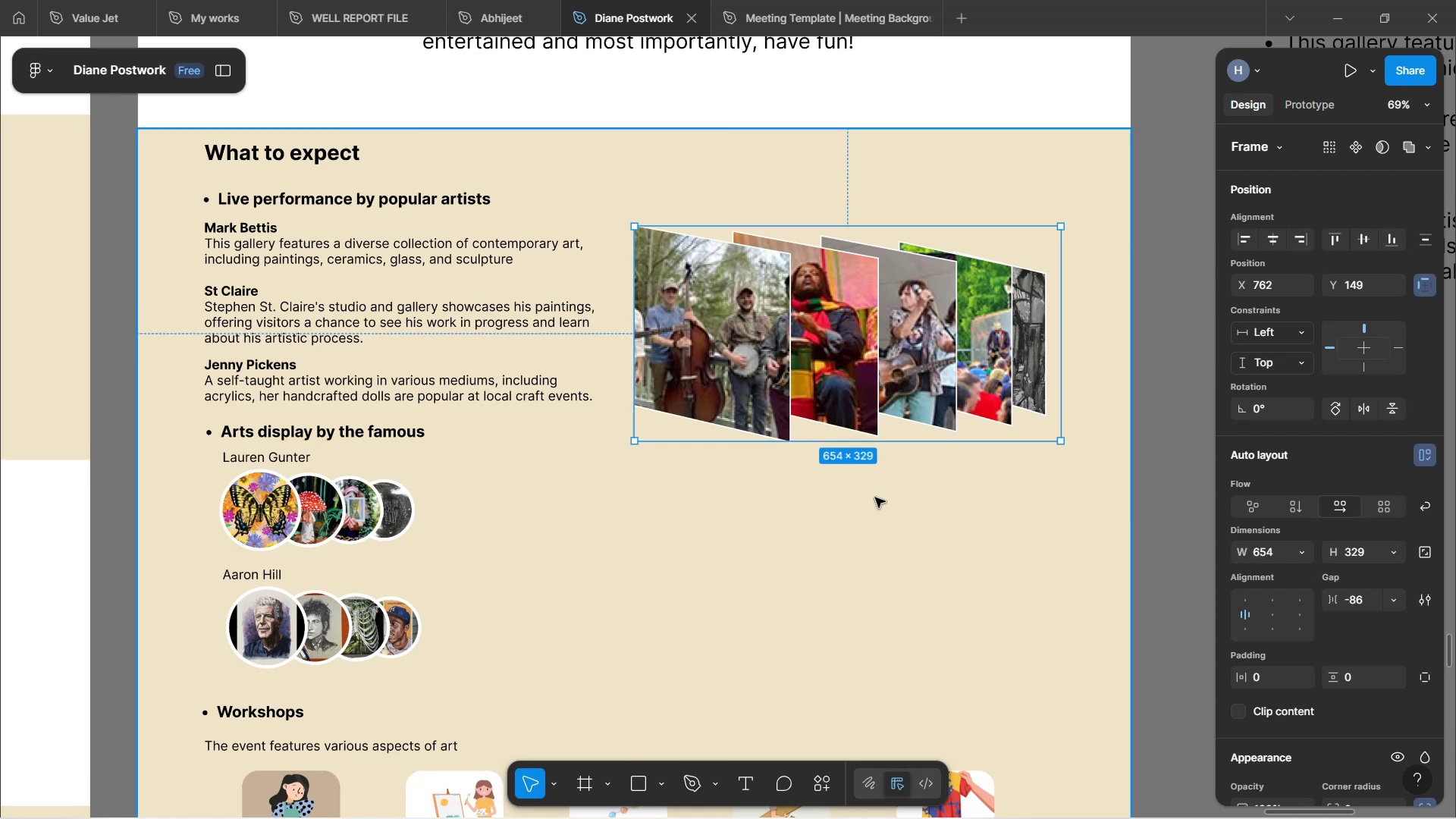 
left_click([875, 497])
 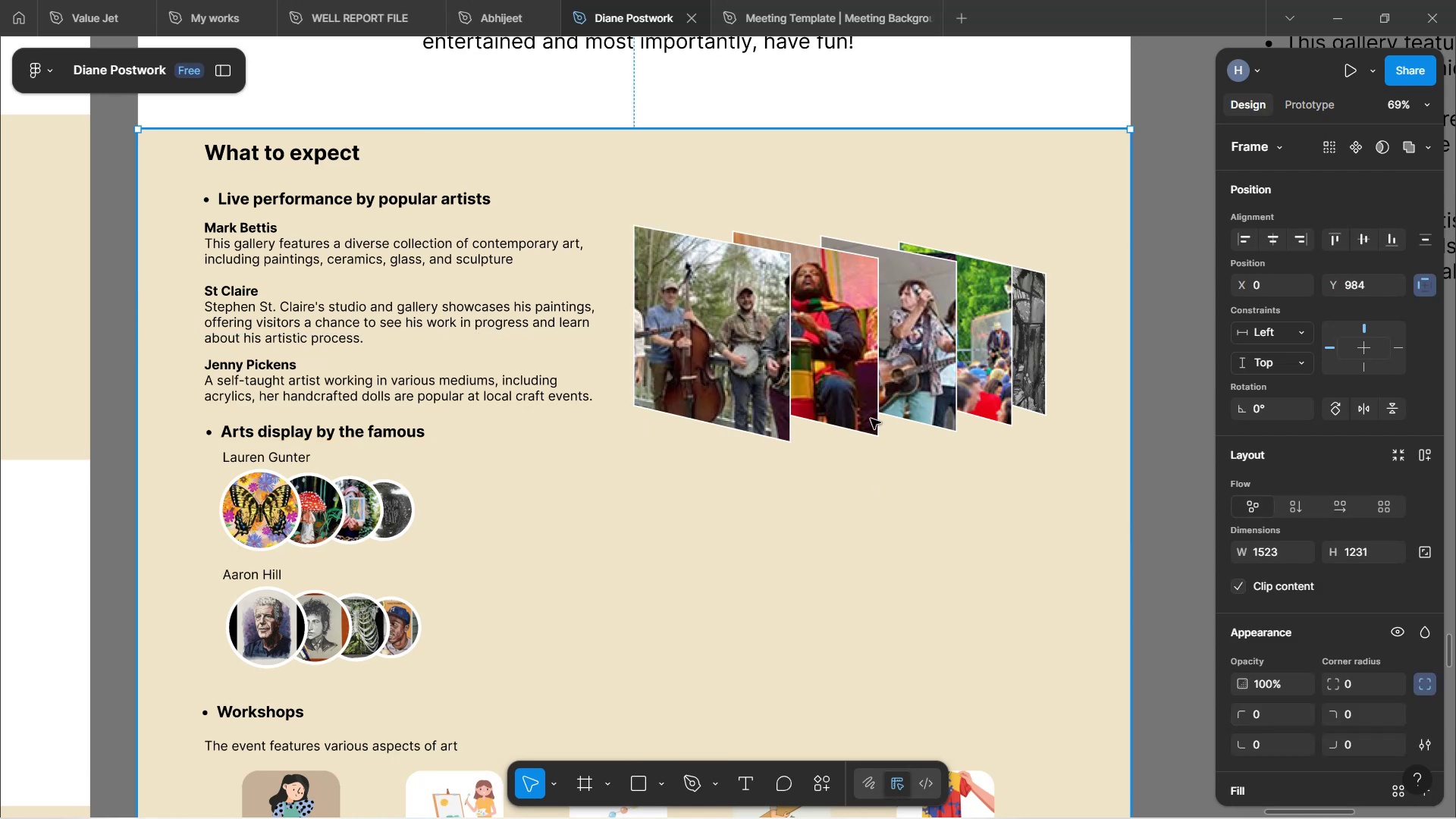 
hold_key(key=ControlLeft, duration=0.51)
scroll: coordinate [870, 419], scroll_direction: up, amount: 3.0
 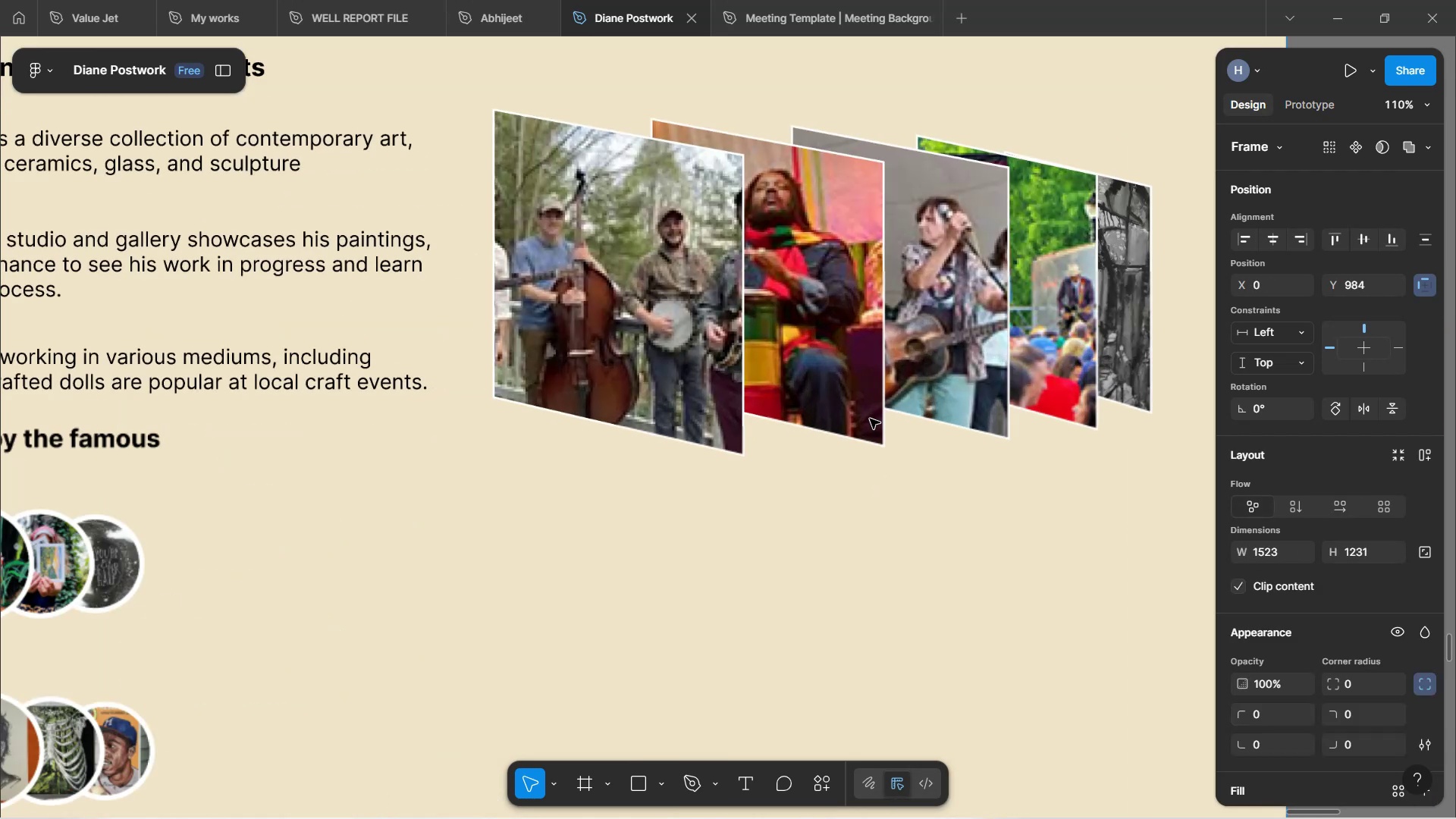 
scroll: coordinate [842, 430], scroll_direction: down, amount: 3.0
 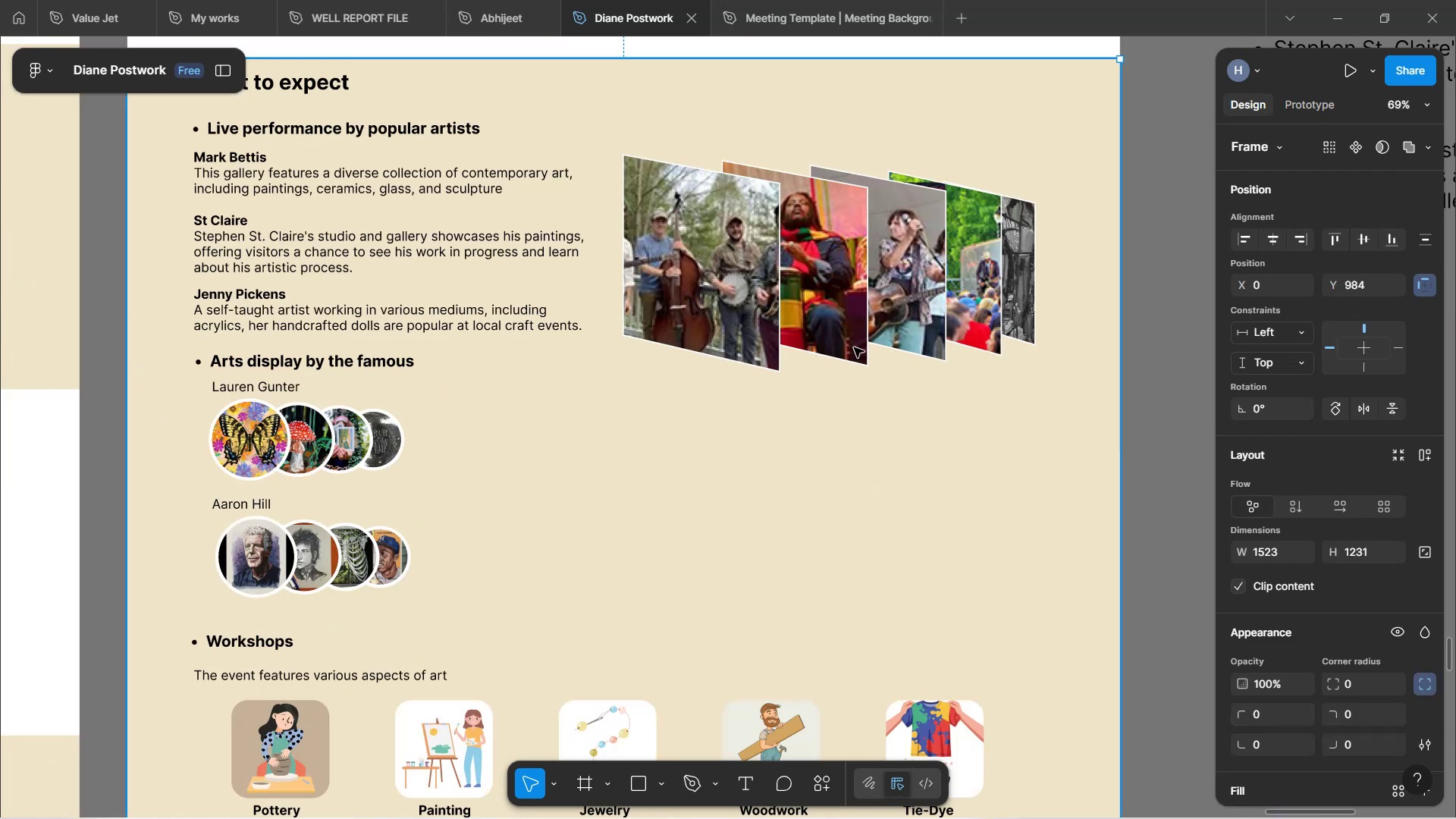 
hold_key(key=ControlLeft, duration=1.04)
 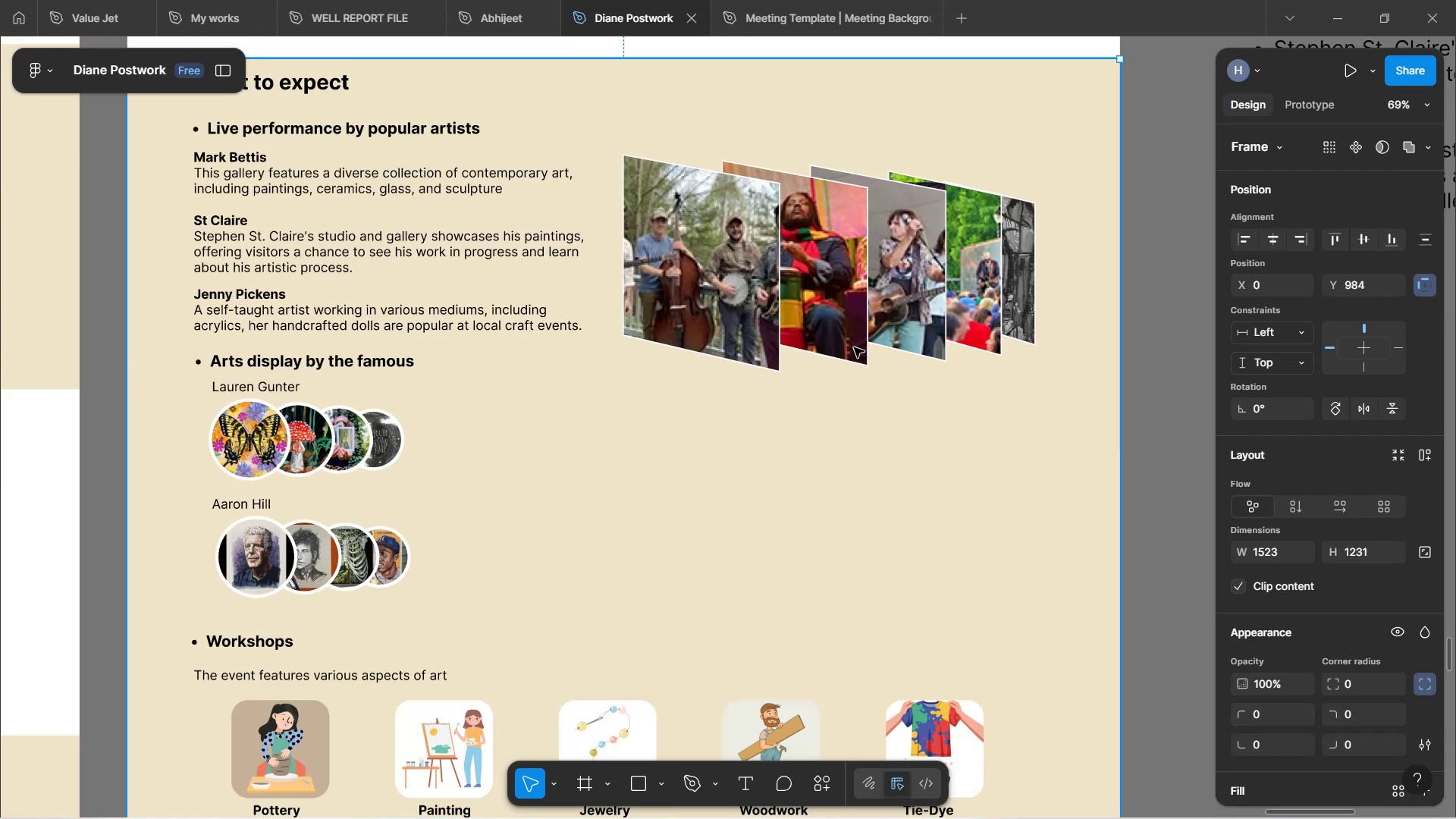 
left_click([844, 329])
 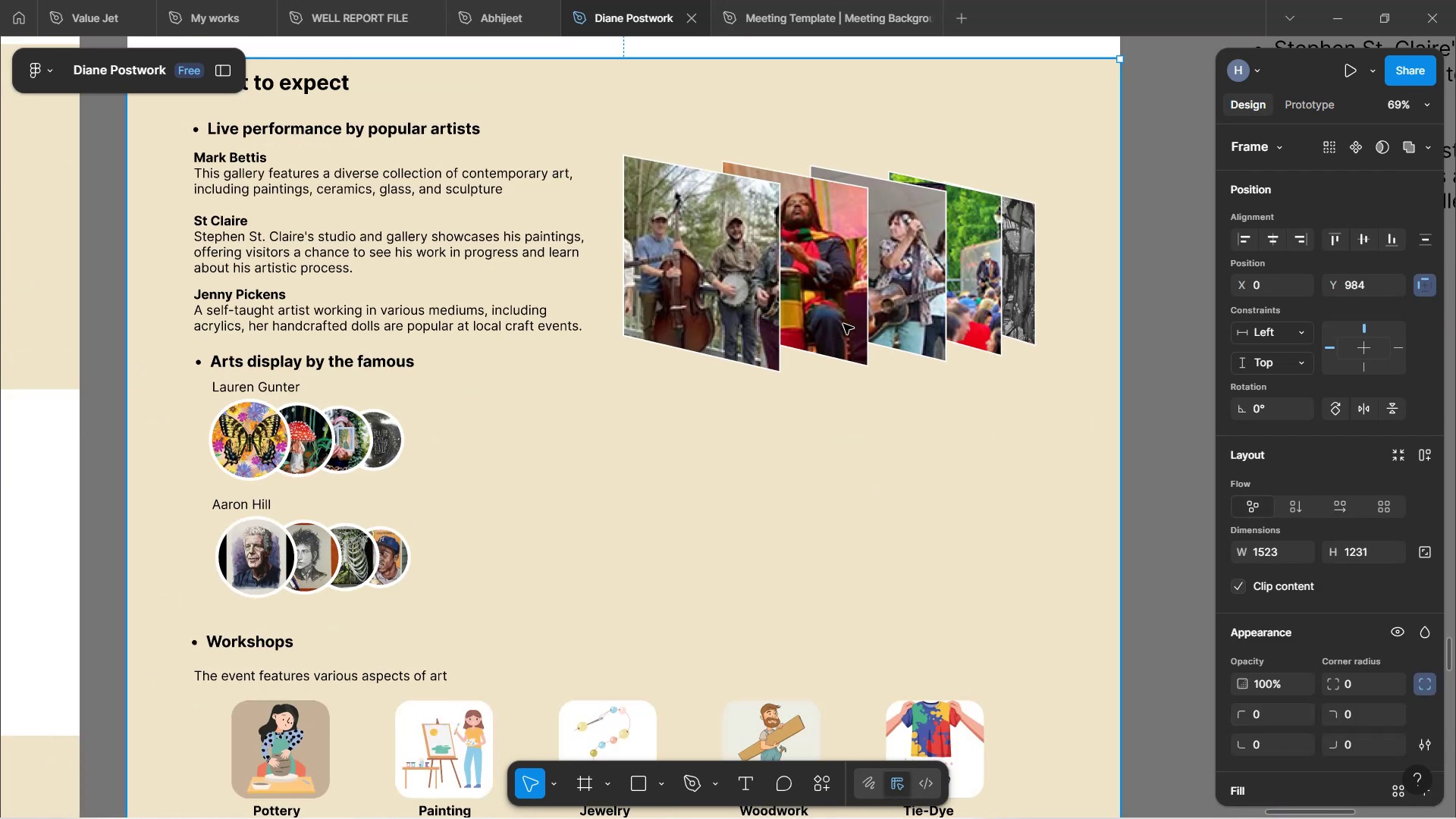 
left_click([843, 324])
 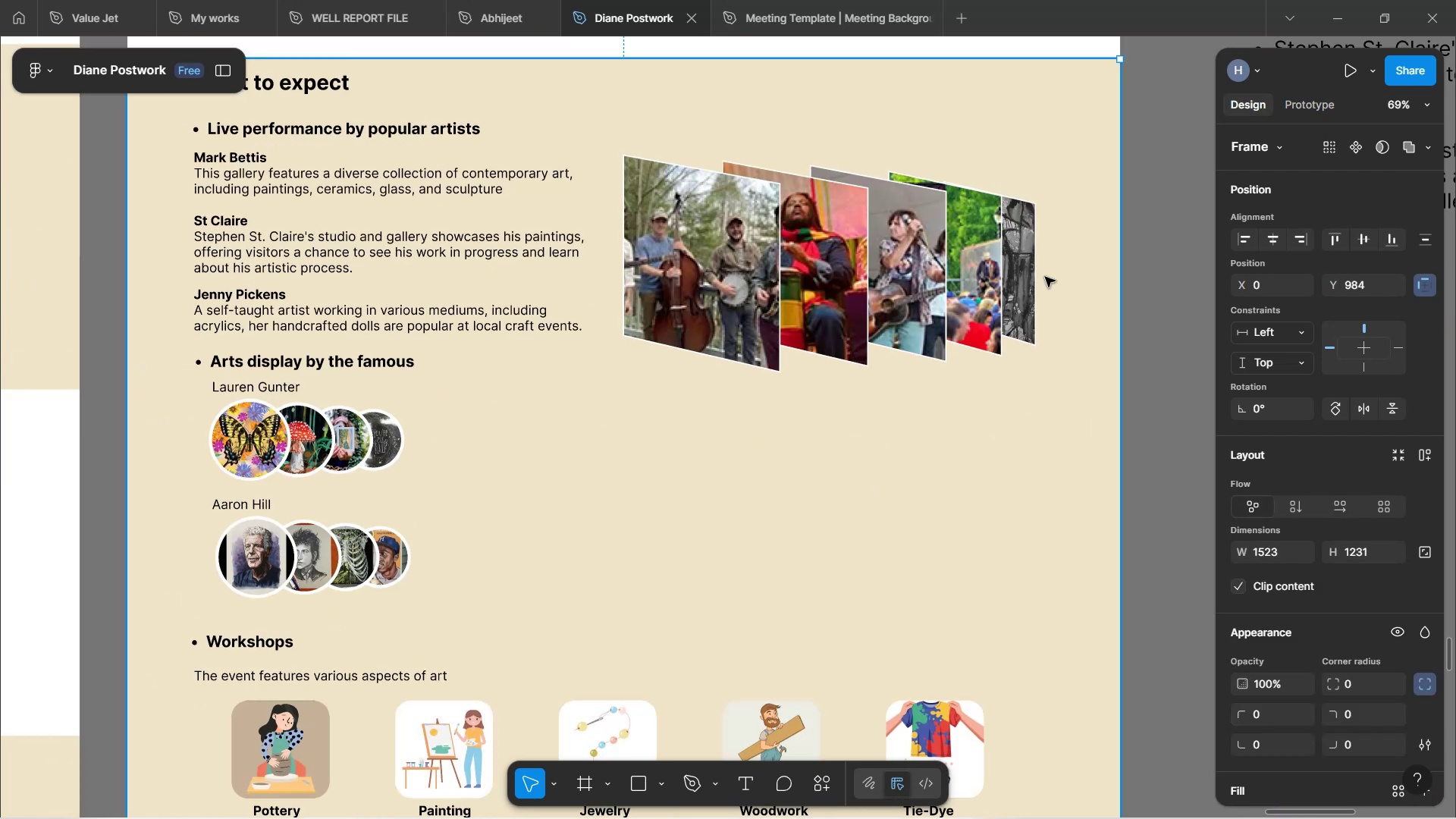 
hold_key(key=ControlLeft, duration=0.95)
scroll: coordinate [895, 275], scroll_direction: up, amount: 9.0
 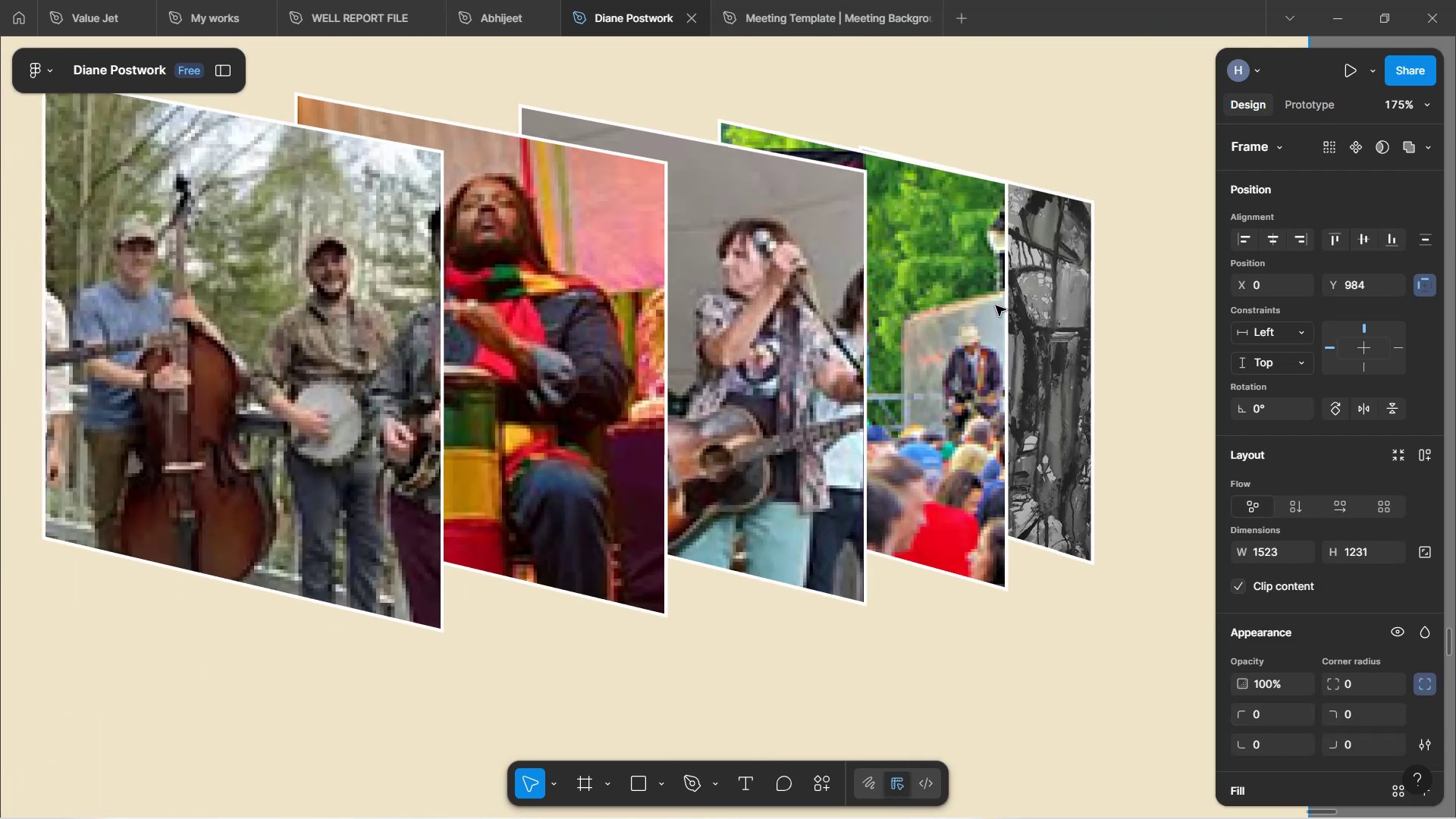 
double_click([1043, 346])
 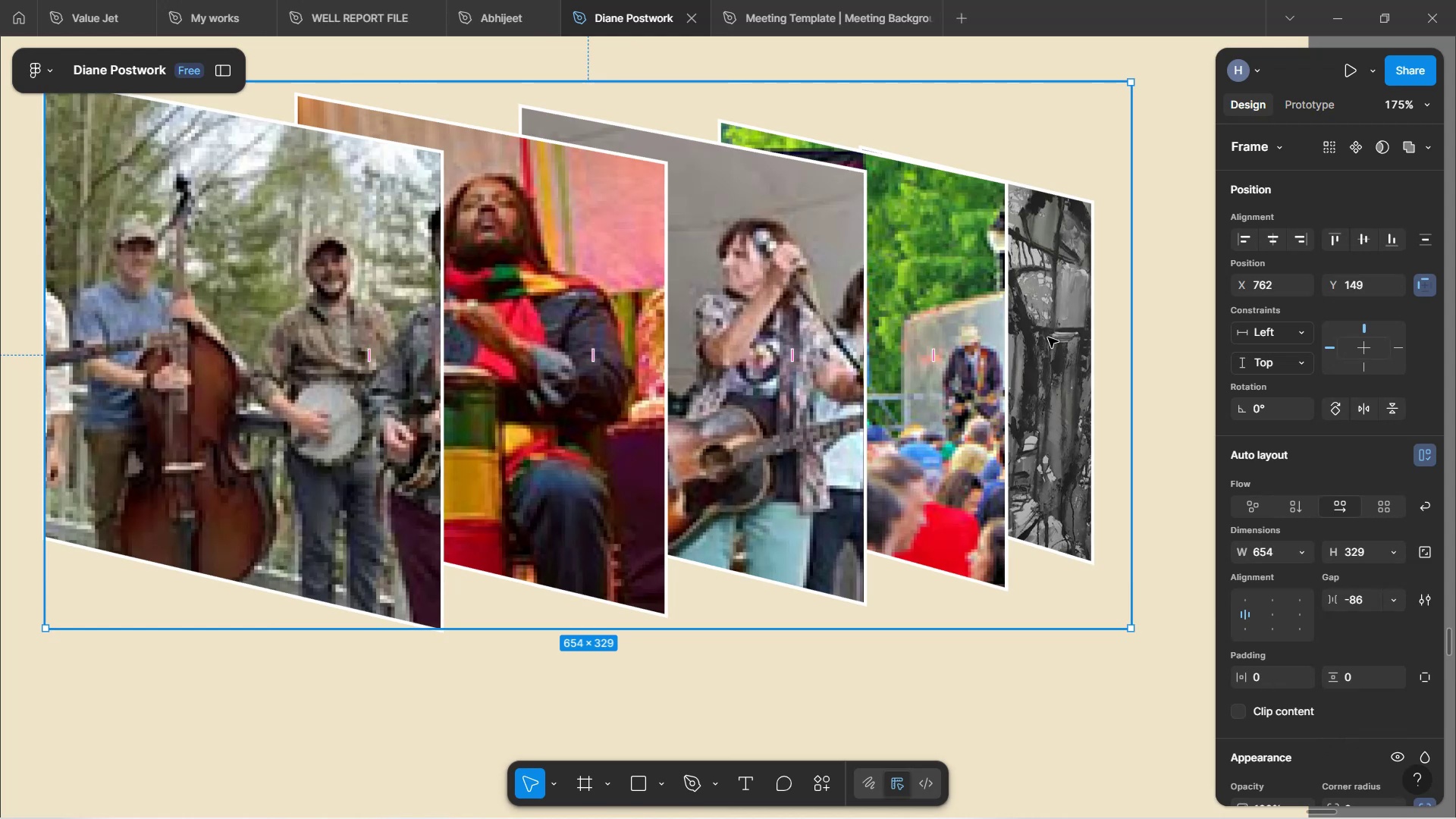 
double_click([1048, 337])
 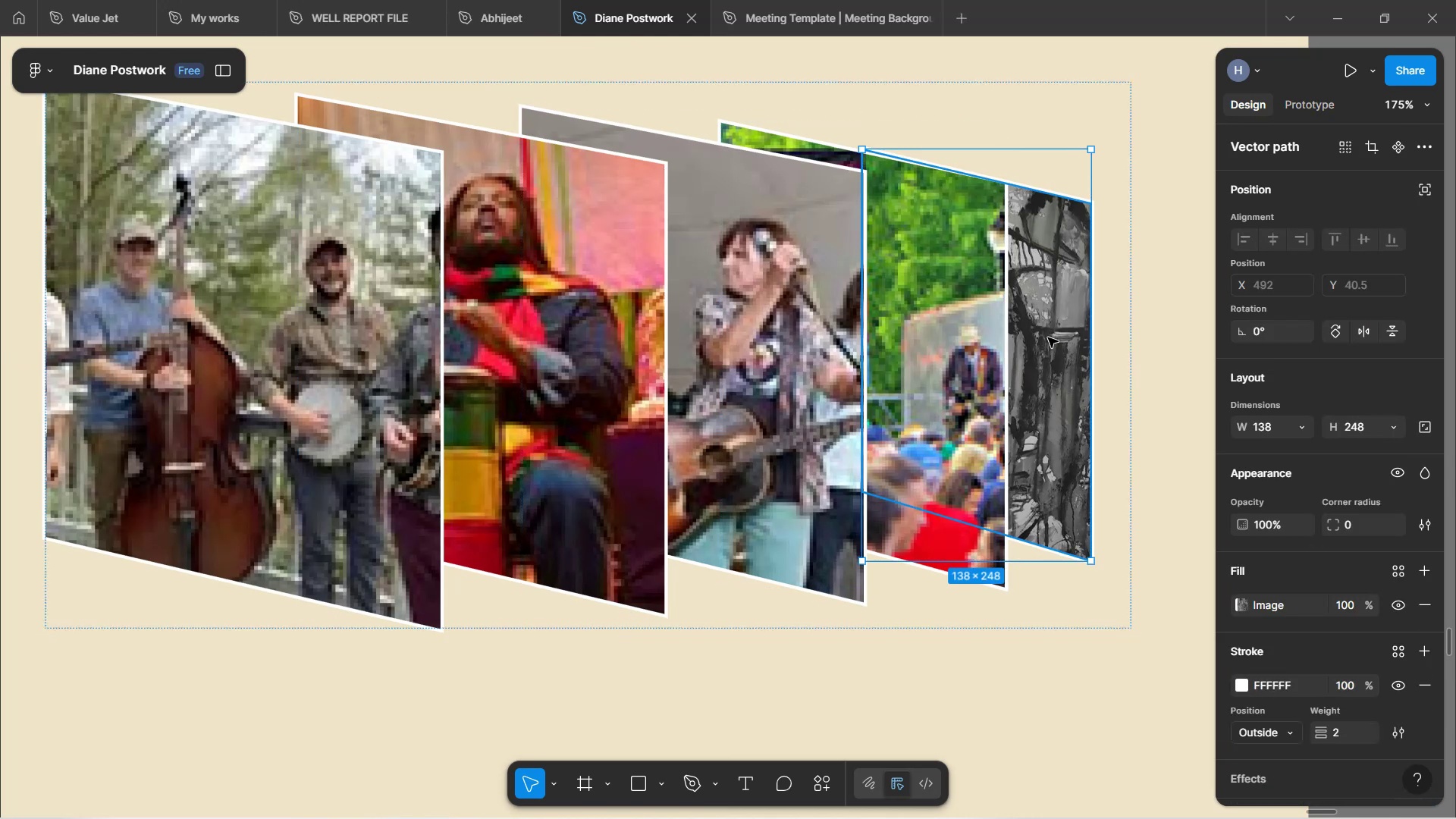 
left_click_drag(start_coordinate=[1048, 337], to_coordinate=[1040, 311])
 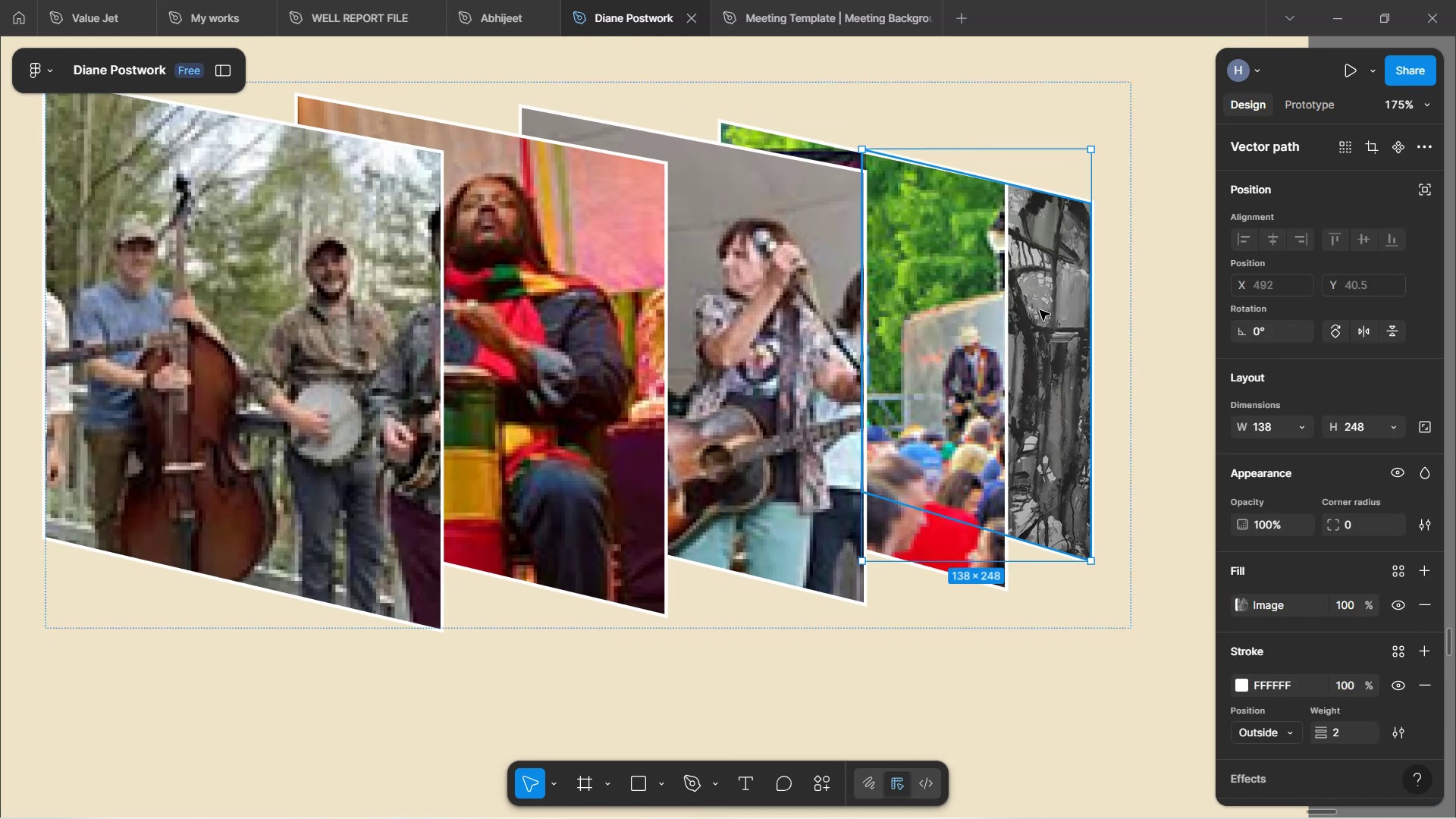 
key(ArrowRight)
 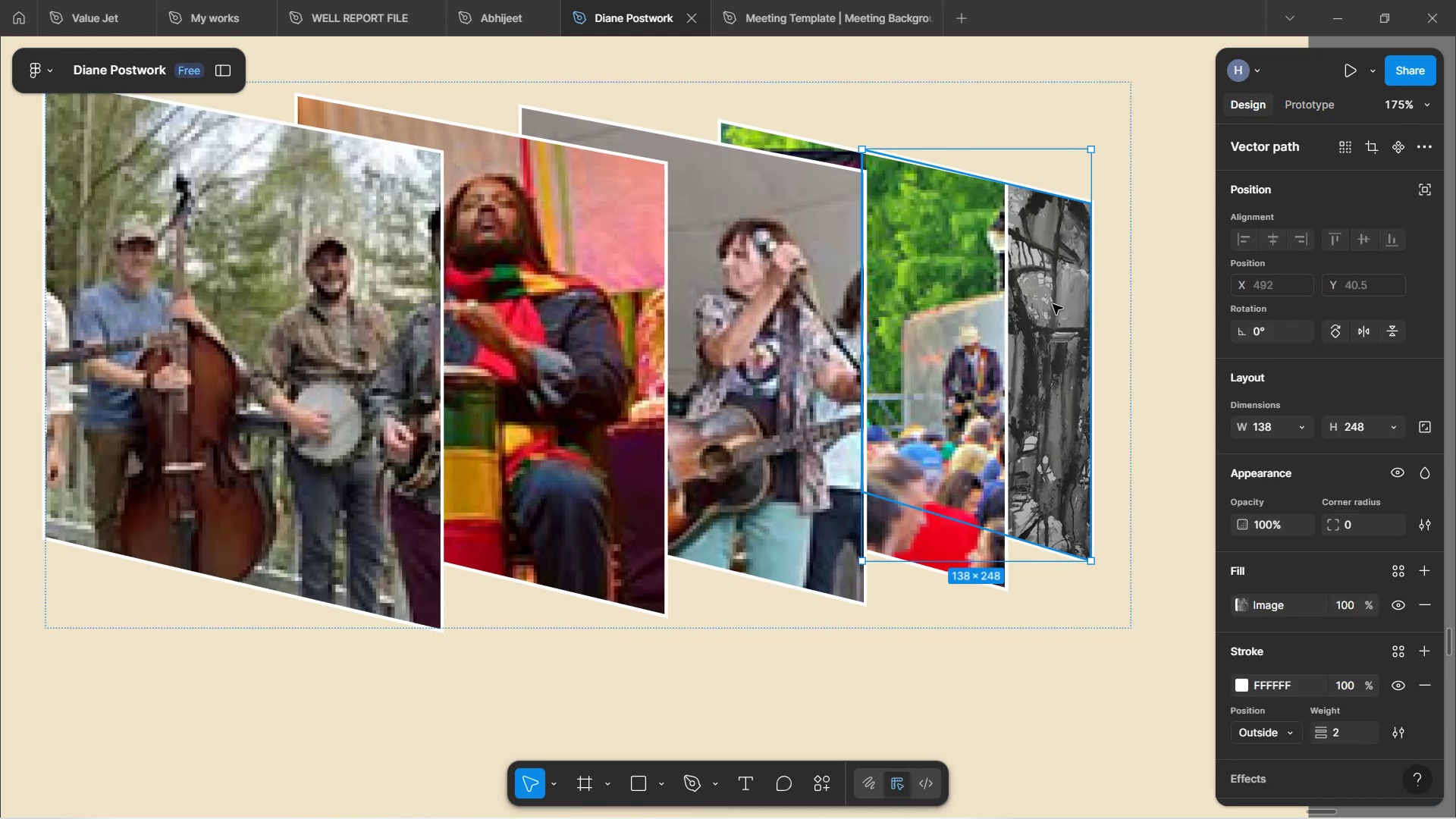 
key(ArrowRight)
 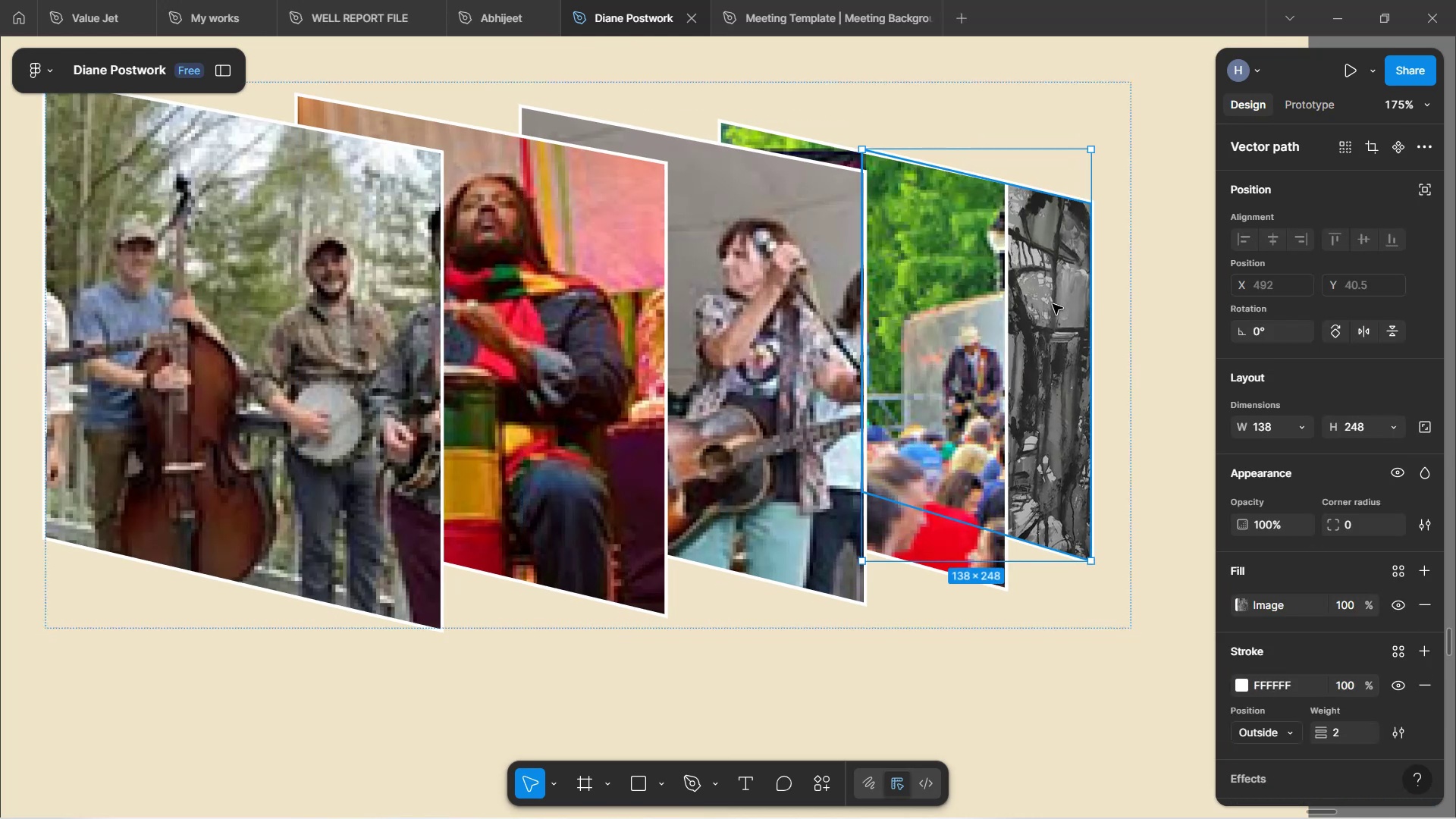 
key(ArrowRight)
 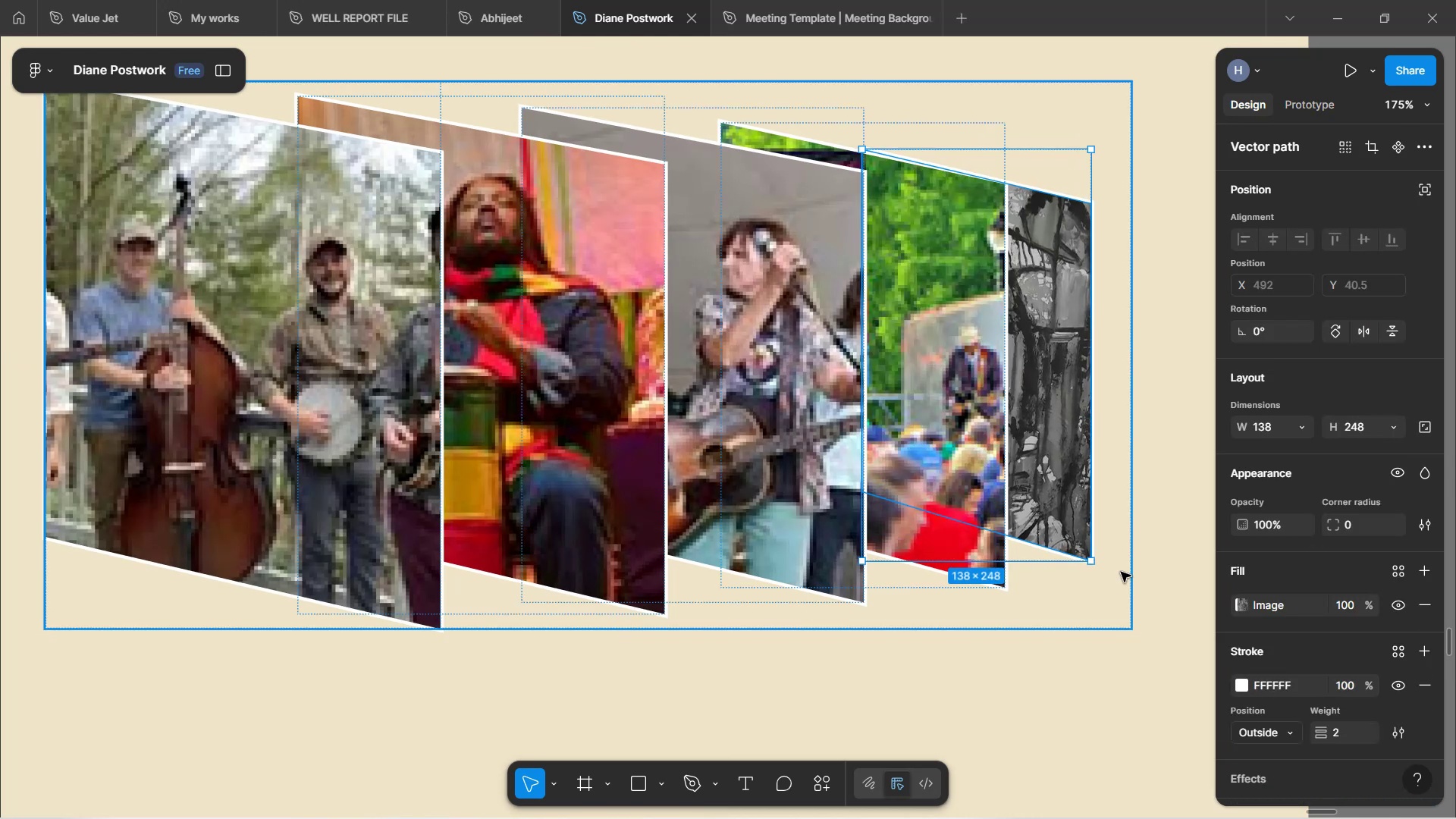 
left_click([1128, 701])
 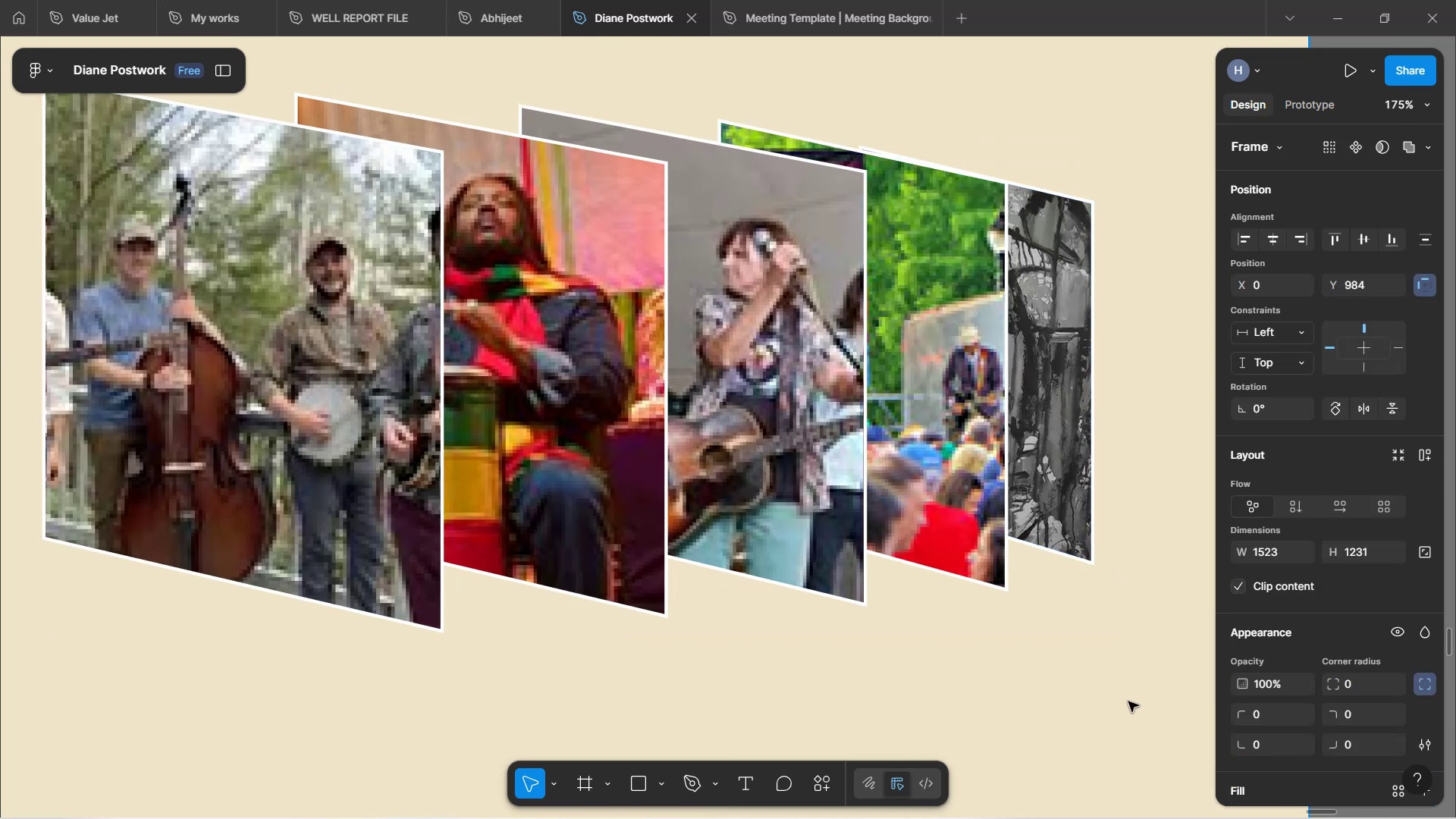 
hold_key(key=ControlLeft, duration=1.2)
scroll: coordinate [1051, 604], scroll_direction: down, amount: 3.0
 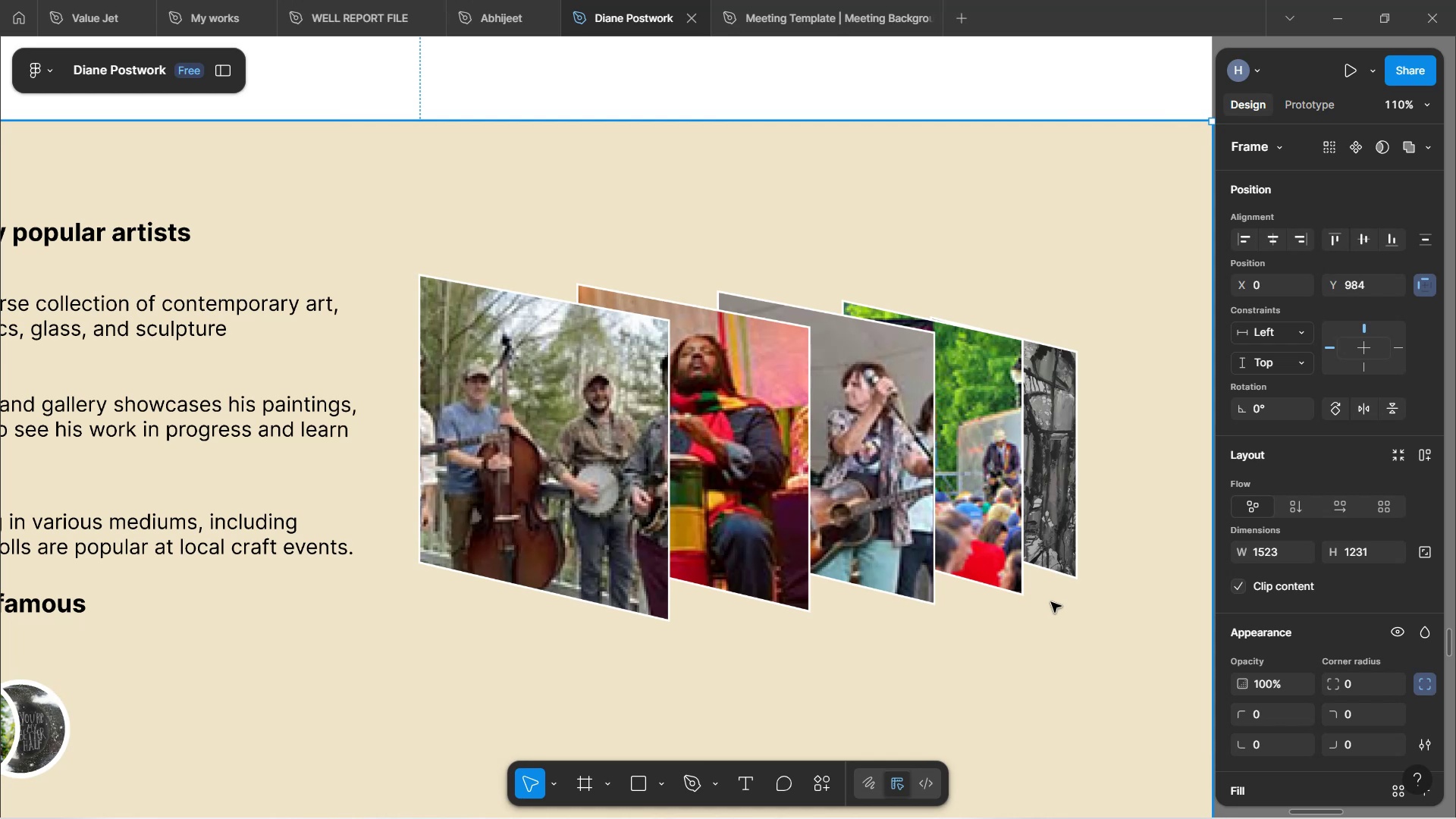 
hold_key(key=ControlLeft, duration=0.3)
scroll: coordinate [1051, 595], scroll_direction: down, amount: 2.0
 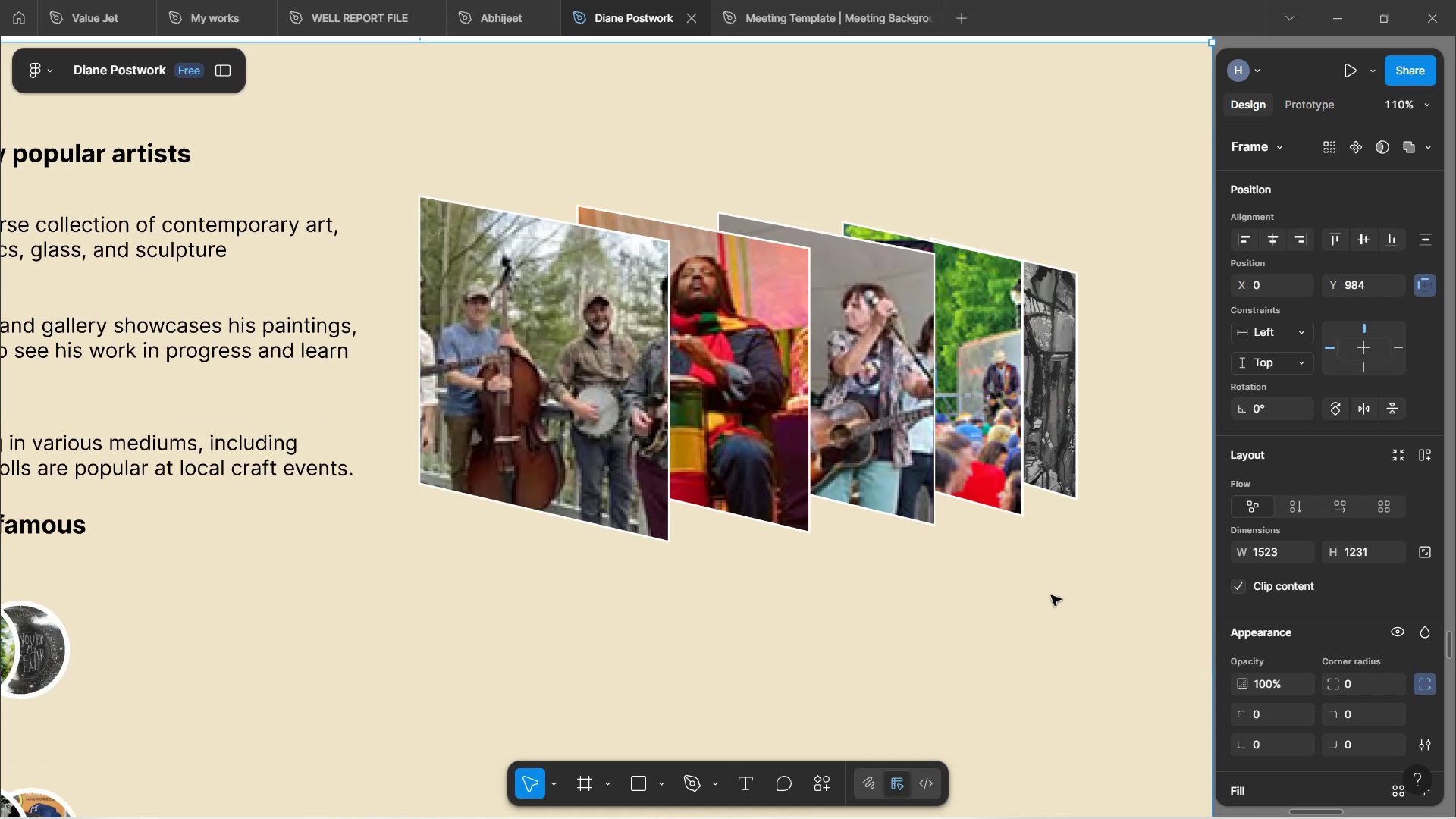 
hold_key(key=ControlLeft, duration=0.72)
scroll: coordinate [987, 576], scroll_direction: down, amount: 1.0
 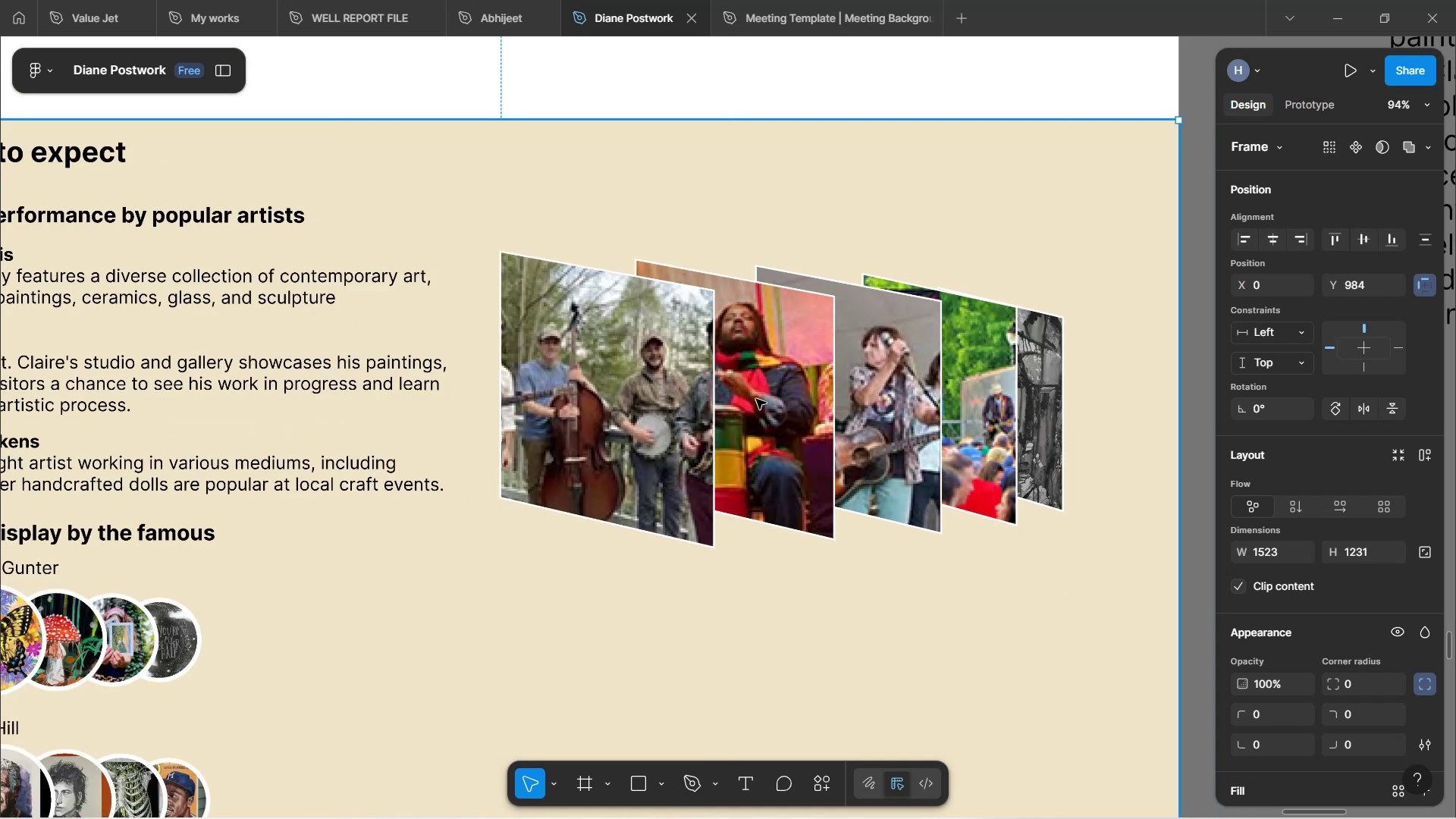 
double_click([756, 399])
 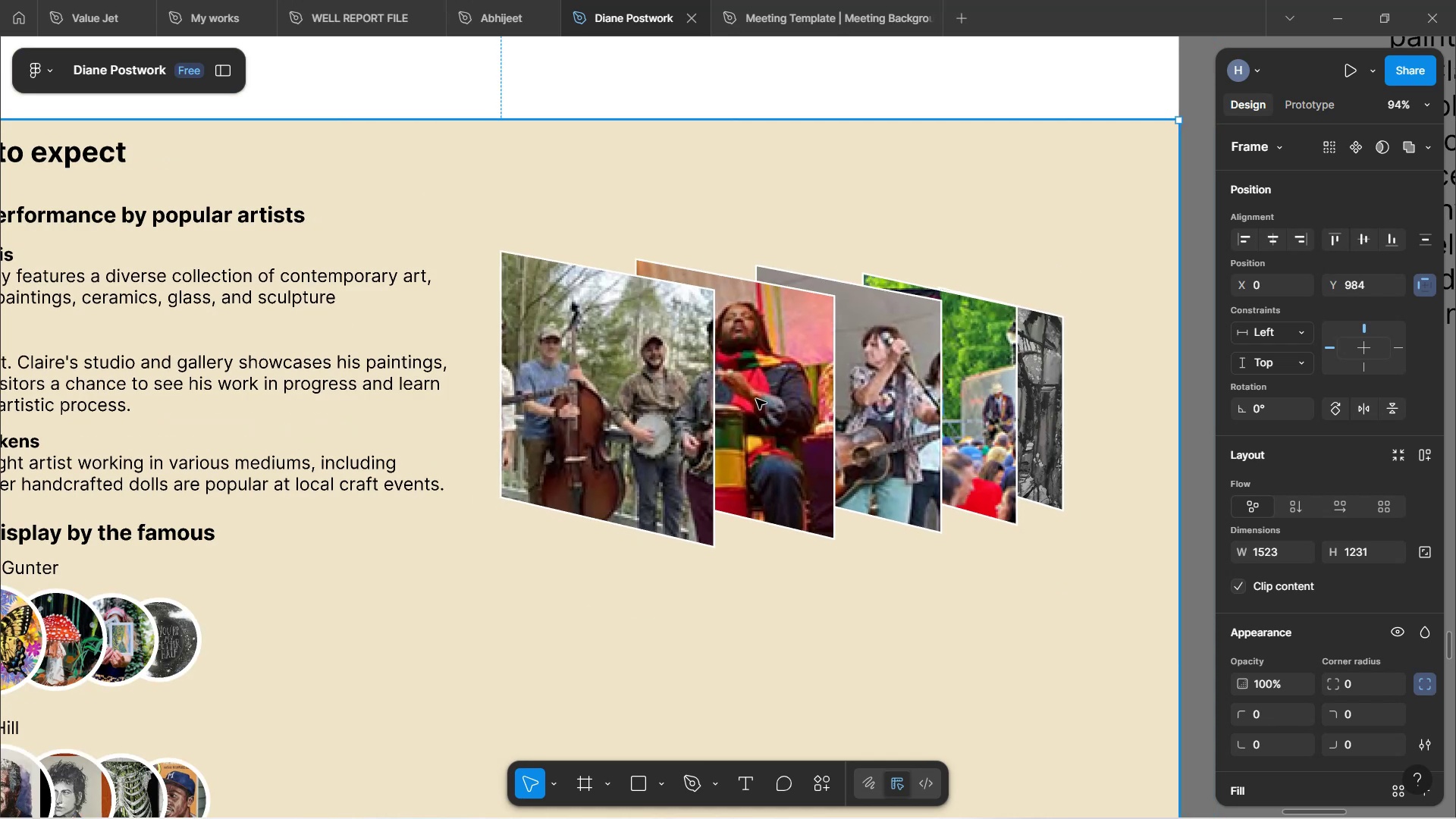 
triple_click([756, 399])
 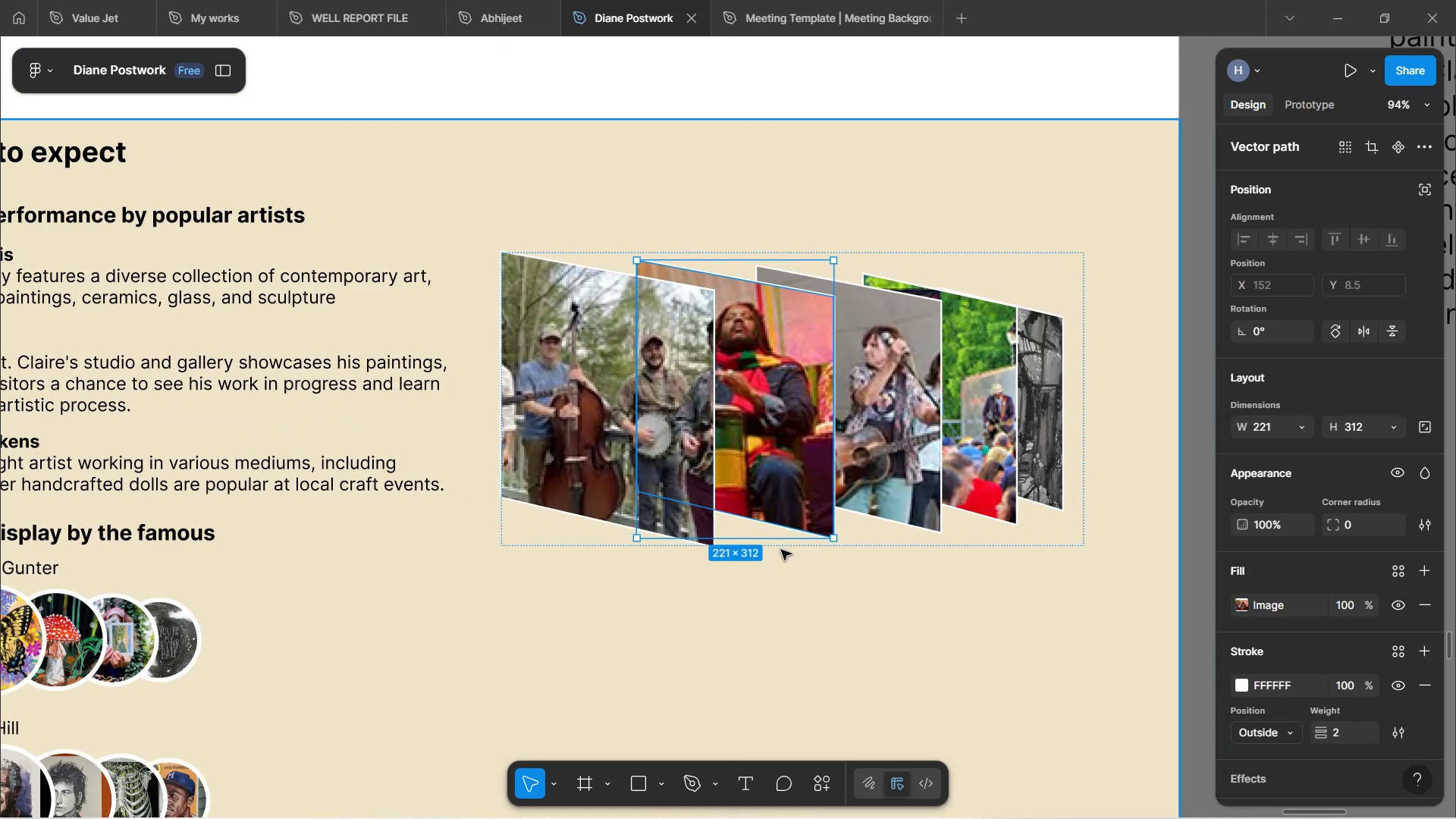 
wait(6.03)
 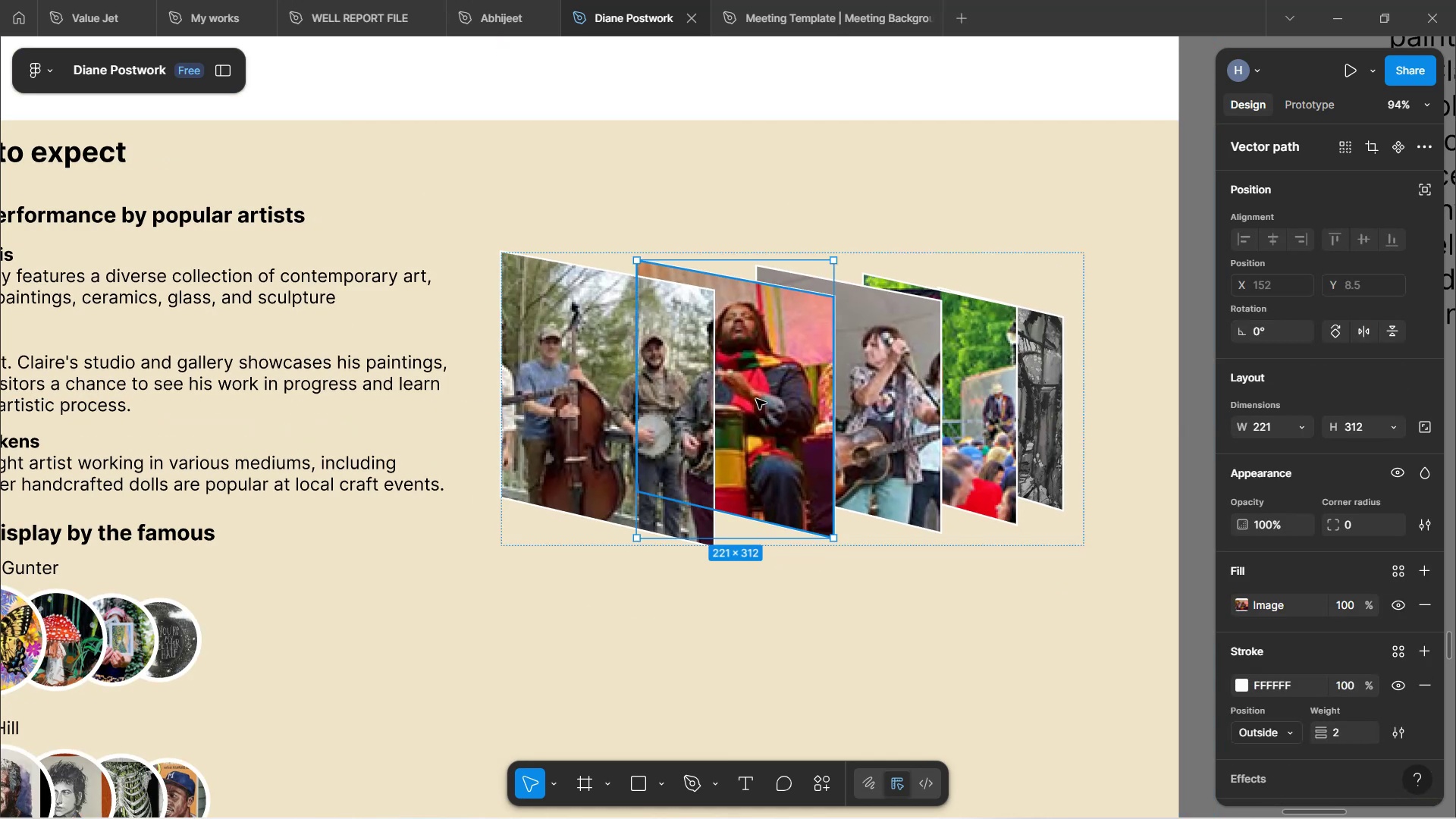 
left_click([786, 547])
 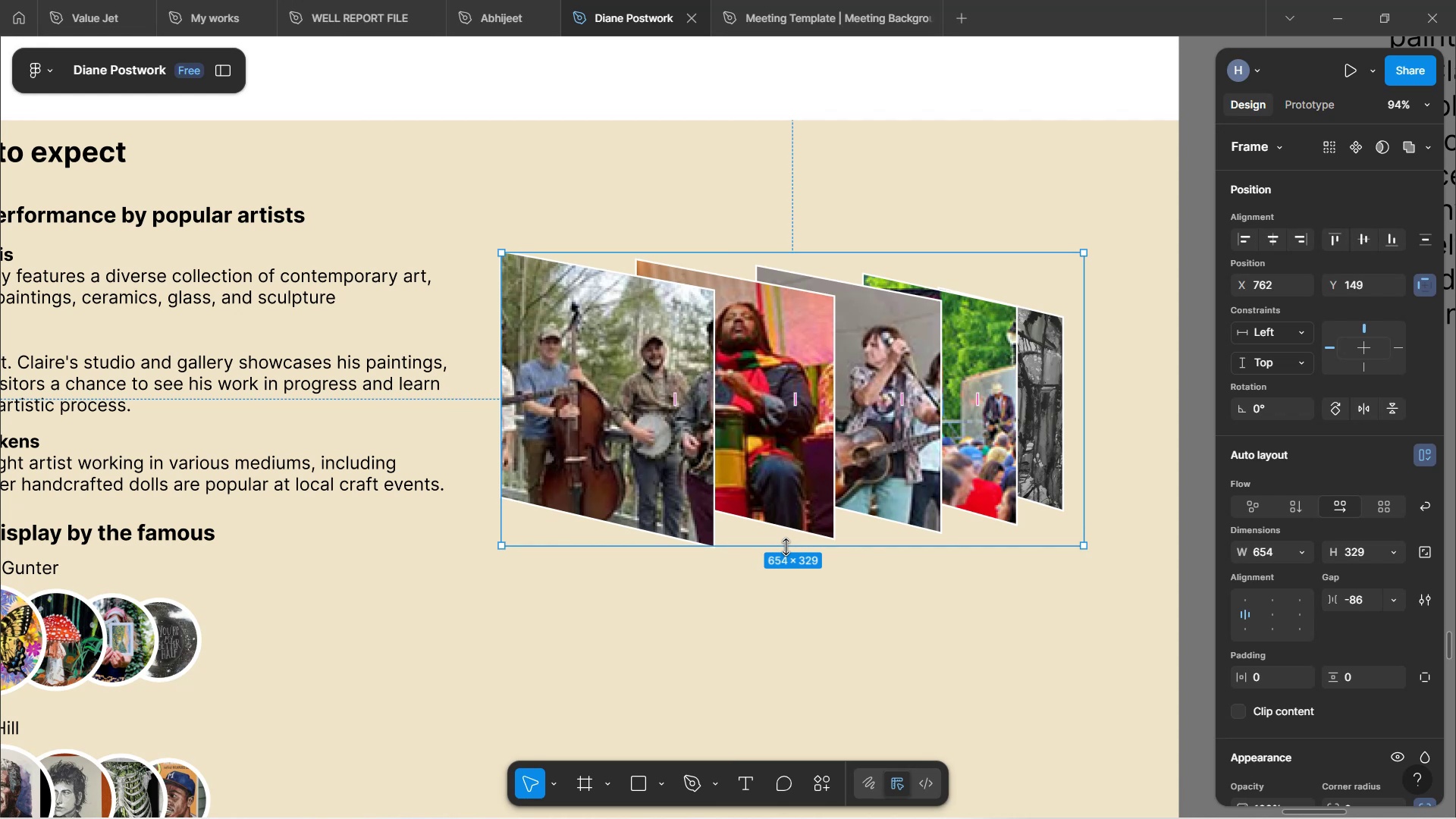 
left_click([780, 469])
 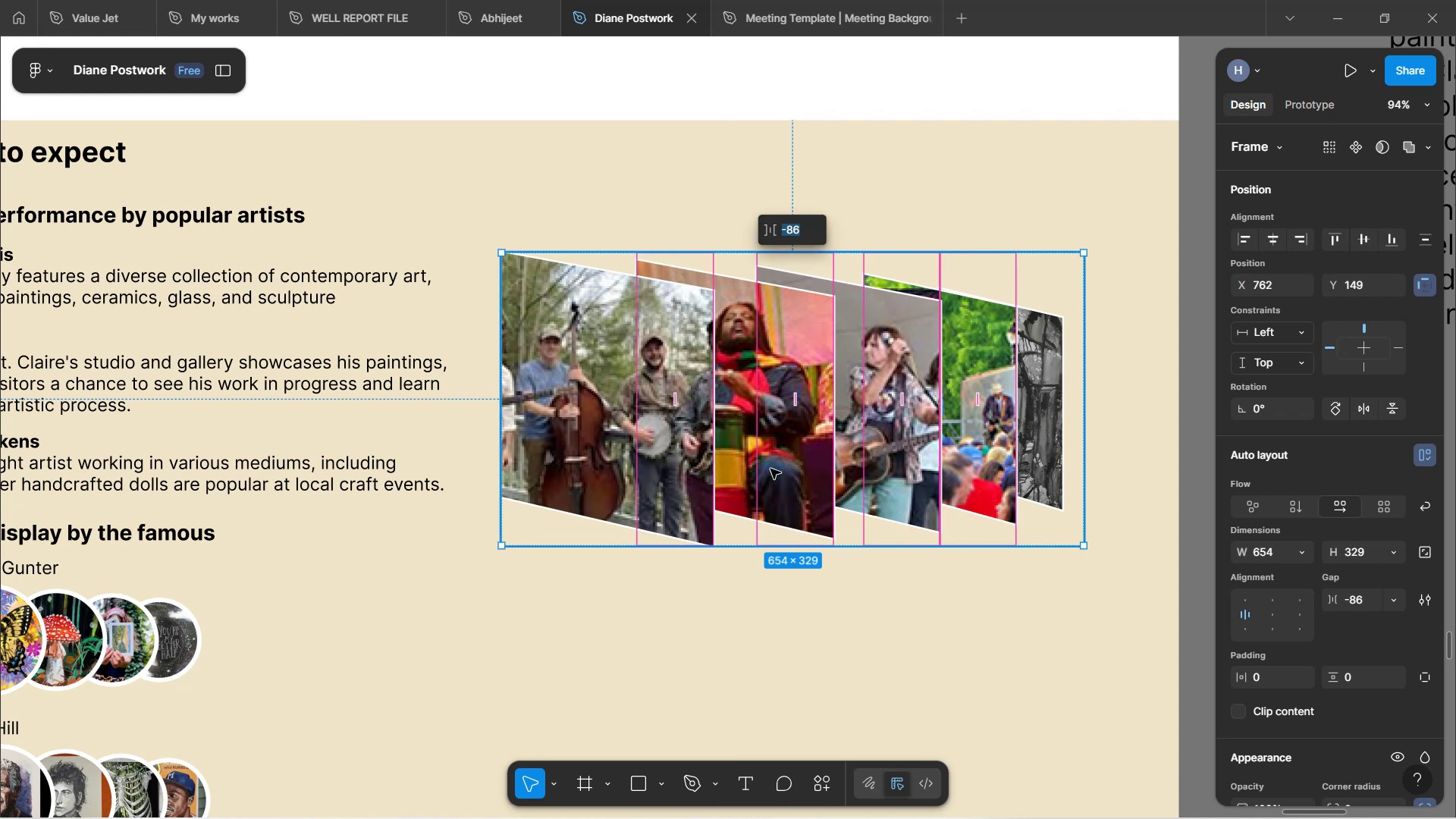 
double_click([770, 469])
 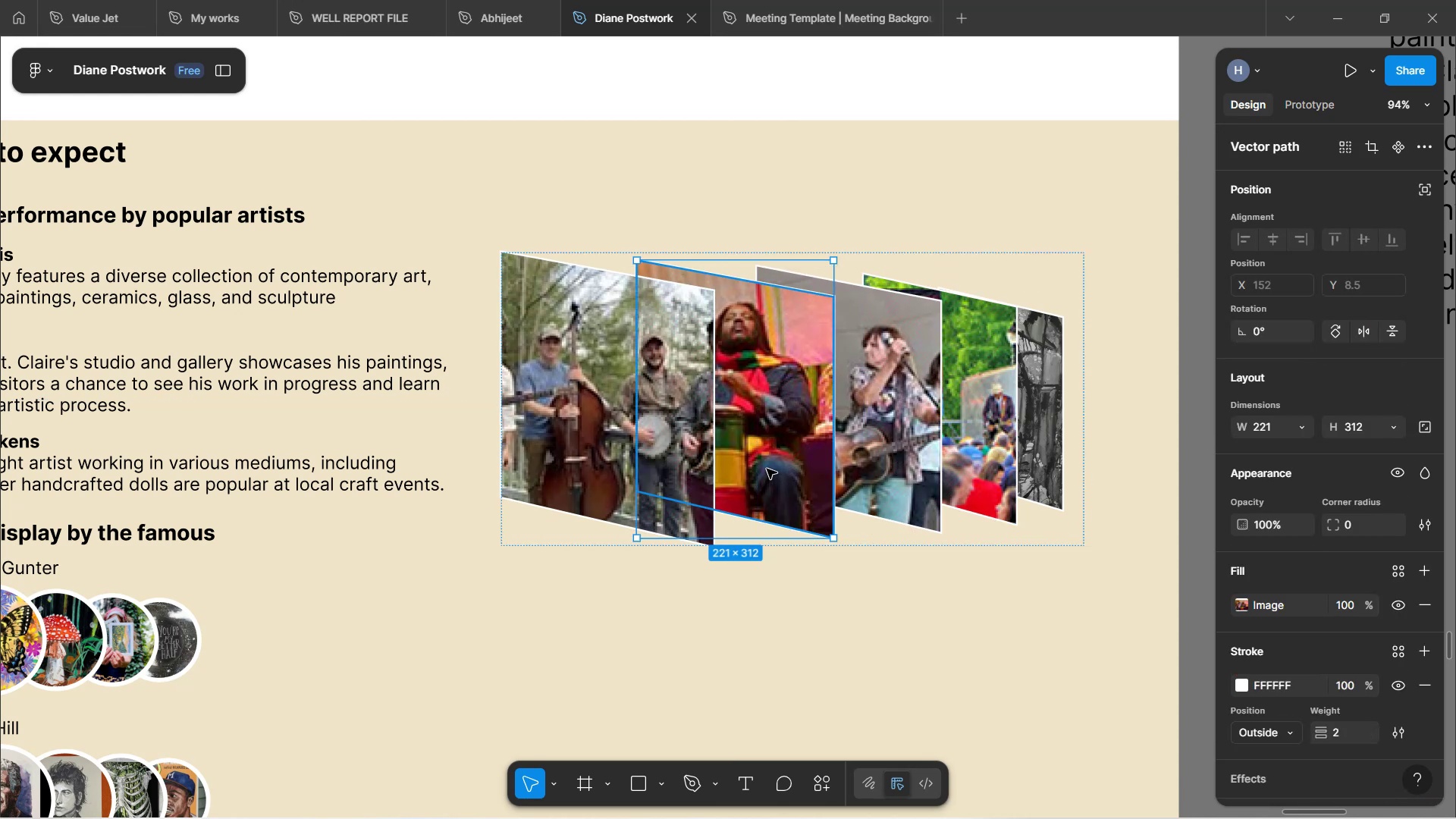 
key(ArrowLeft)
 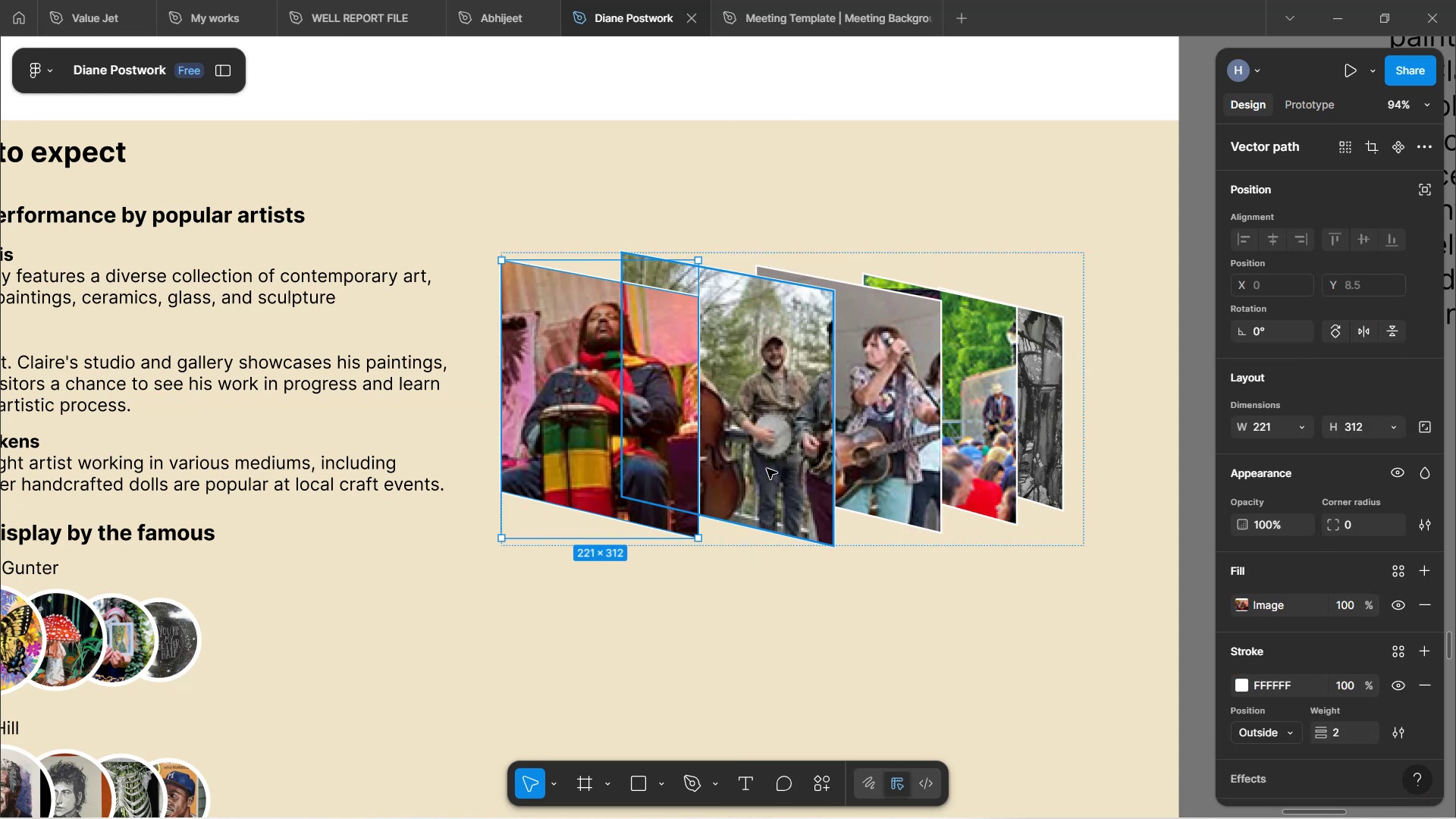 
key(ArrowRight)
 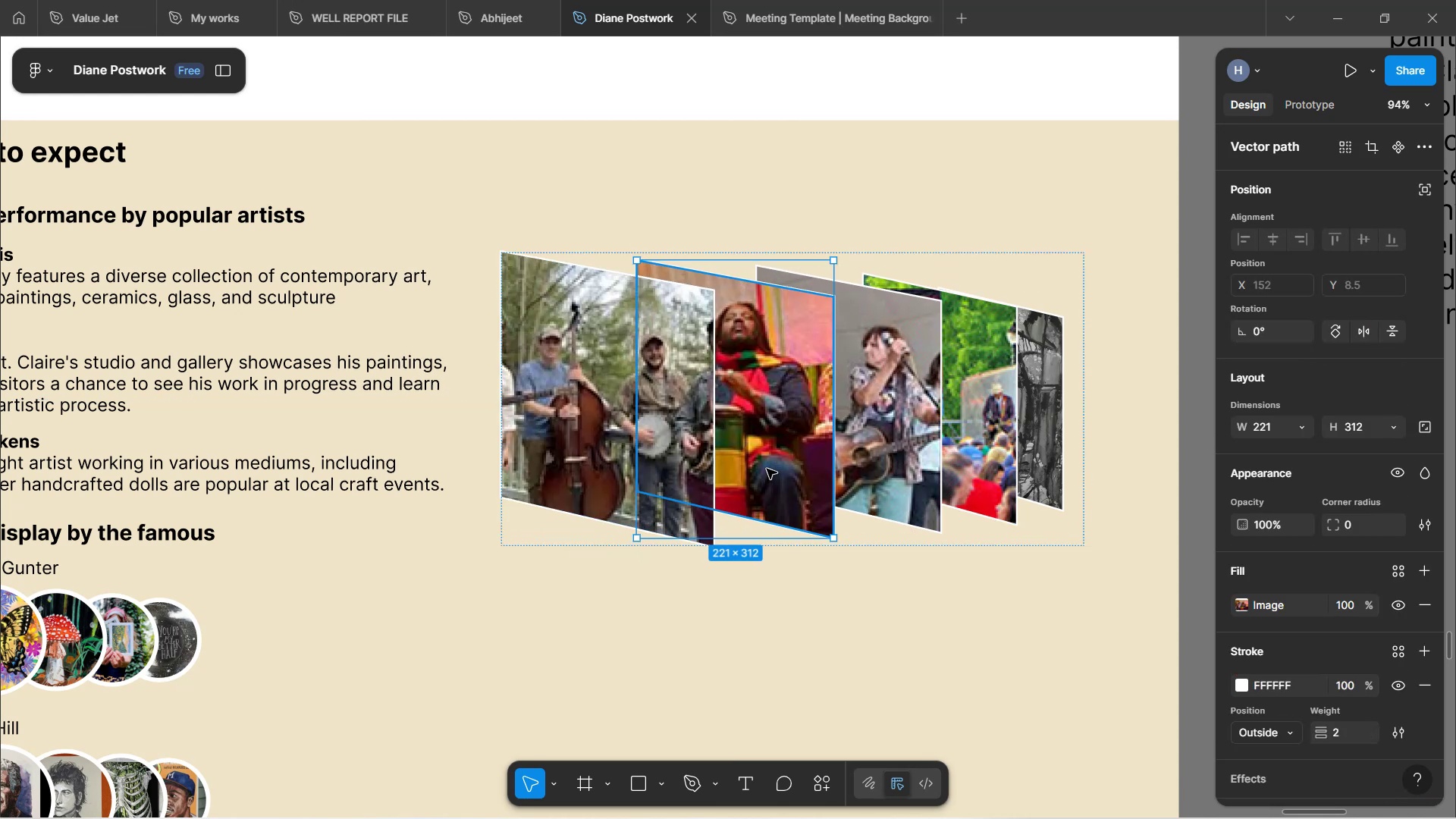 
key(ArrowRight)
 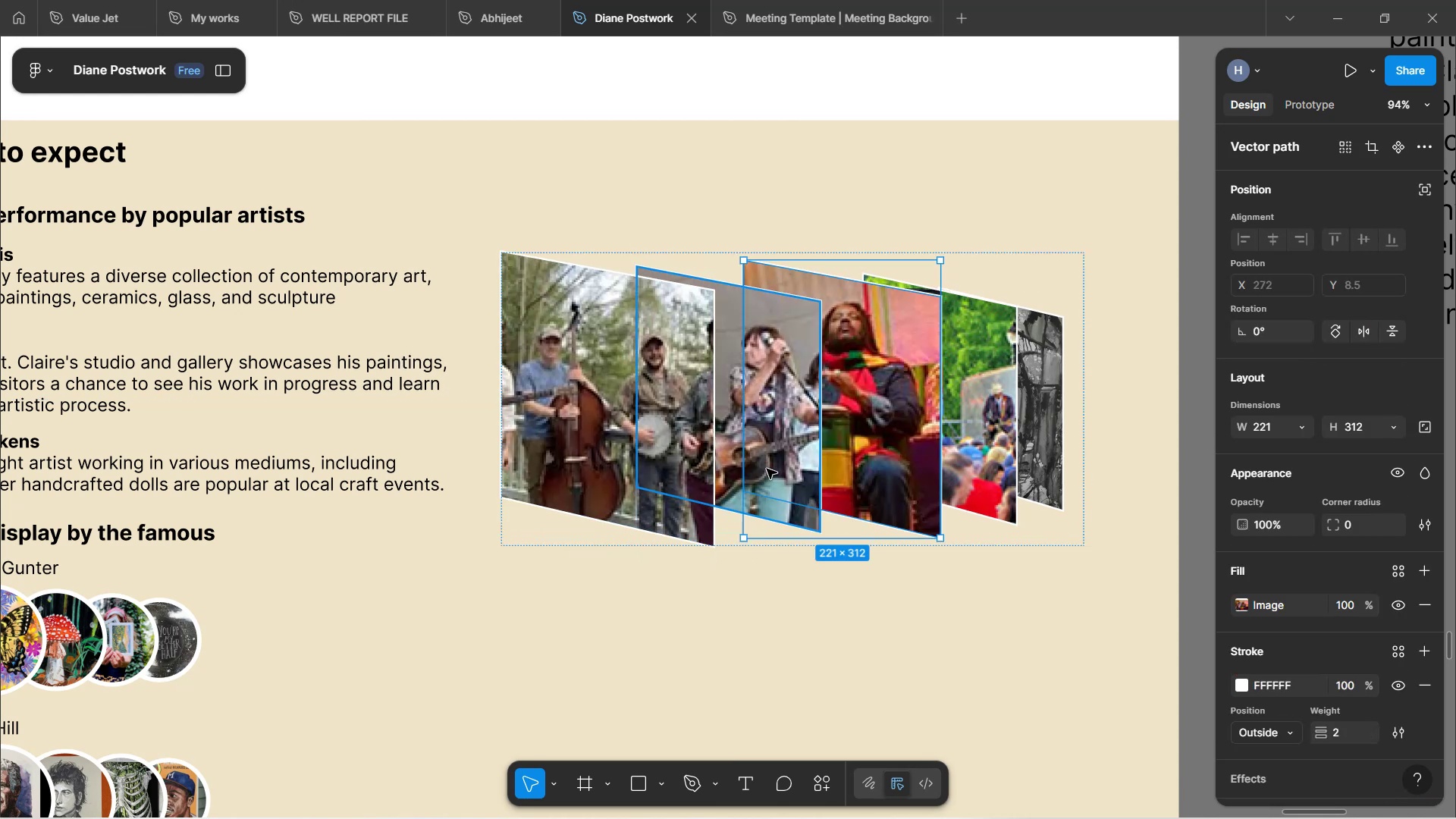 
key(ArrowLeft)
 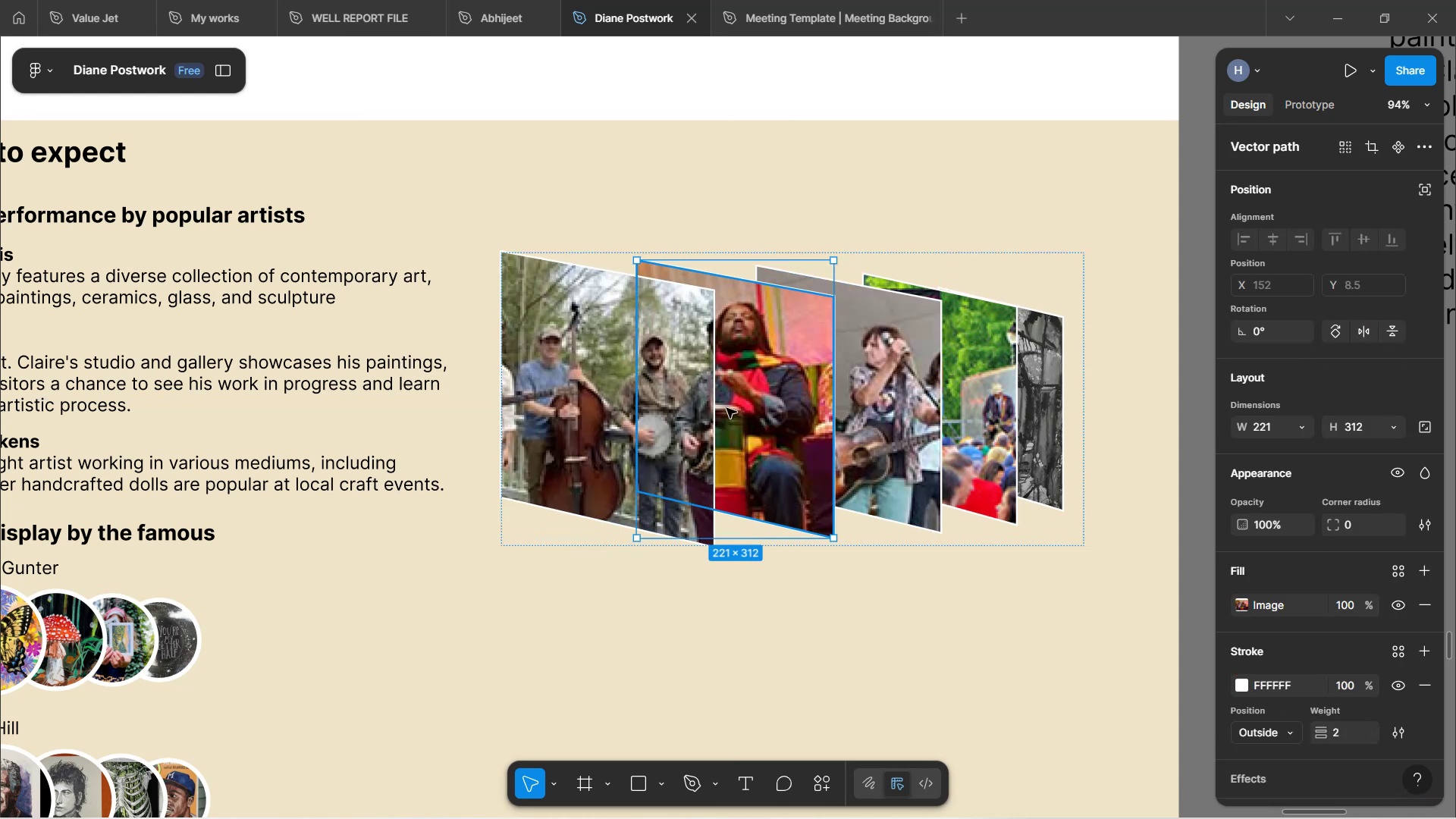 
left_click([627, 143])
 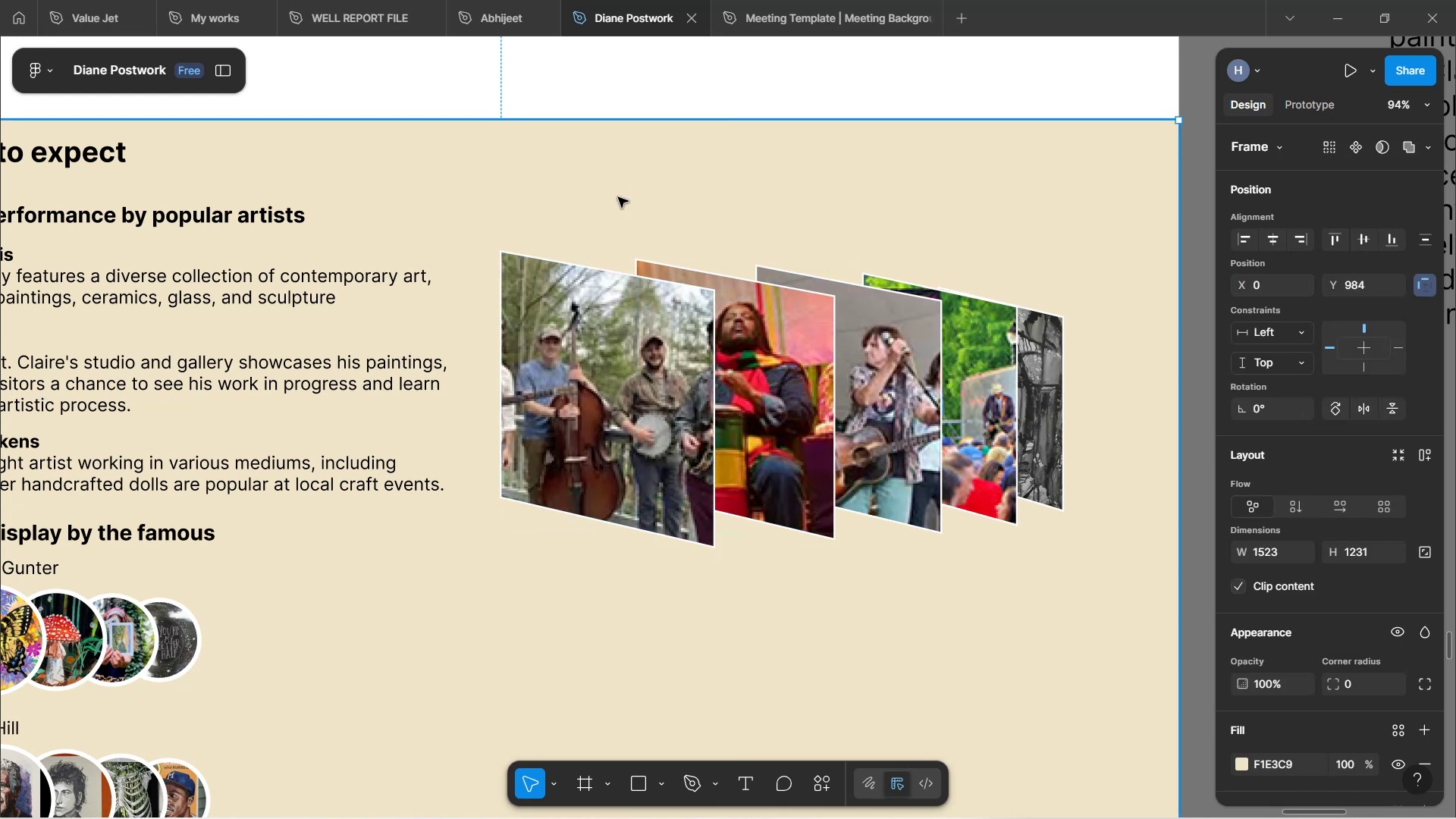 
hold_key(key=ShiftLeft, duration=1.4)
scroll: coordinate [617, 206], scroll_direction: up, amount: 4.0
 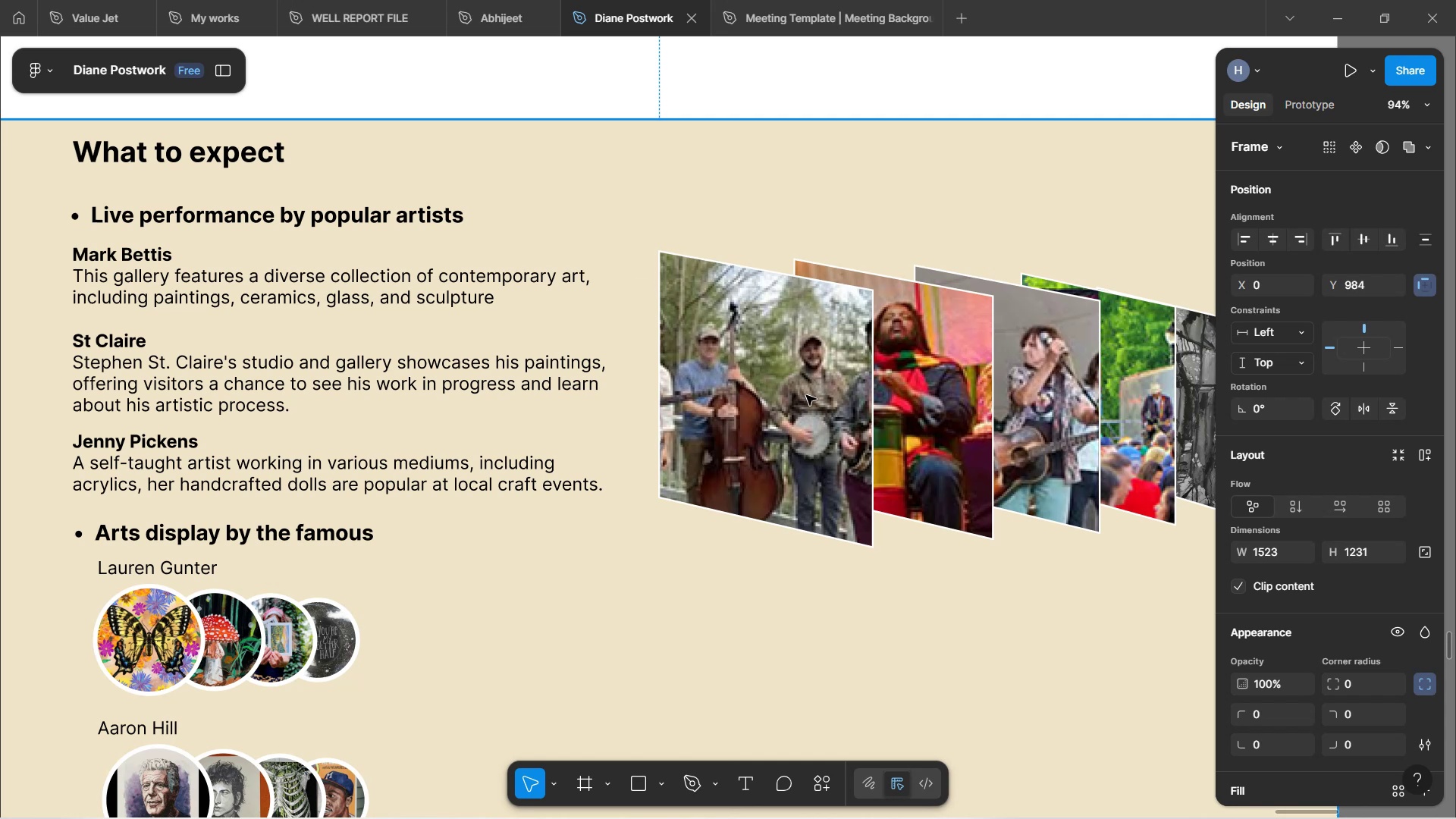 
hold_key(key=ControlLeft, duration=0.7)
scroll: coordinate [857, 377], scroll_direction: down, amount: 2.0
 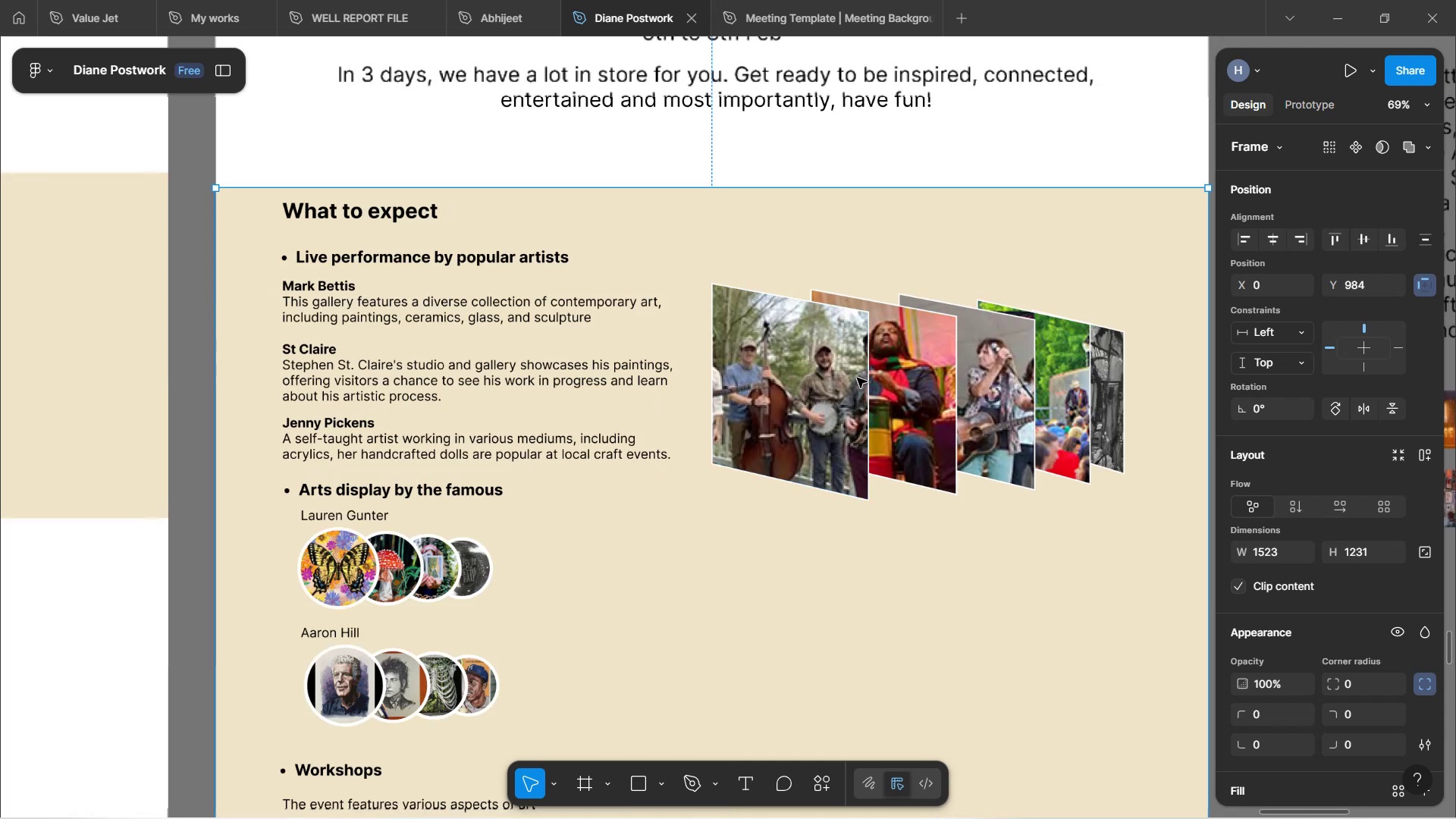 
hold_key(key=ControlLeft, duration=0.76)
scroll: coordinate [857, 378], scroll_direction: up, amount: 6.0
 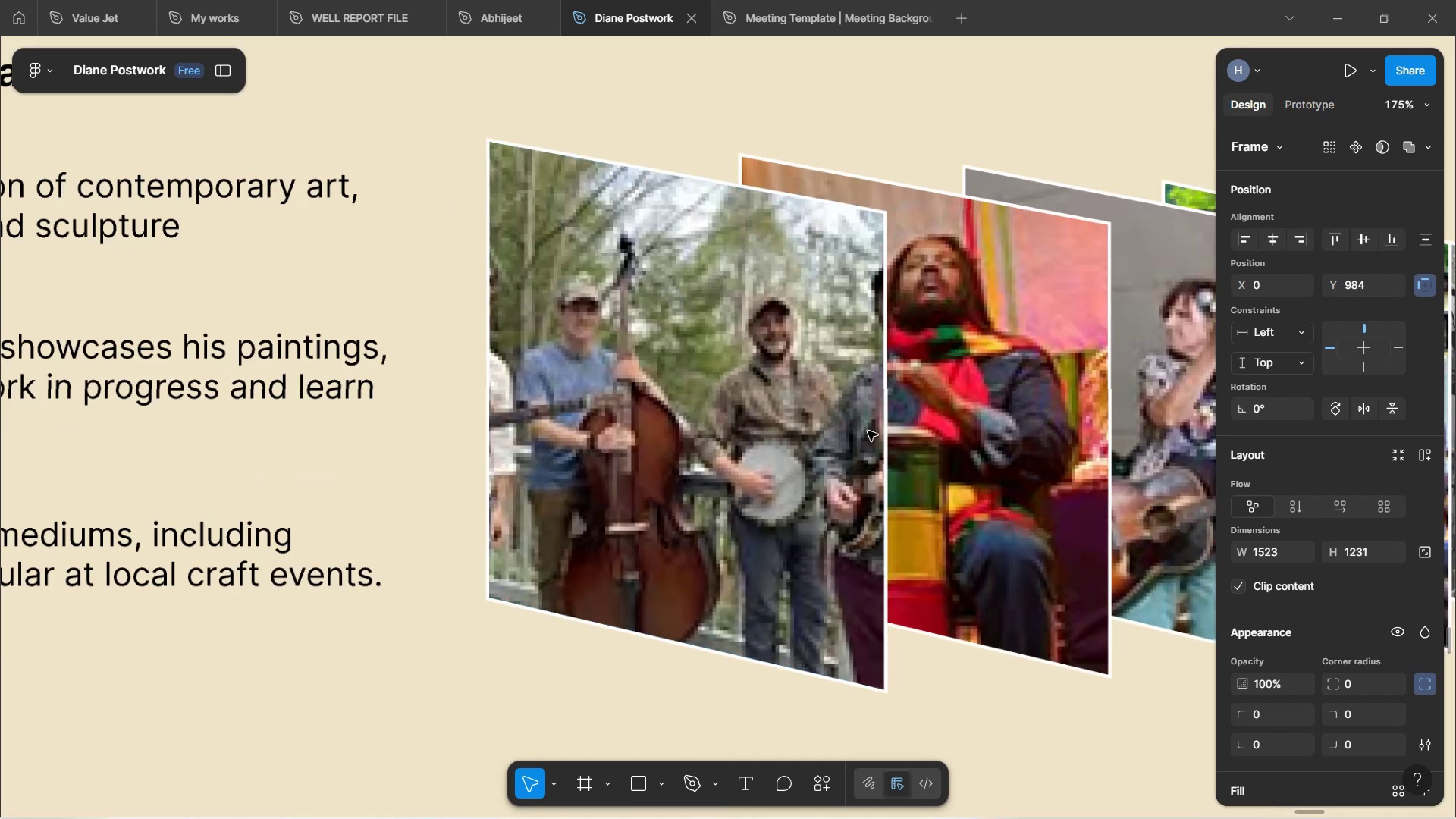 
double_click([861, 438])
 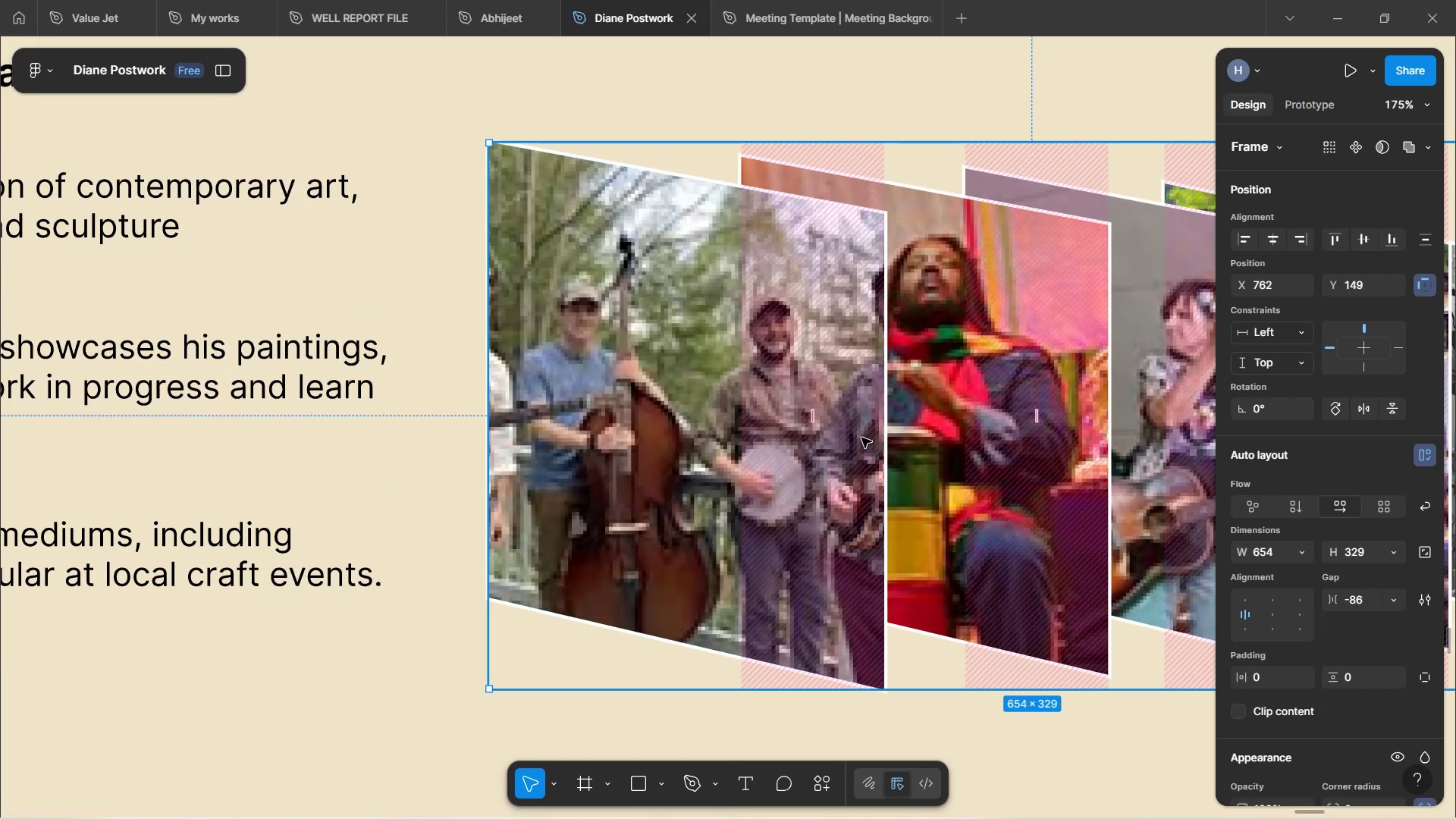 
hold_key(key=ControlLeft, duration=0.47)
scroll: coordinate [861, 438], scroll_direction: down, amount: 4.0
 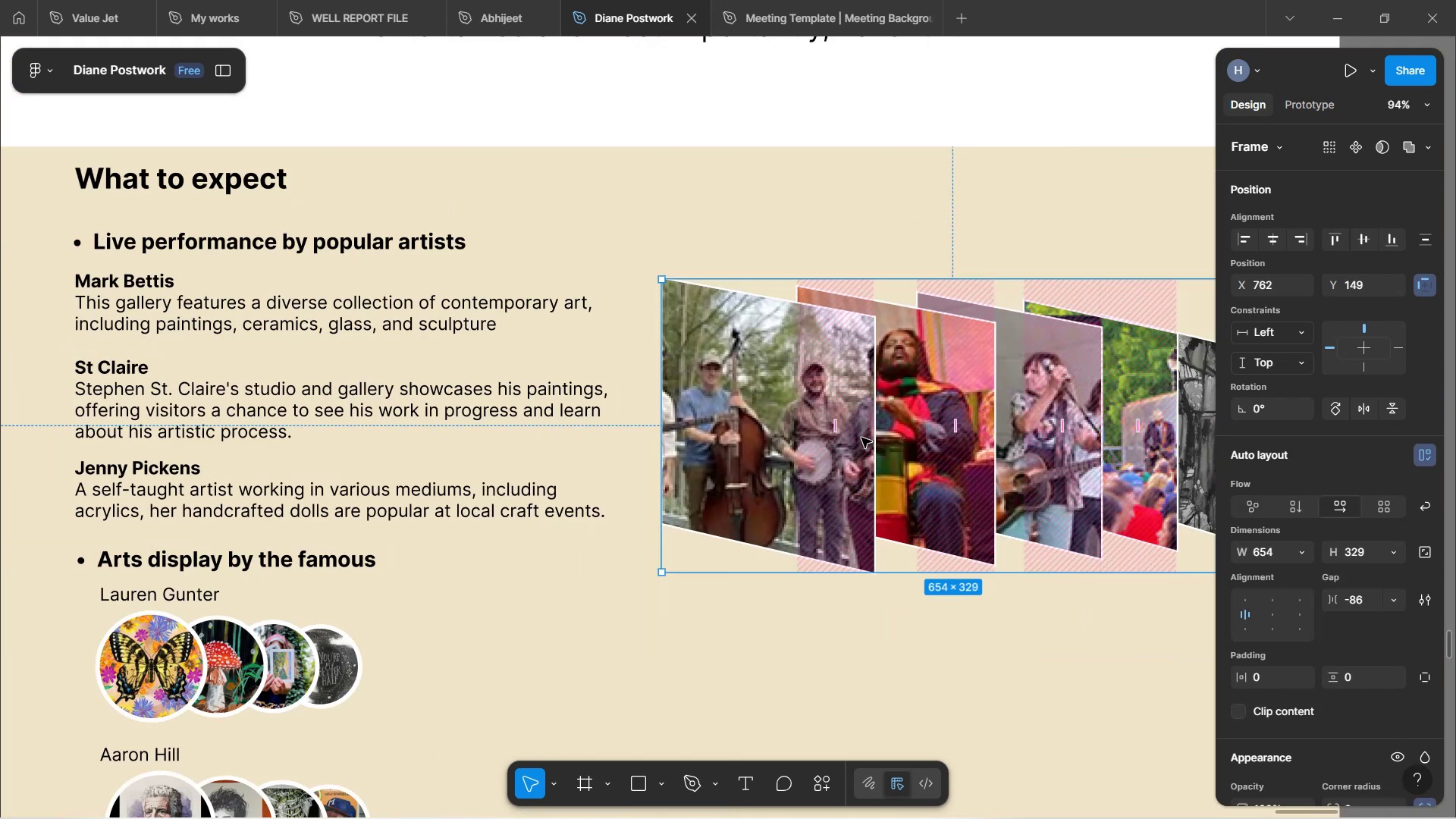 
hold_key(key=ShiftLeft, duration=0.48)
 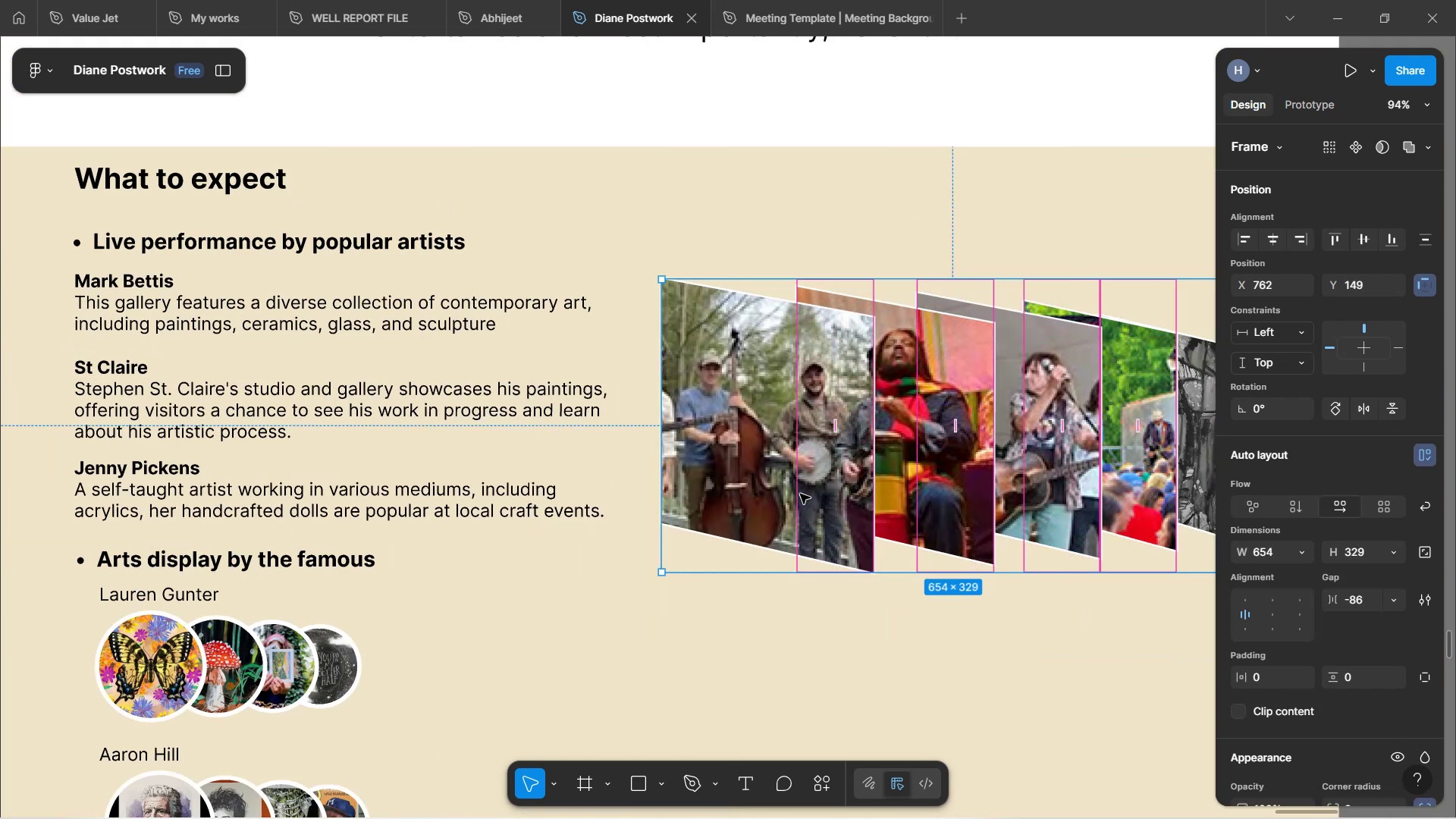 
double_click([800, 494])
 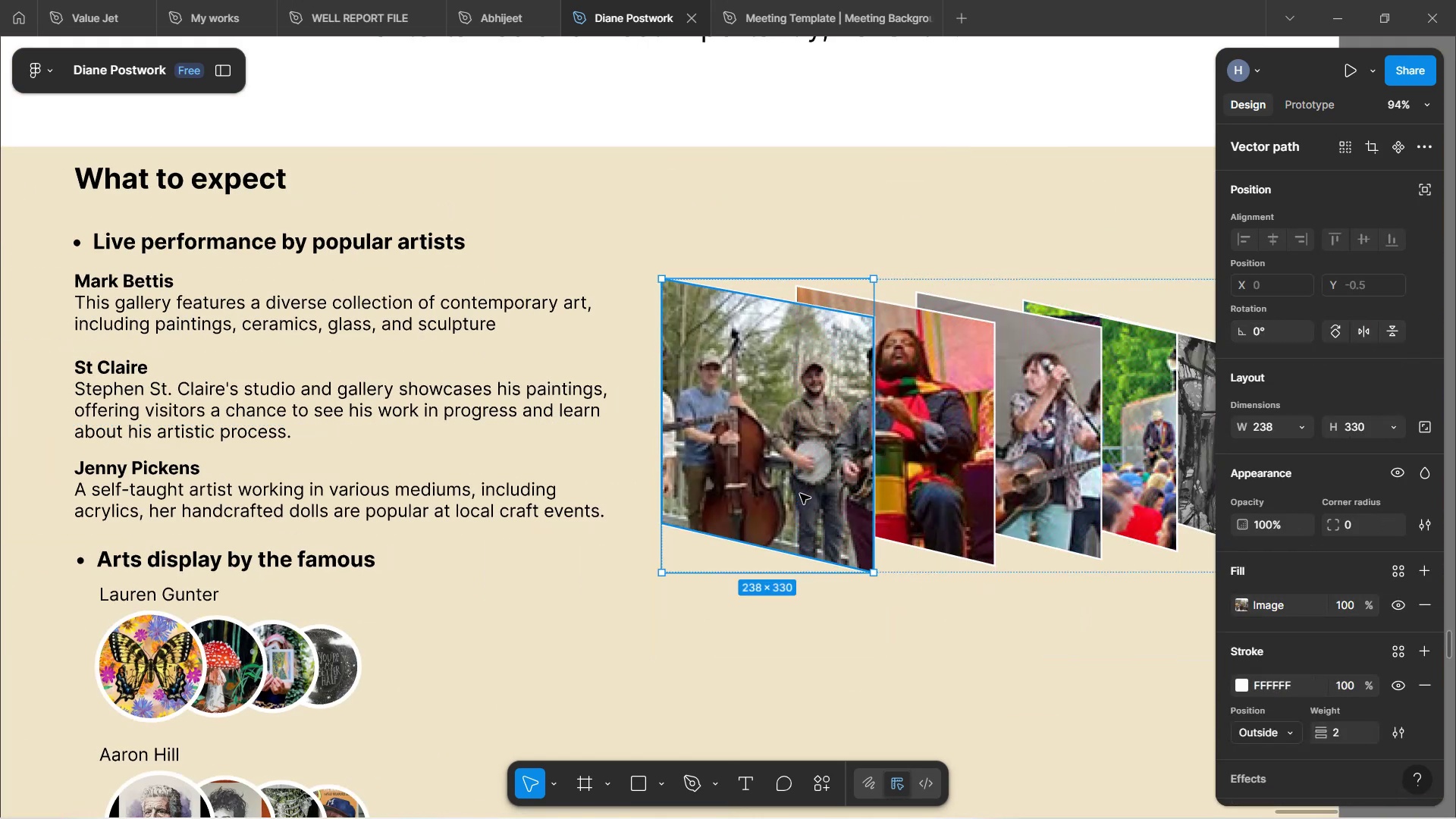 
hold_key(key=ShiftLeft, duration=1.51)
left_click([943, 494])
 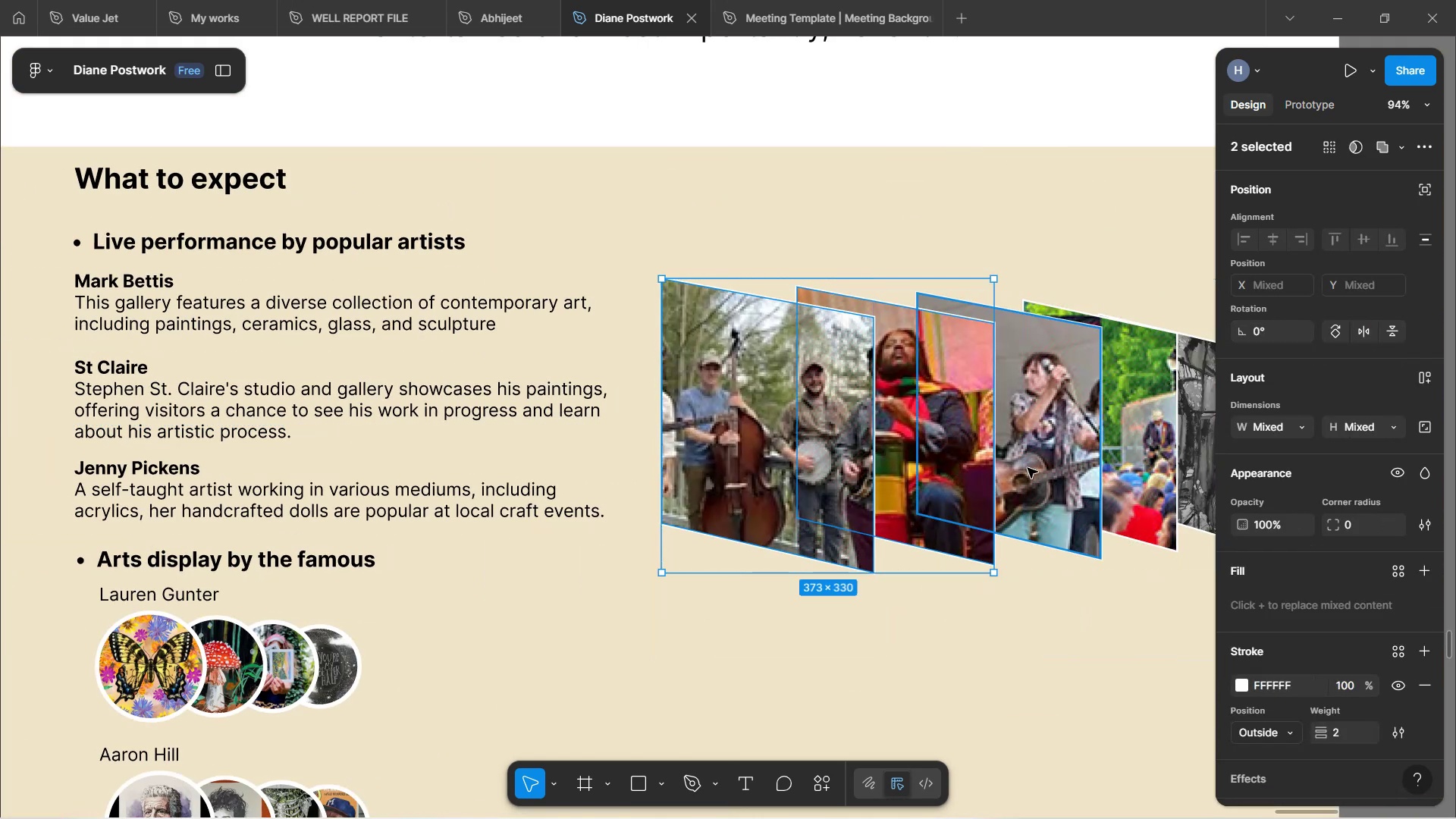 
left_click([1045, 469])
 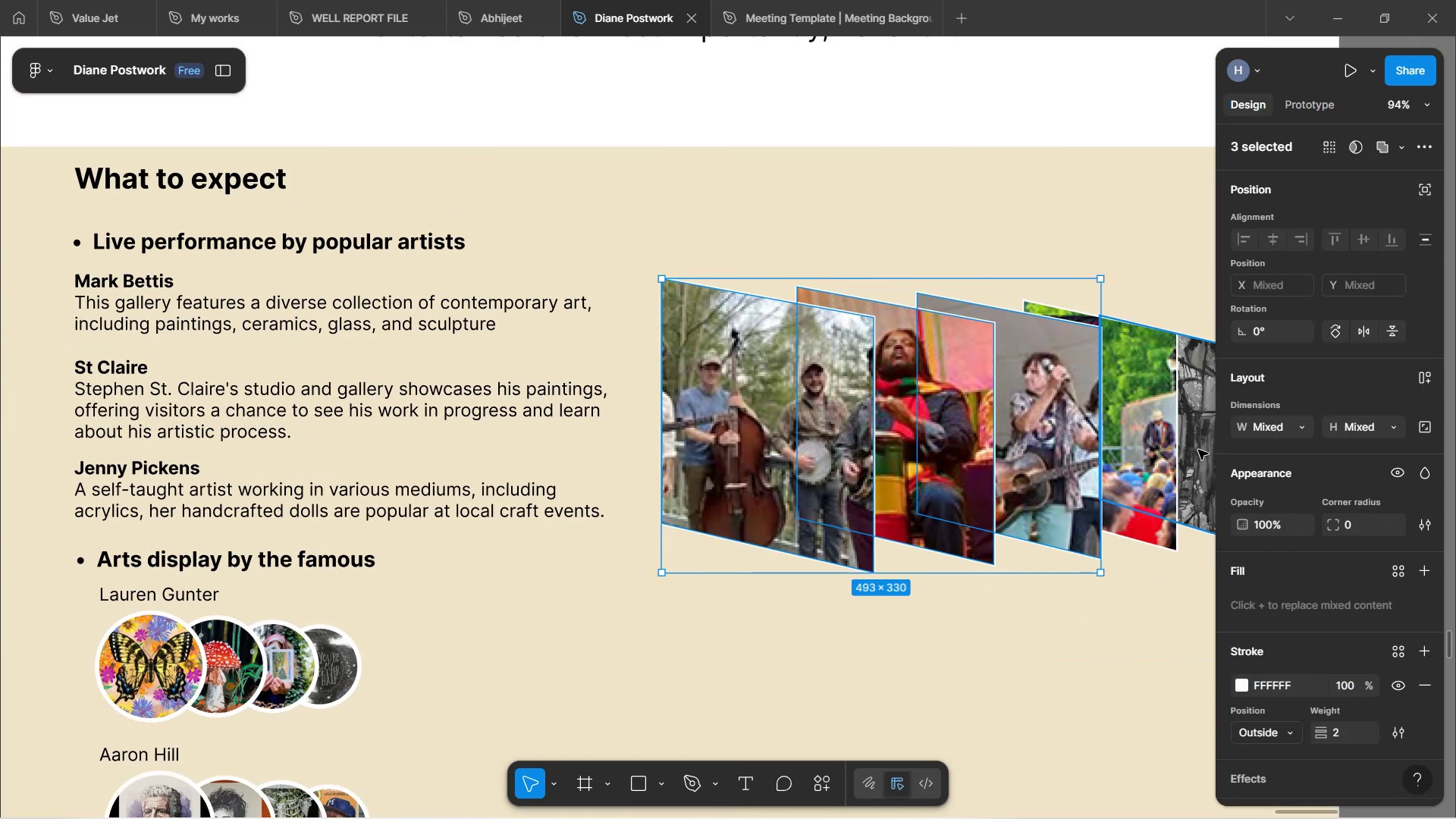 
hold_key(key=ShiftLeft, duration=1.5)
left_click([1145, 445])
 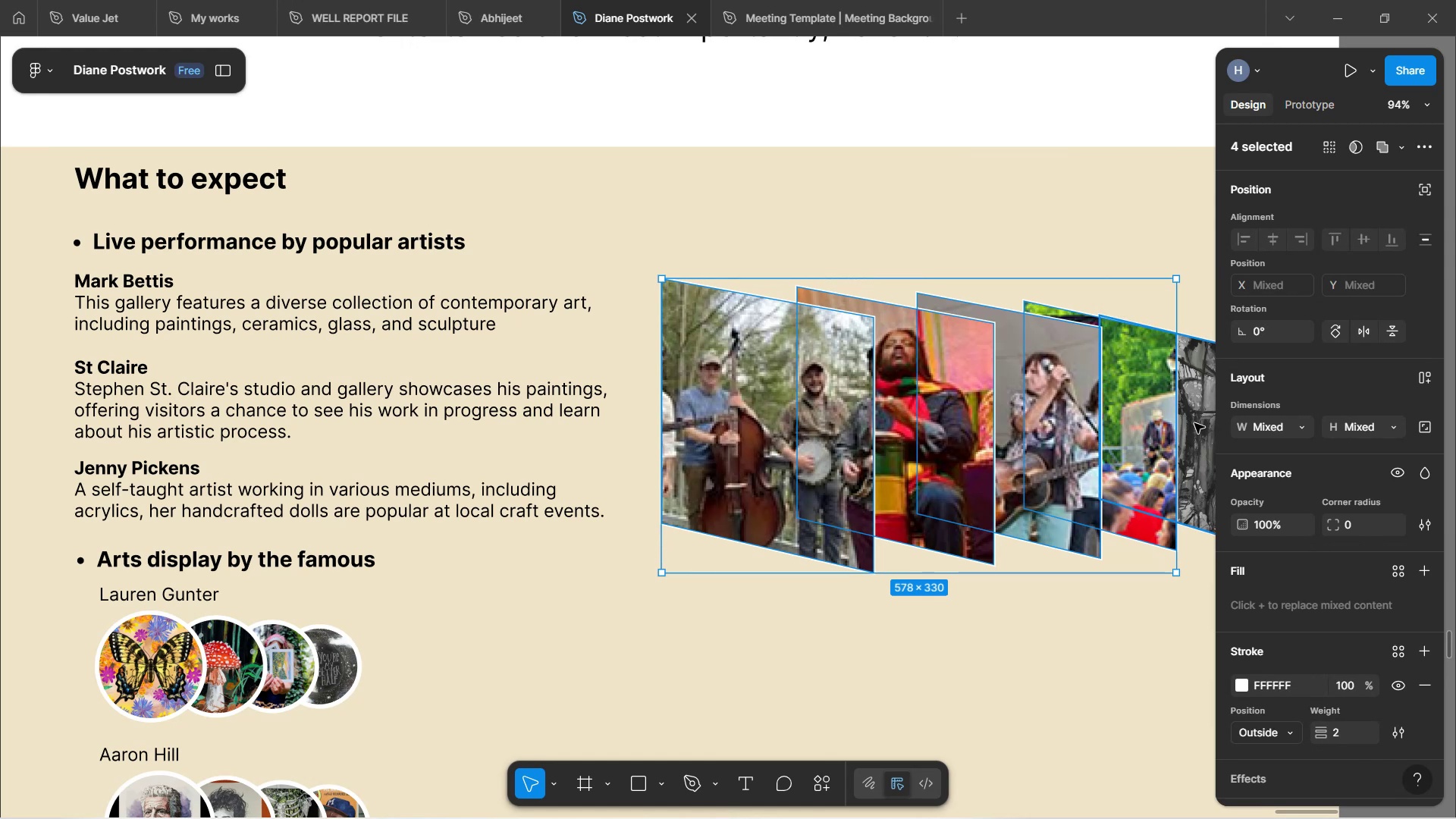 
left_click([1194, 423])
 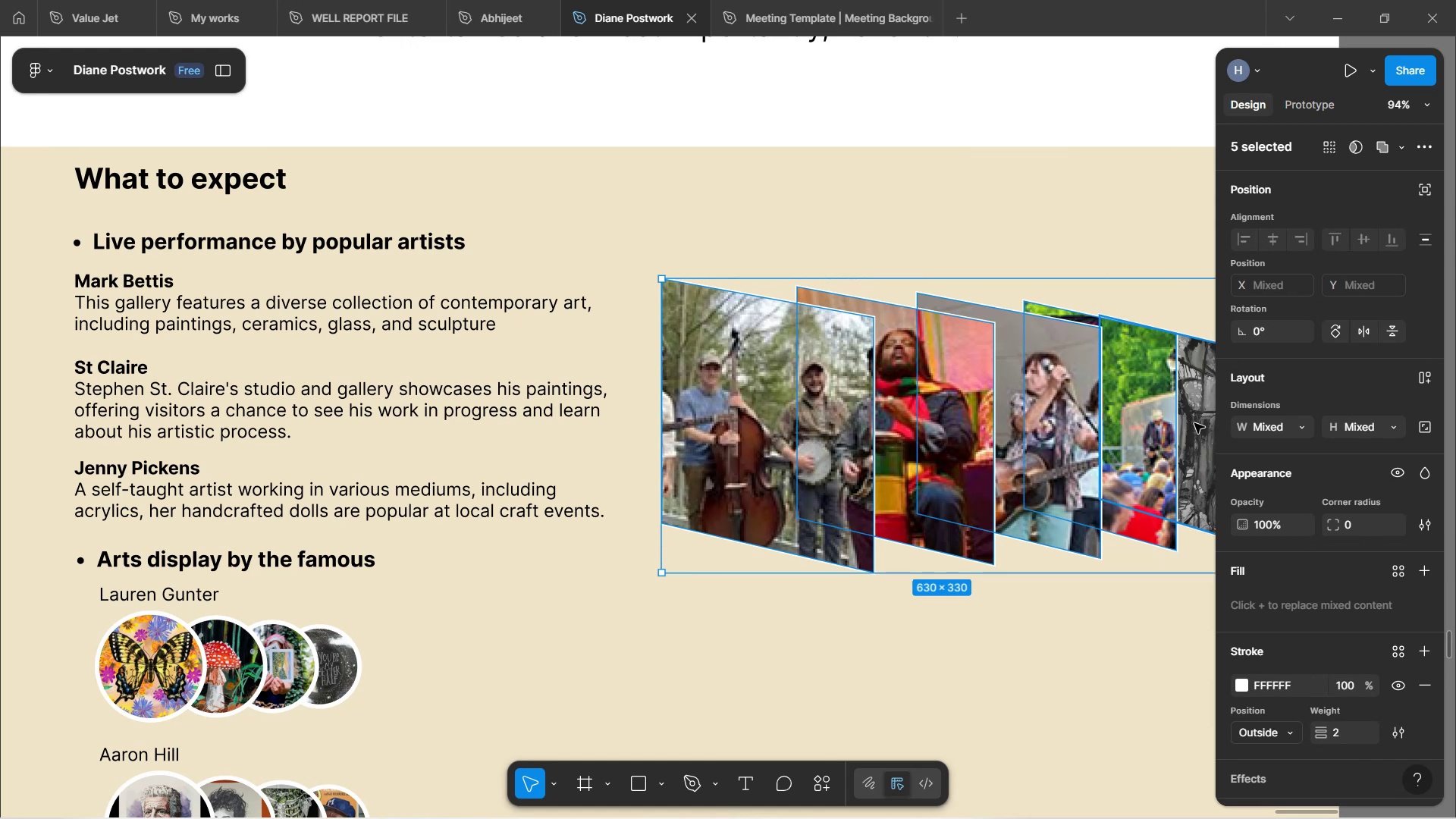 
key(Shift+ShiftLeft)
 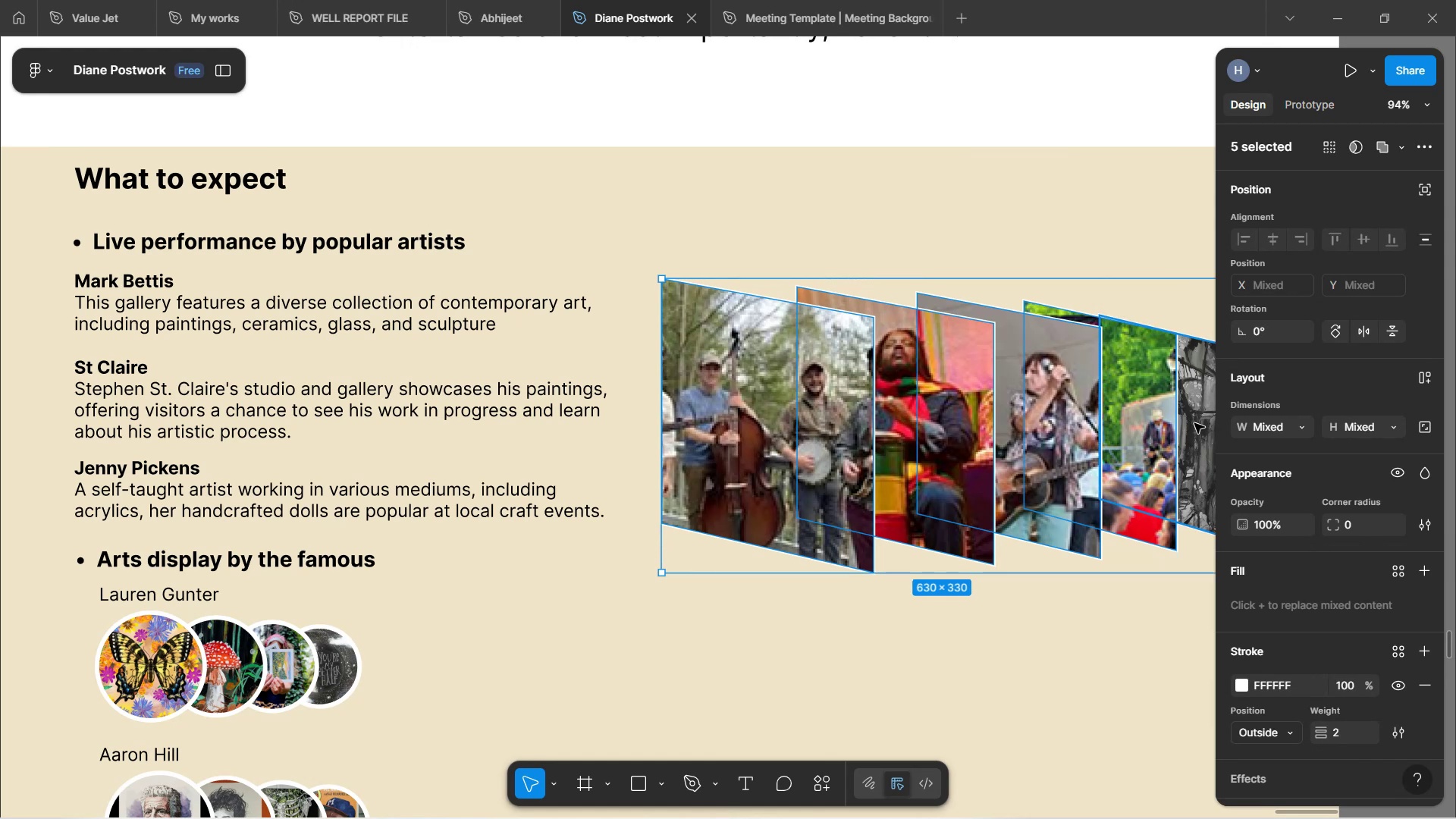 
key(Shift+ShiftLeft)
 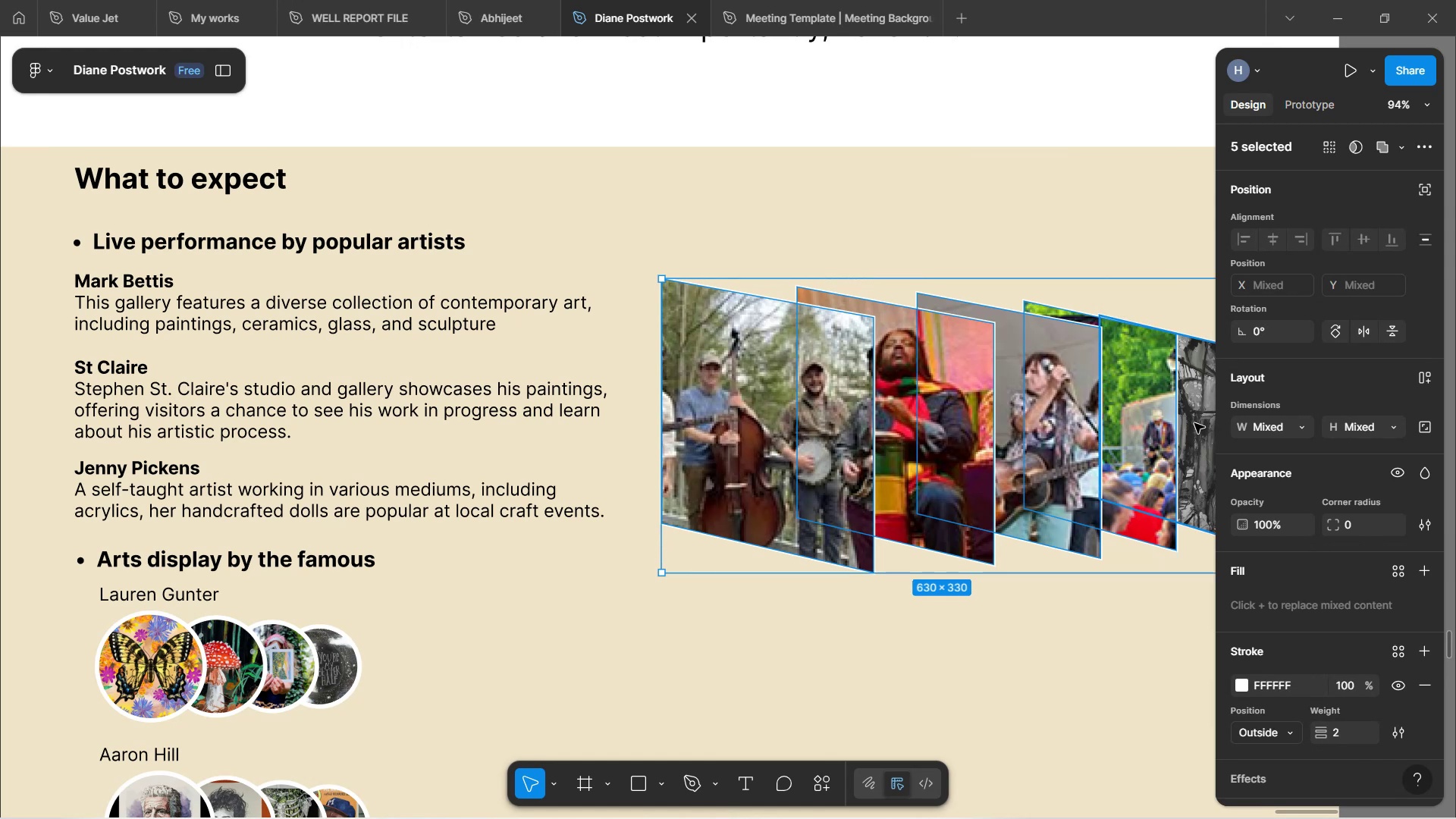 
key(Shift+ShiftLeft)
 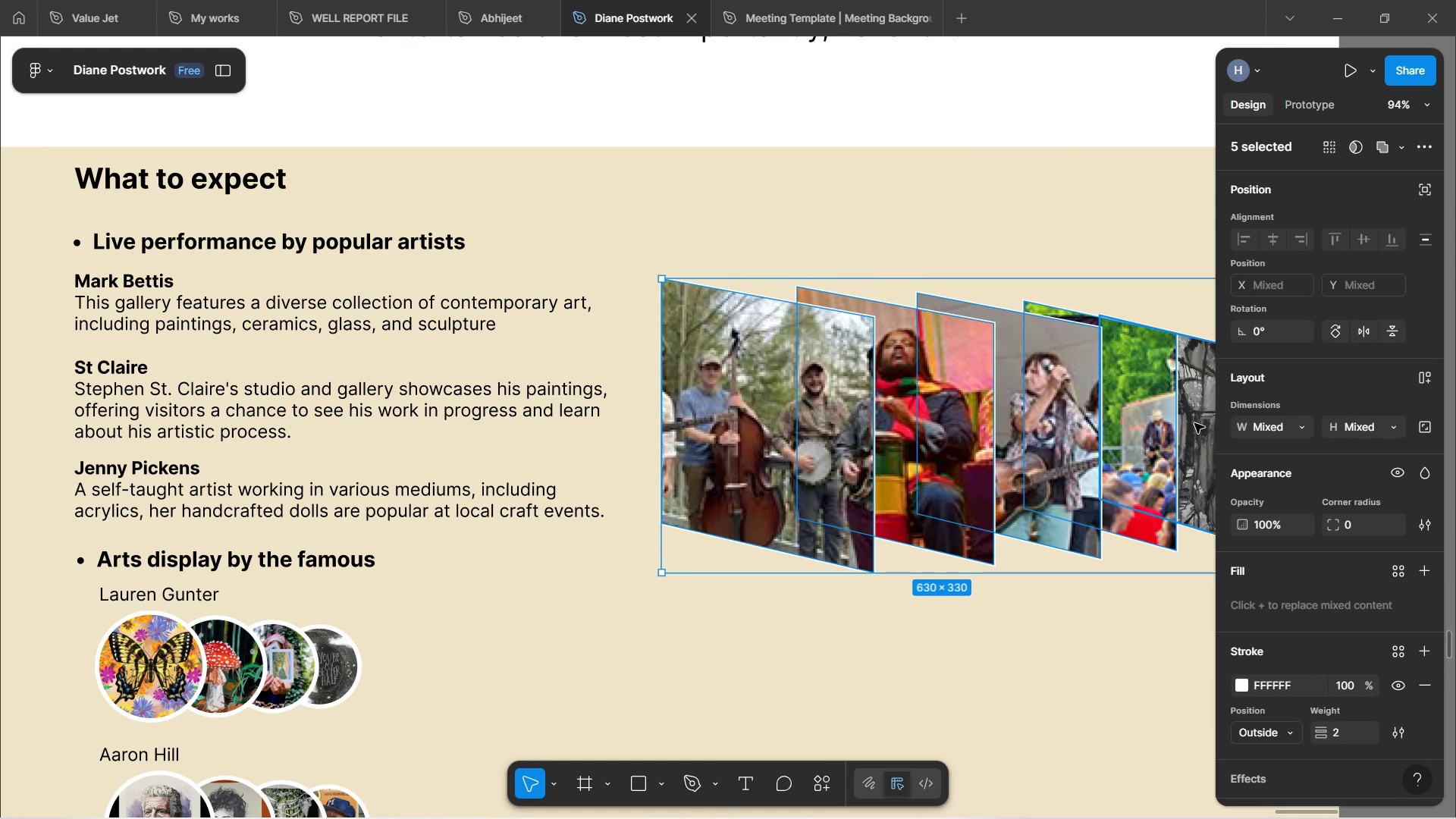 
key(Shift+ShiftLeft)
 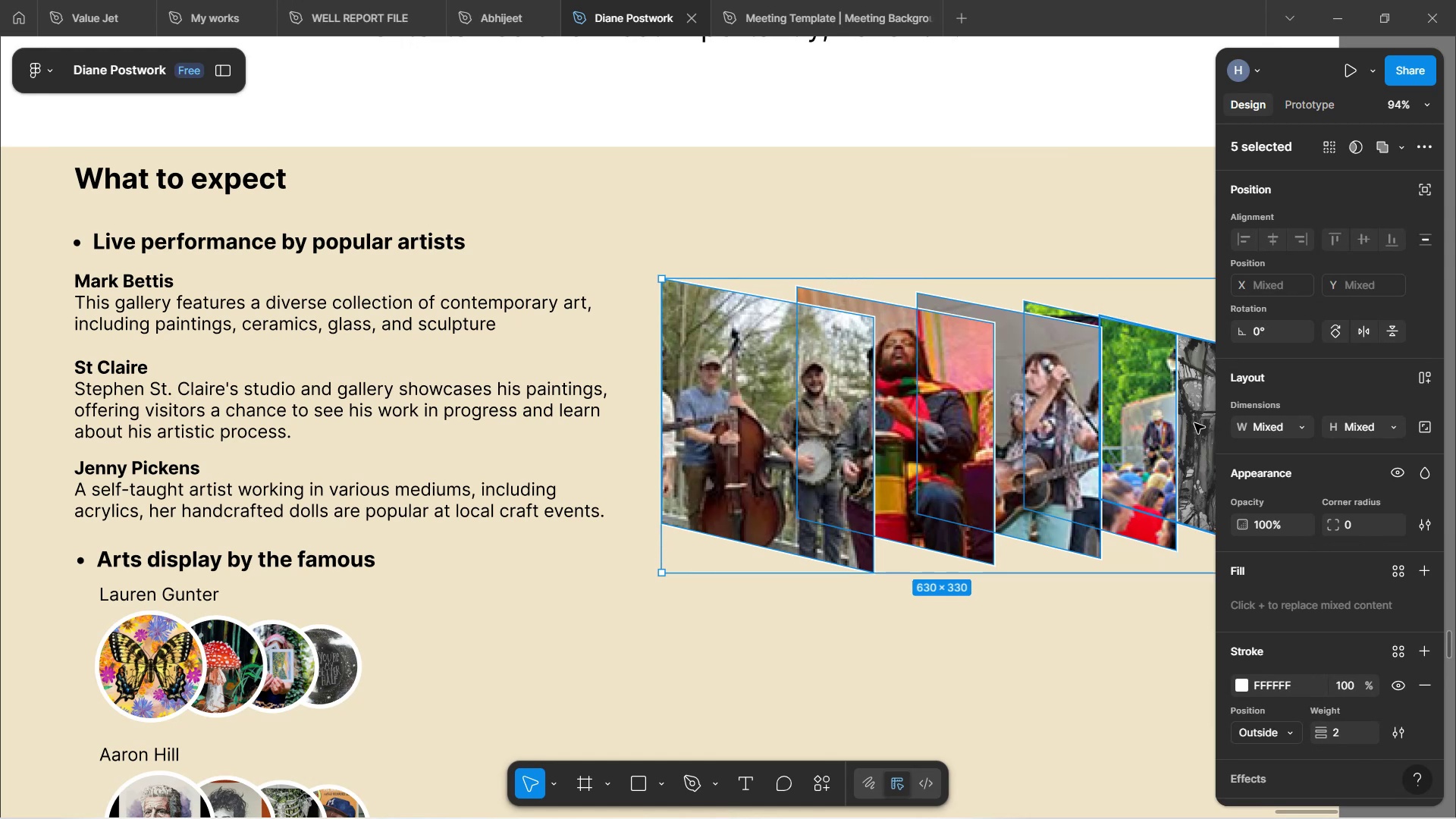 
key(Shift+ShiftLeft)
 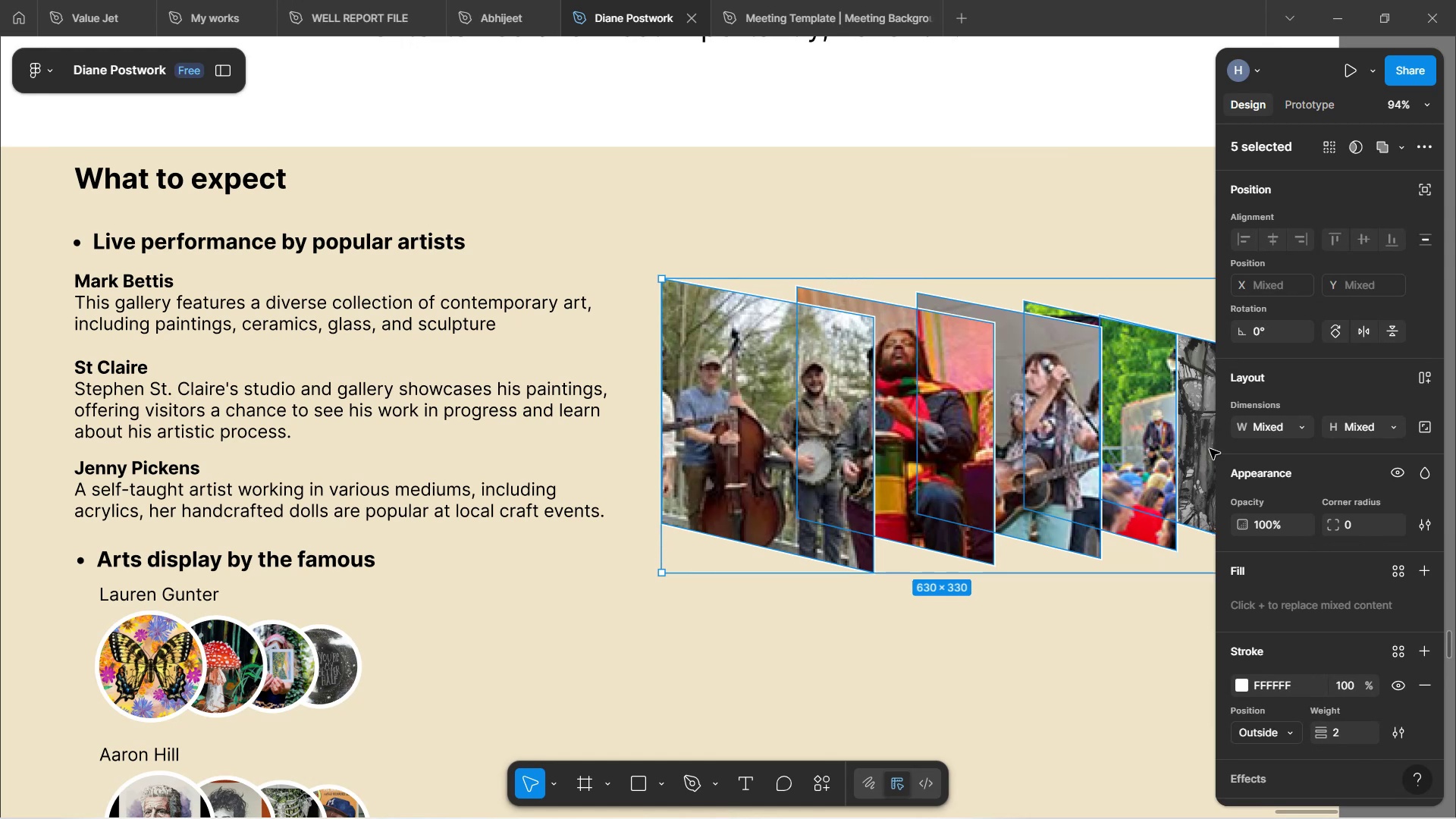 
key(Shift+ShiftLeft)
 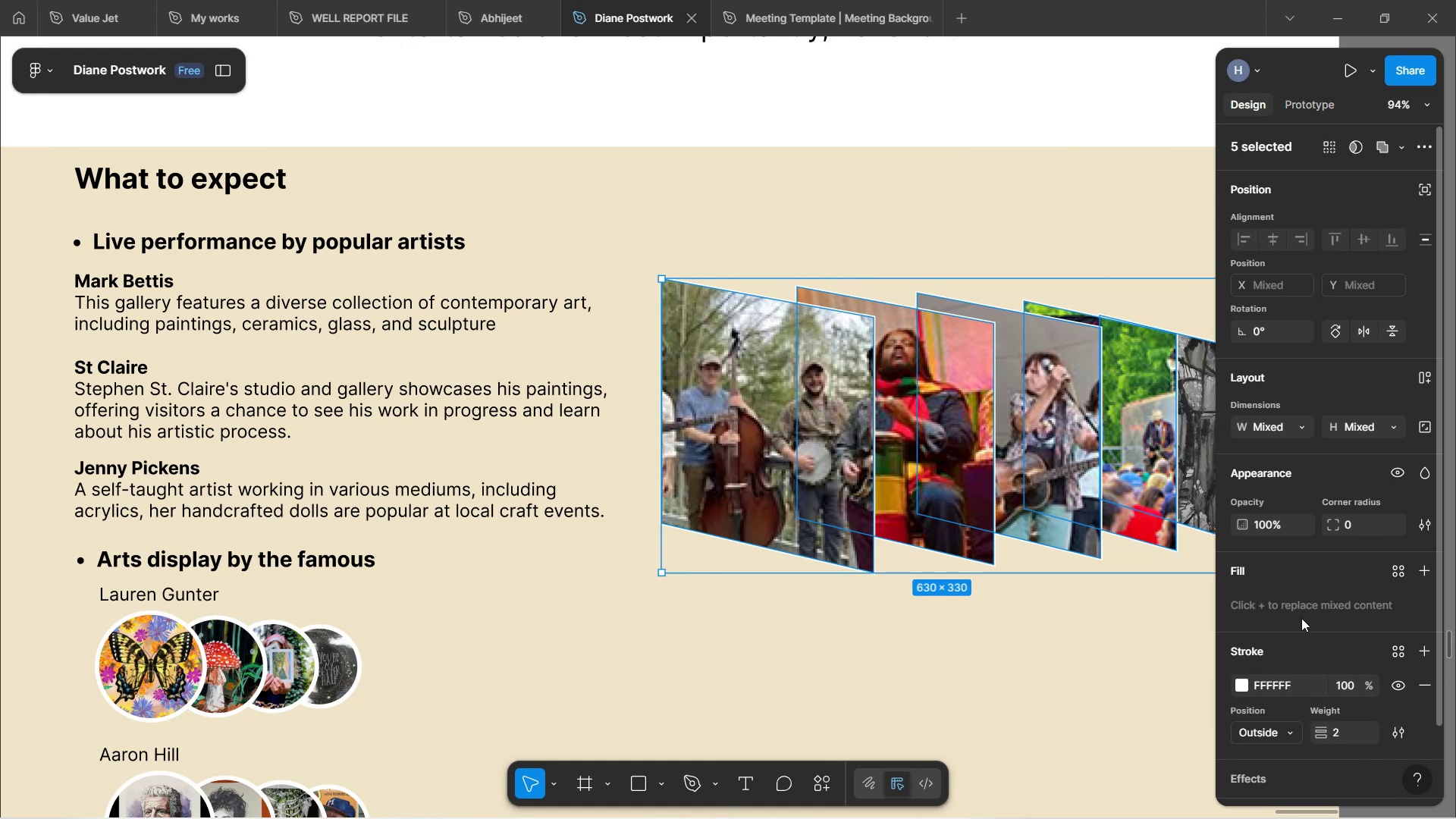 
scroll: coordinate [1301, 618], scroll_direction: down, amount: 3.0
 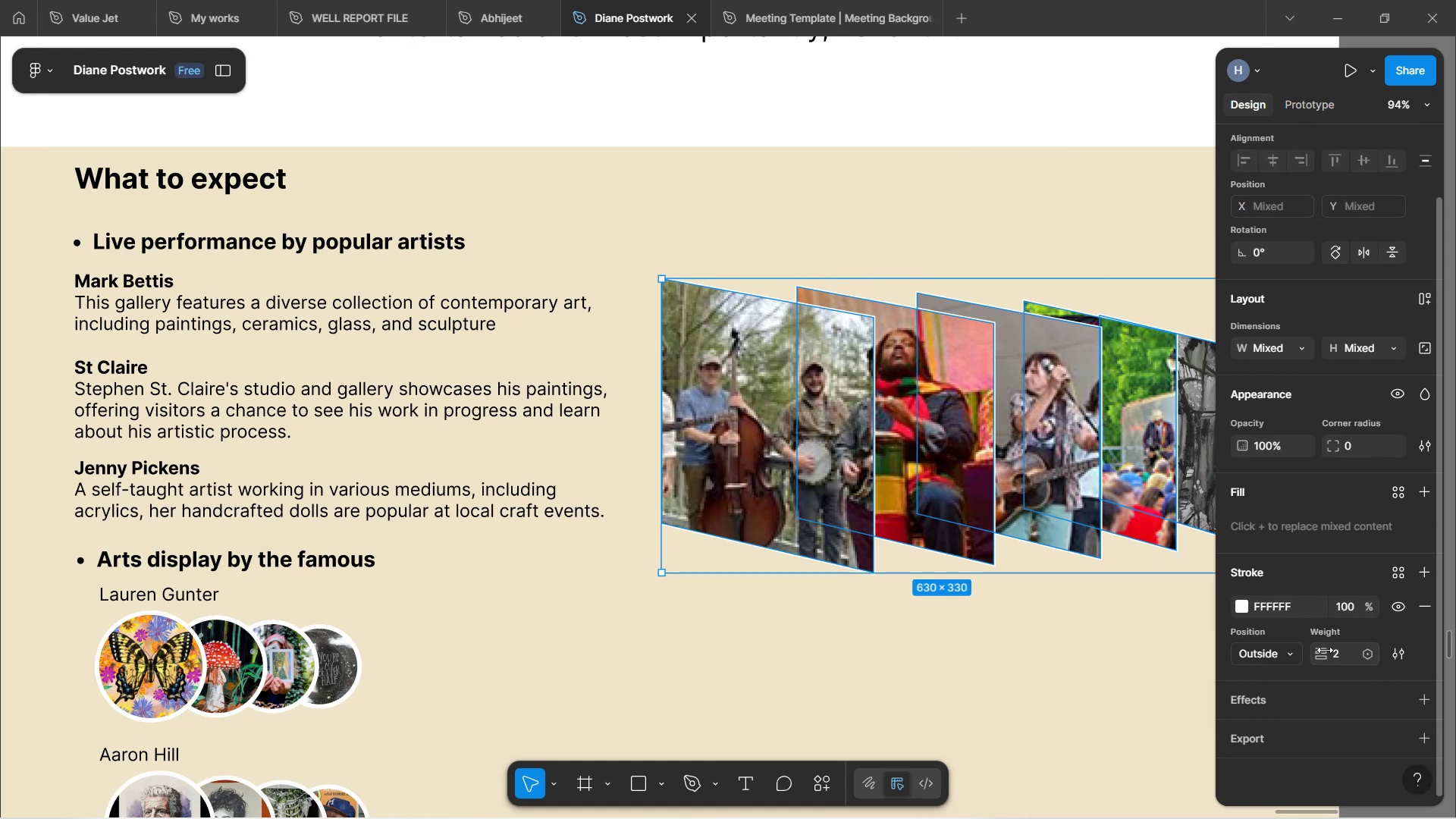 
left_click_drag(start_coordinate=[1324, 650], to_coordinate=[735, 431])
 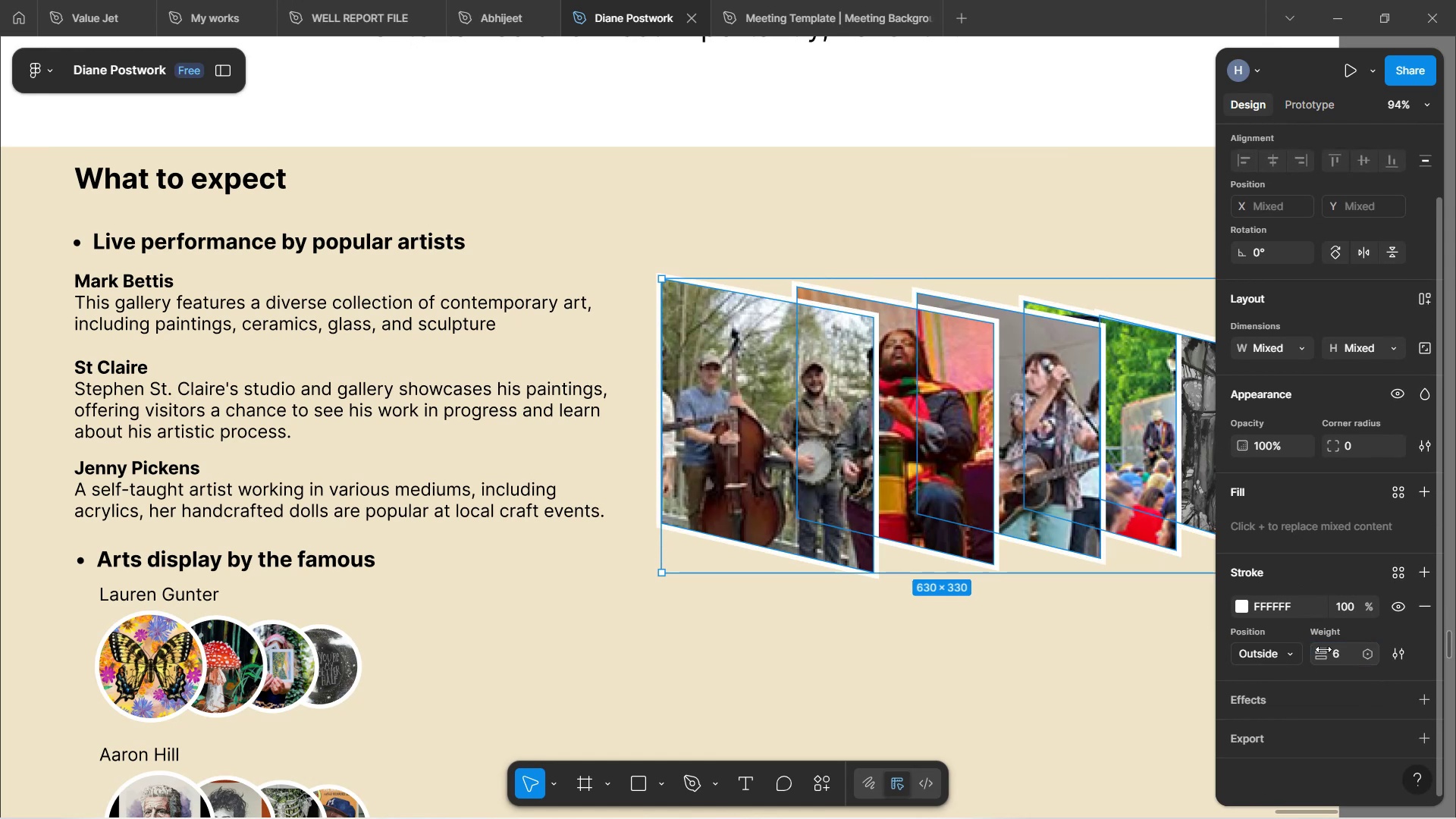 
hold_key(key=ShiftLeft, duration=0.85)
scroll: coordinate [970, 609], scroll_direction: down, amount: 3.0
 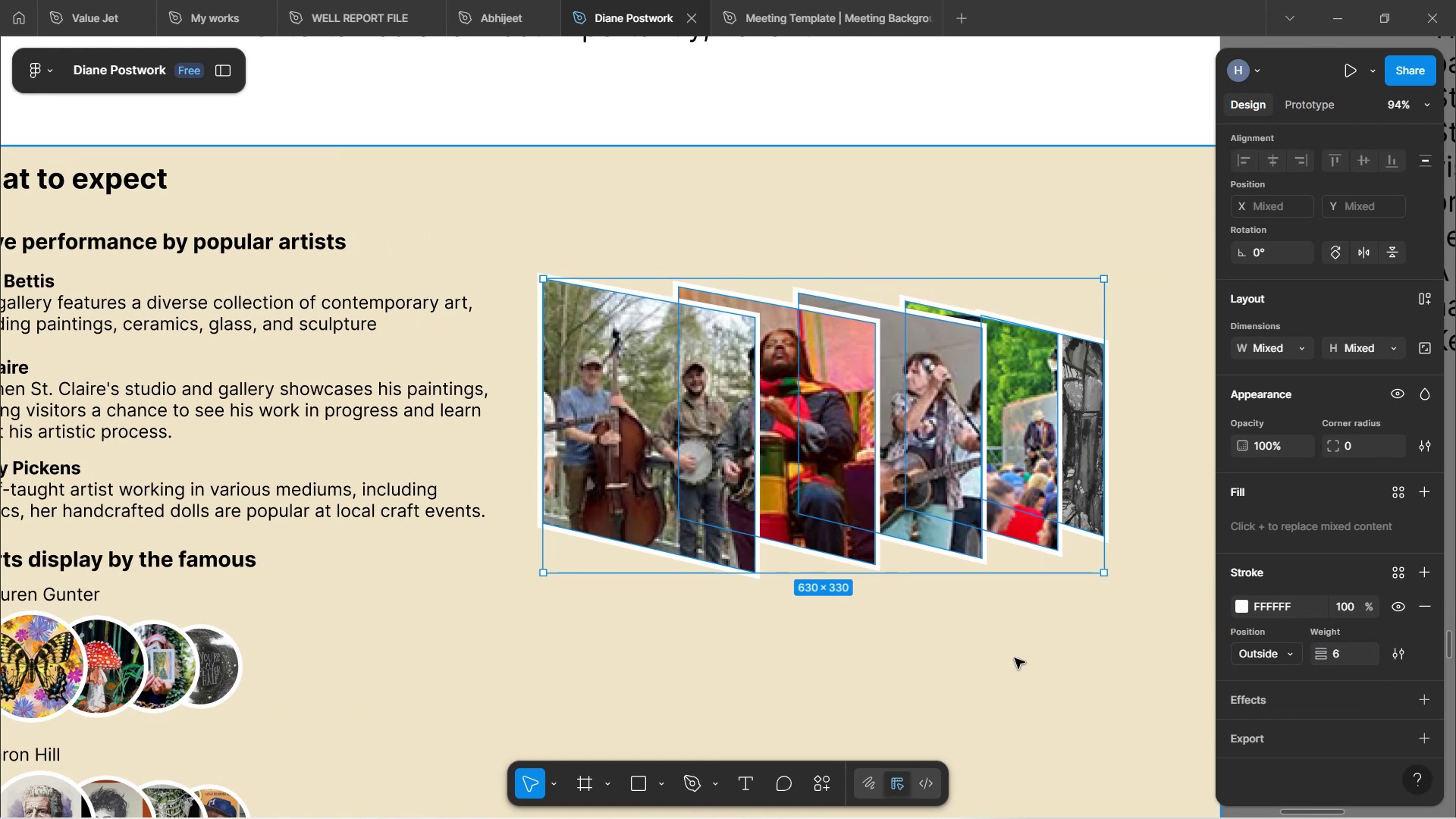 
left_click([1020, 663])
 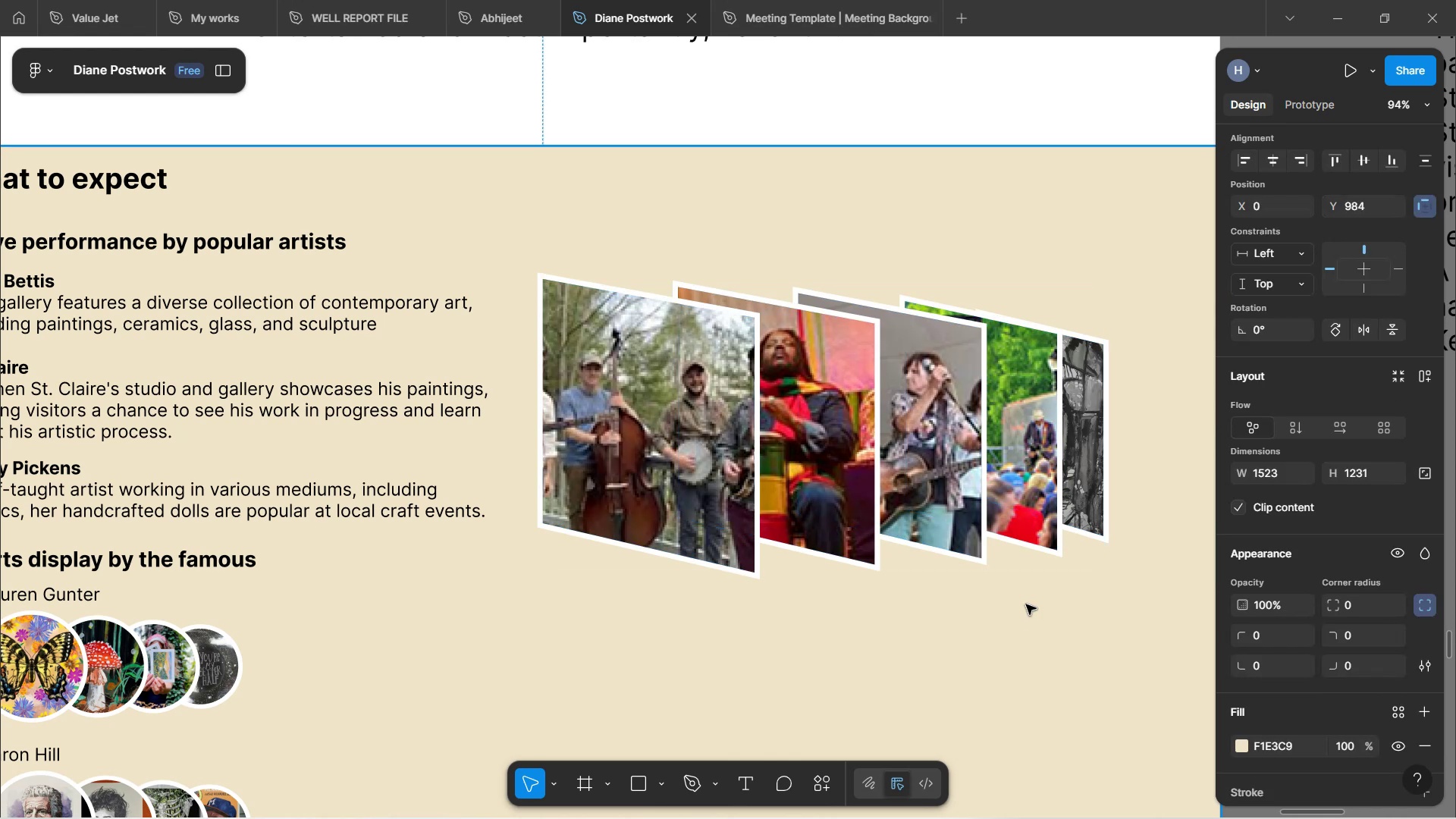 
hold_key(key=ControlLeft, duration=0.82)
scroll: coordinate [996, 513], scroll_direction: up, amount: 3.0
 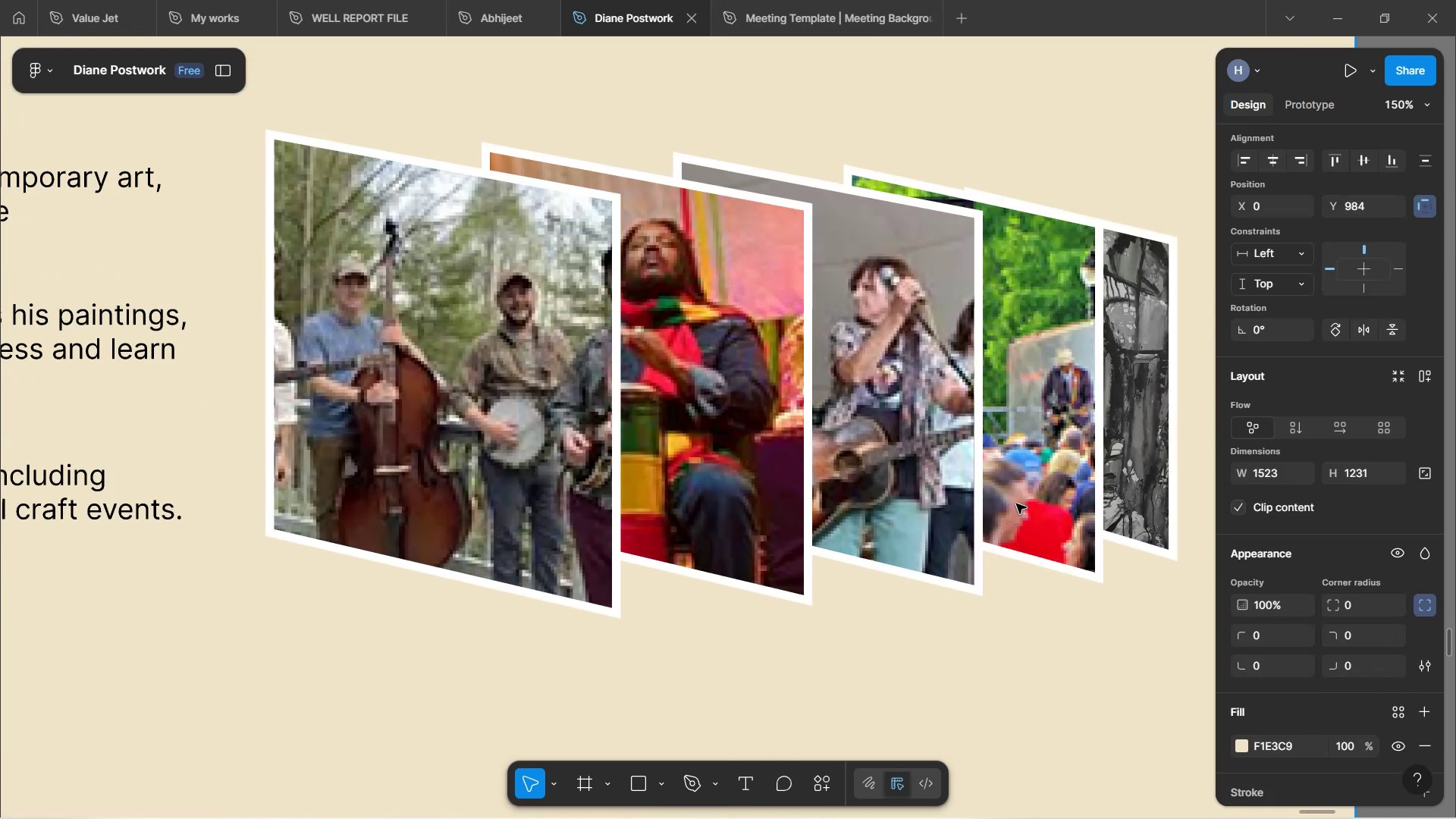 
hold_key(key=ControlLeft, duration=1.15)
scroll: coordinate [831, 497], scroll_direction: down, amount: 6.0
 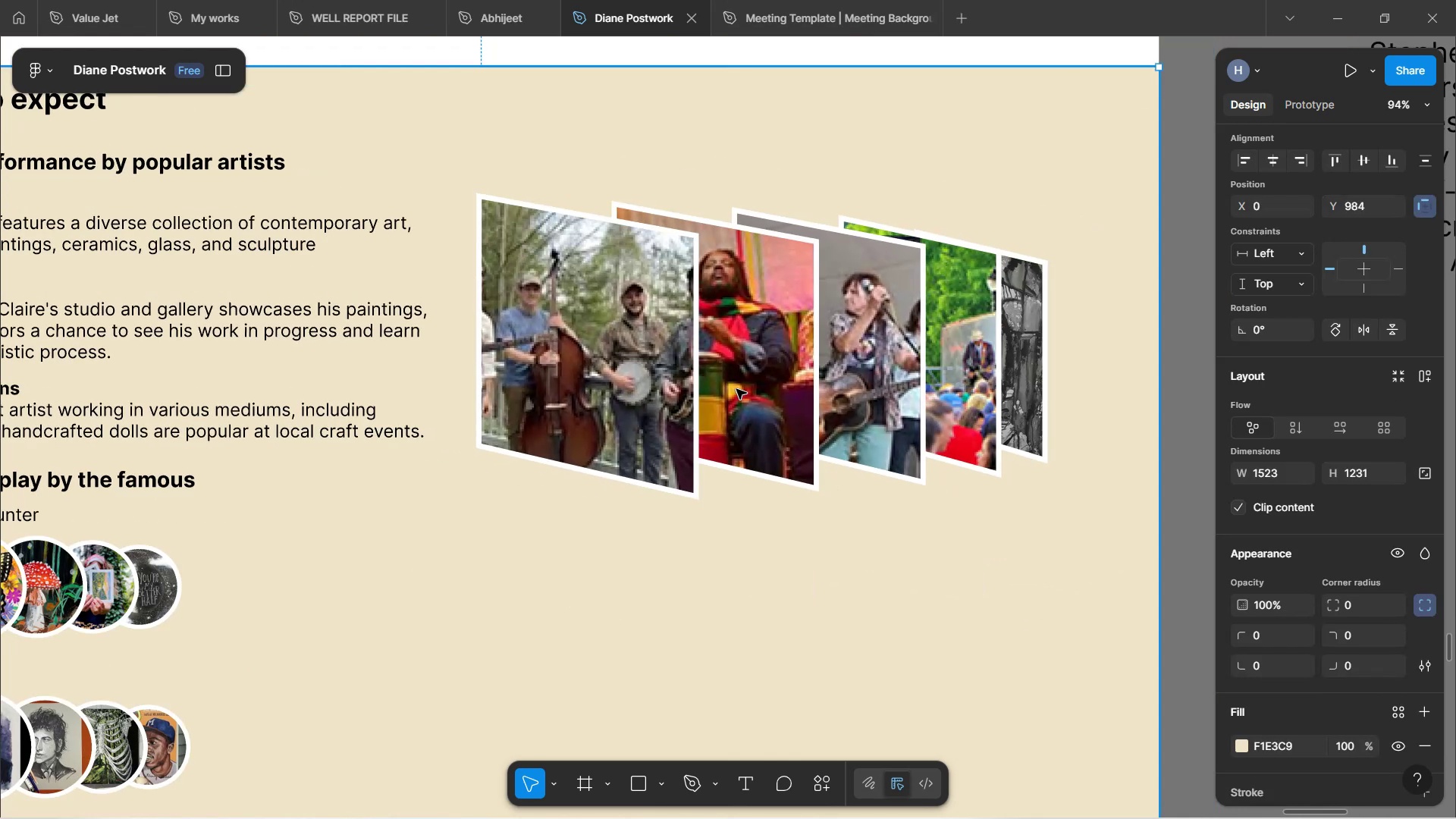 
left_click([765, 389])
 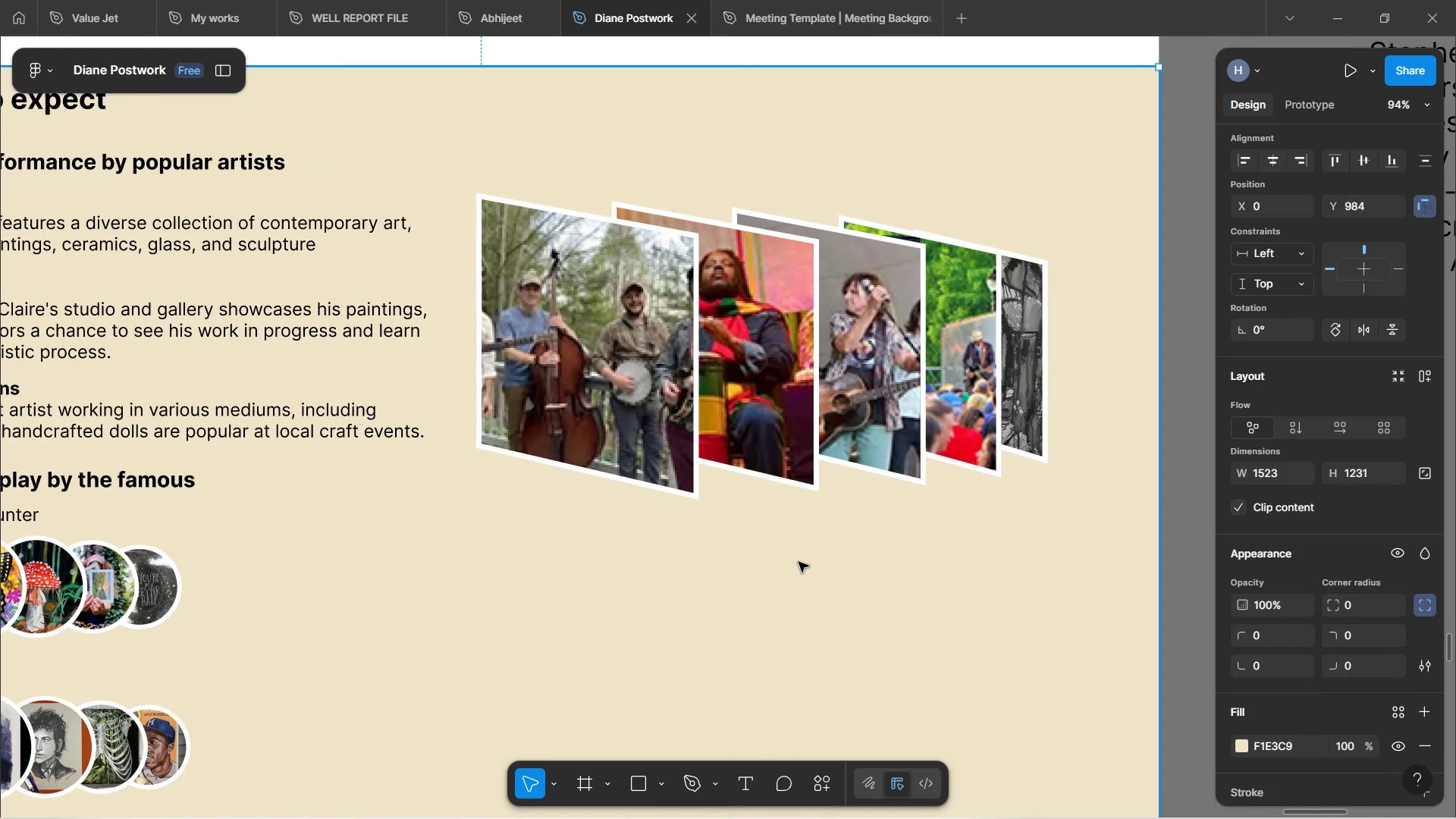 
left_click([799, 562])
 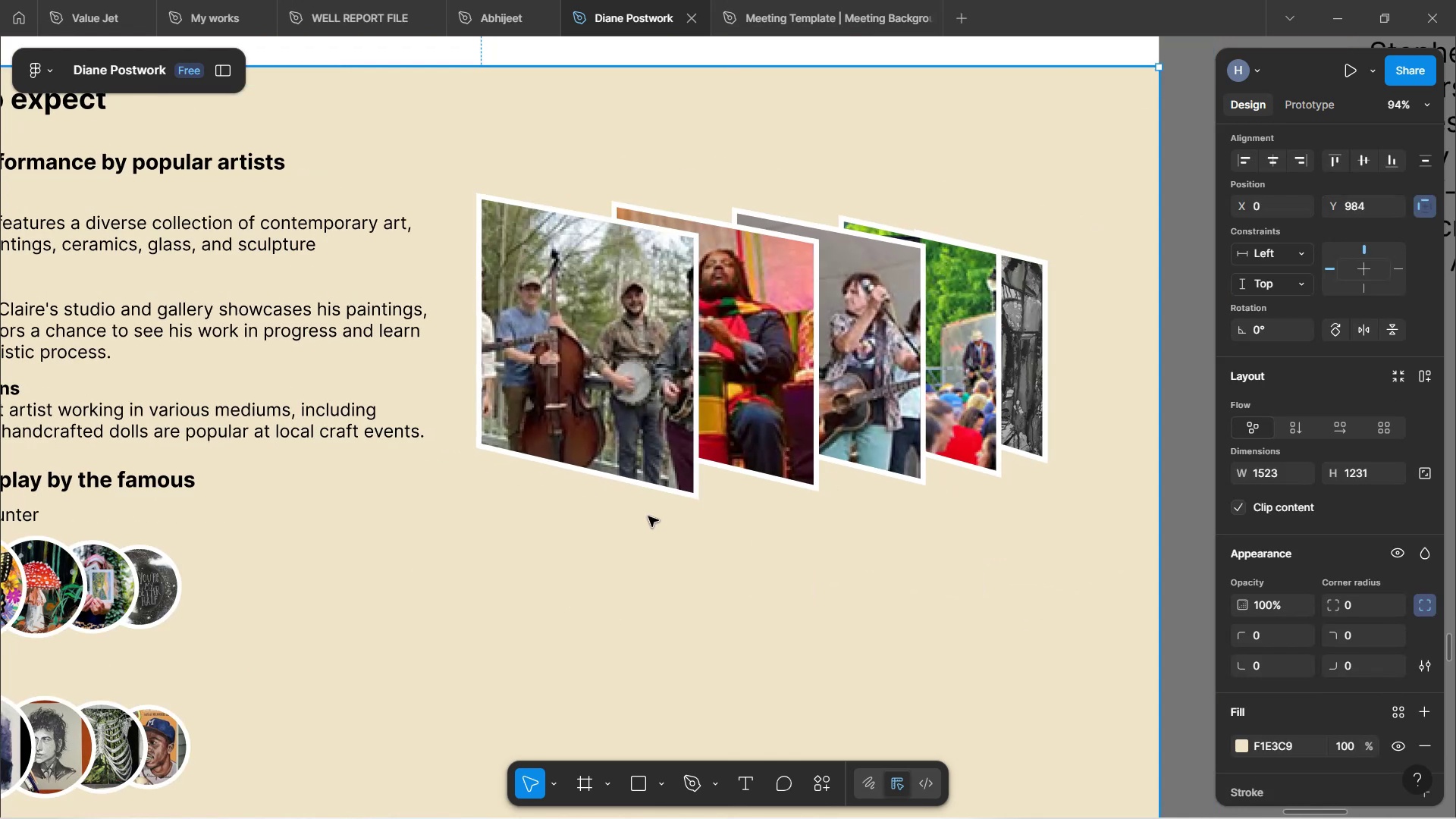 
hold_key(key=ShiftLeft, duration=1.0)
scroll: coordinate [598, 469], scroll_direction: up, amount: 6.0
 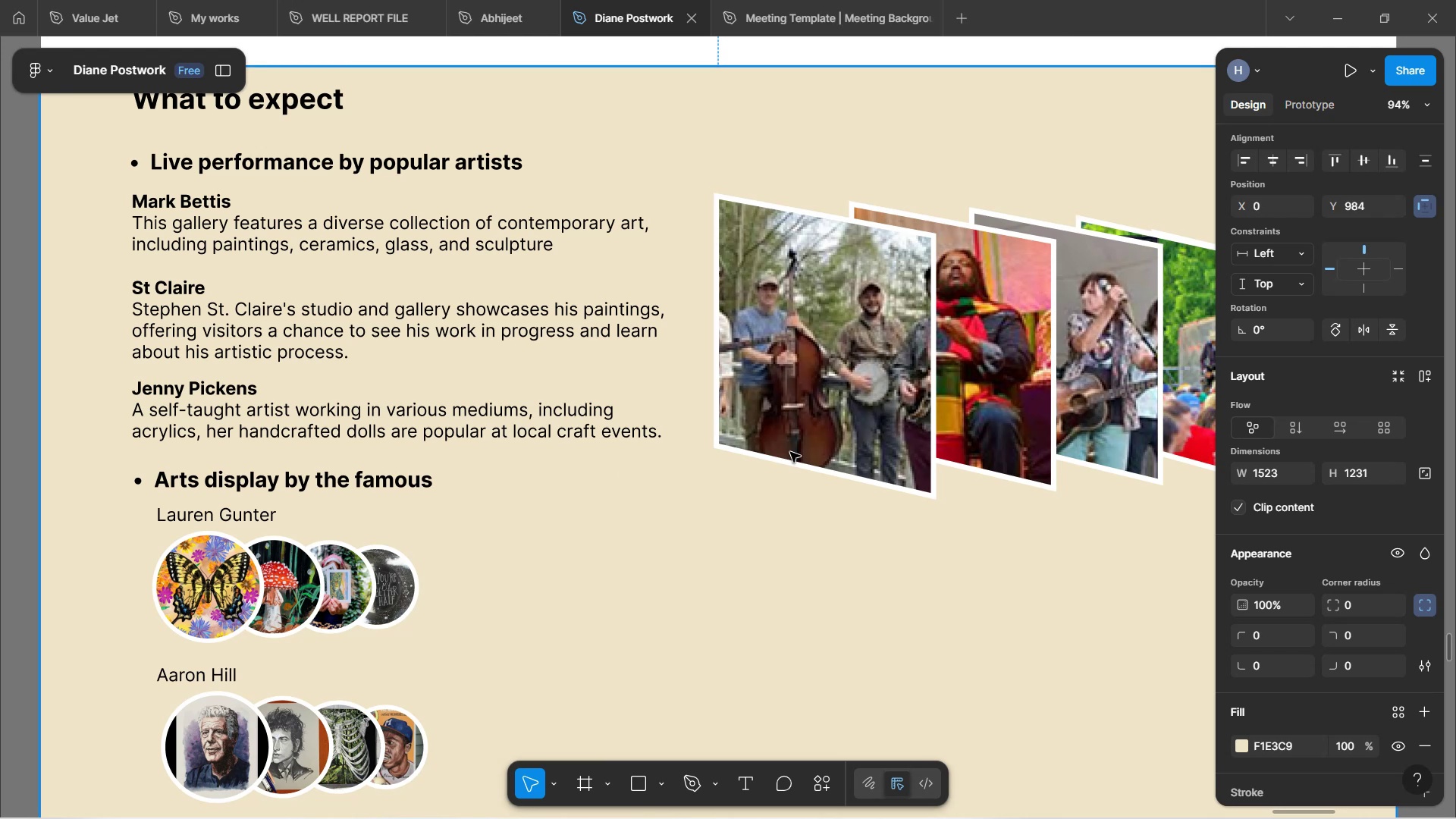 
double_click([861, 400])
 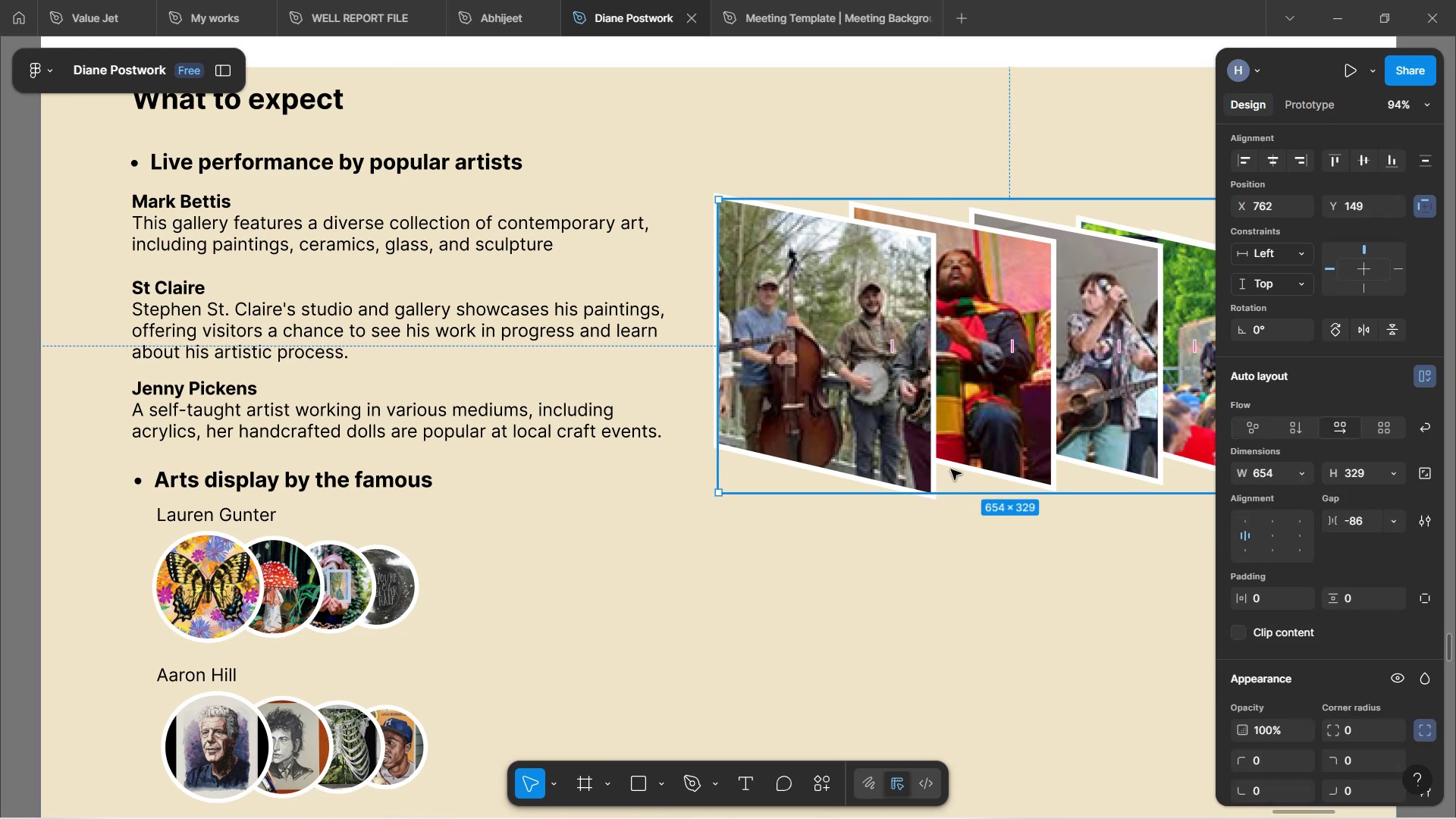 
key(ArrowUp)
 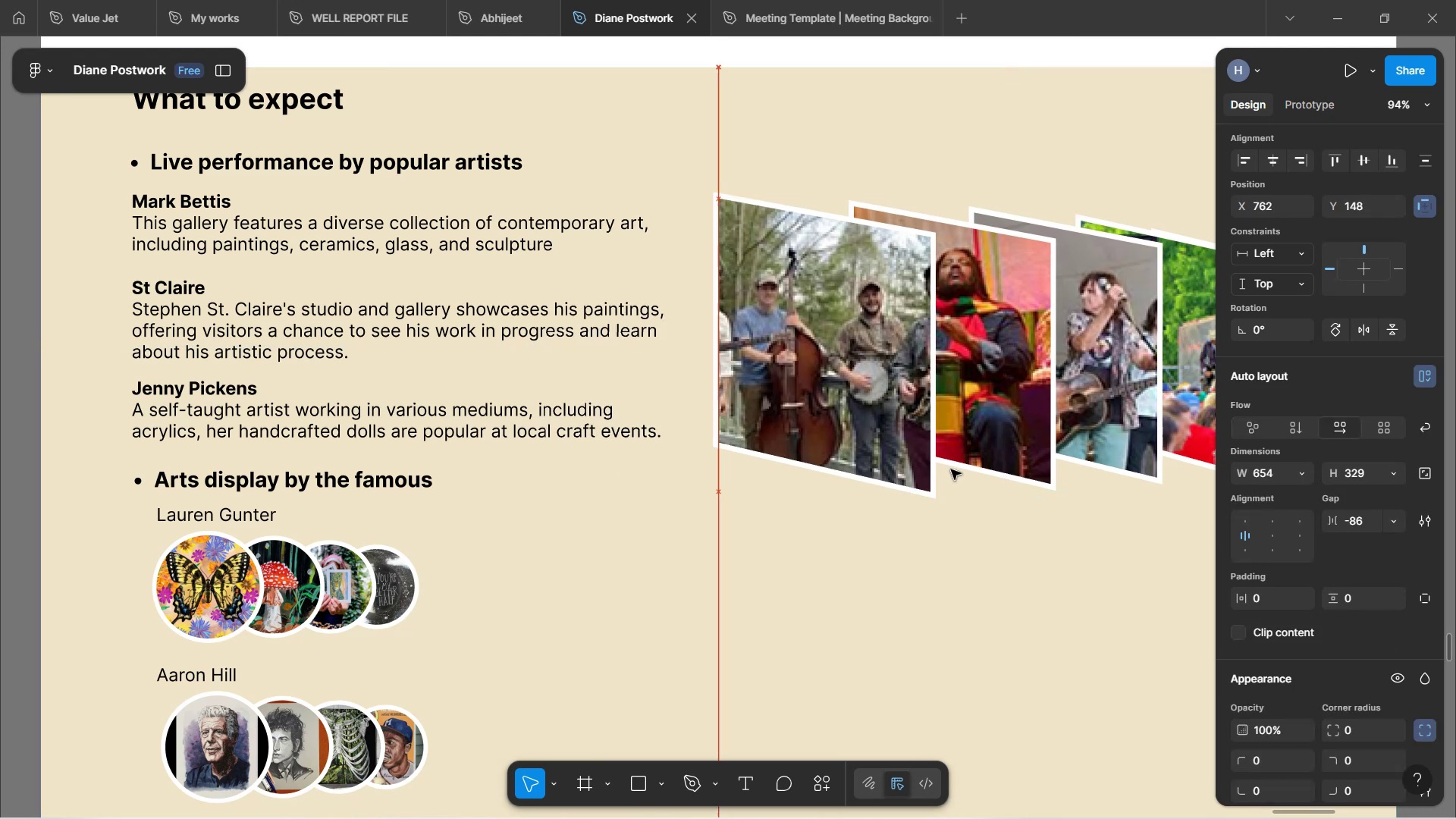 
key(ArrowUp)
 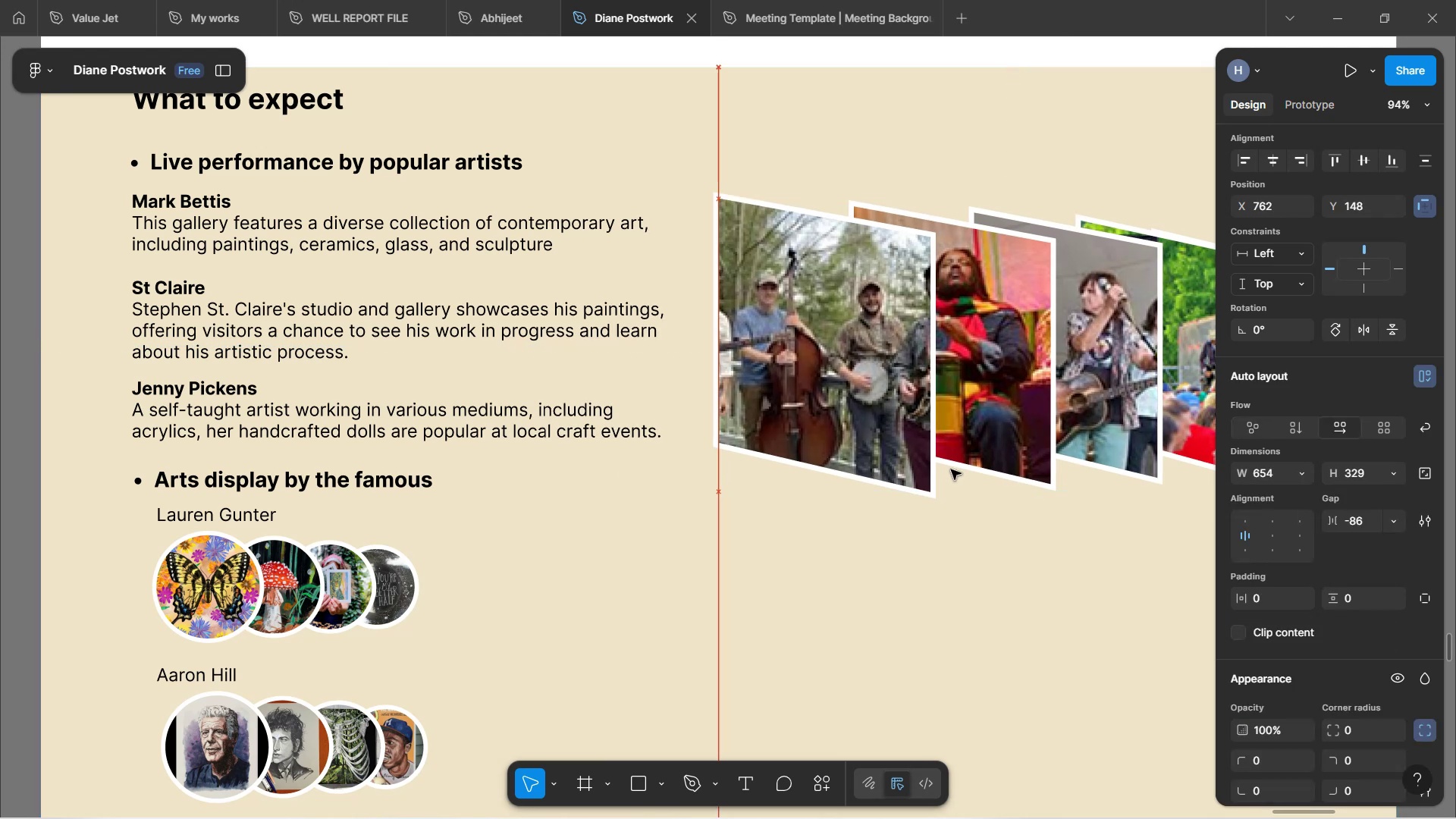 
key(ArrowUp)
 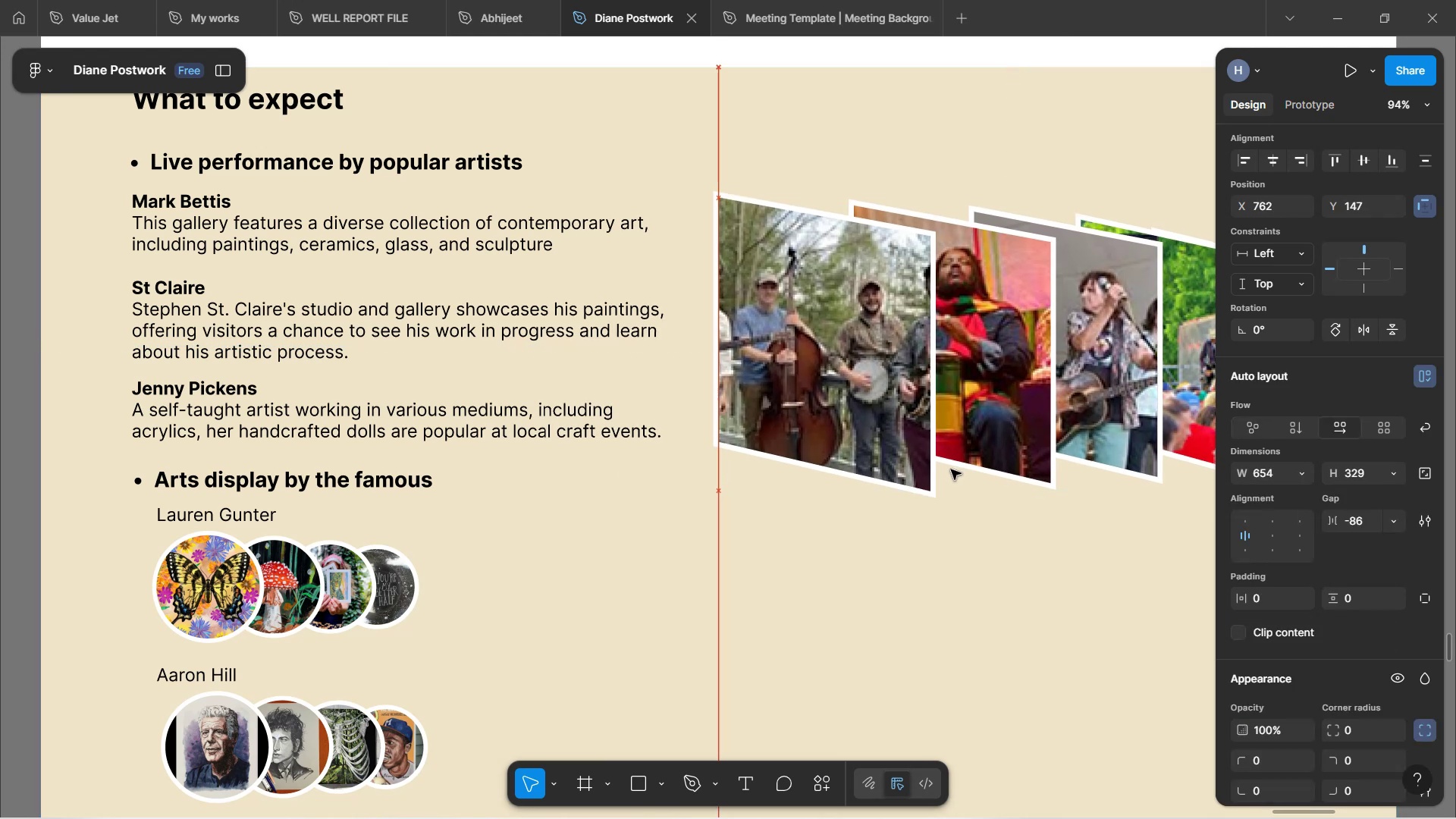 
key(ArrowUp)
 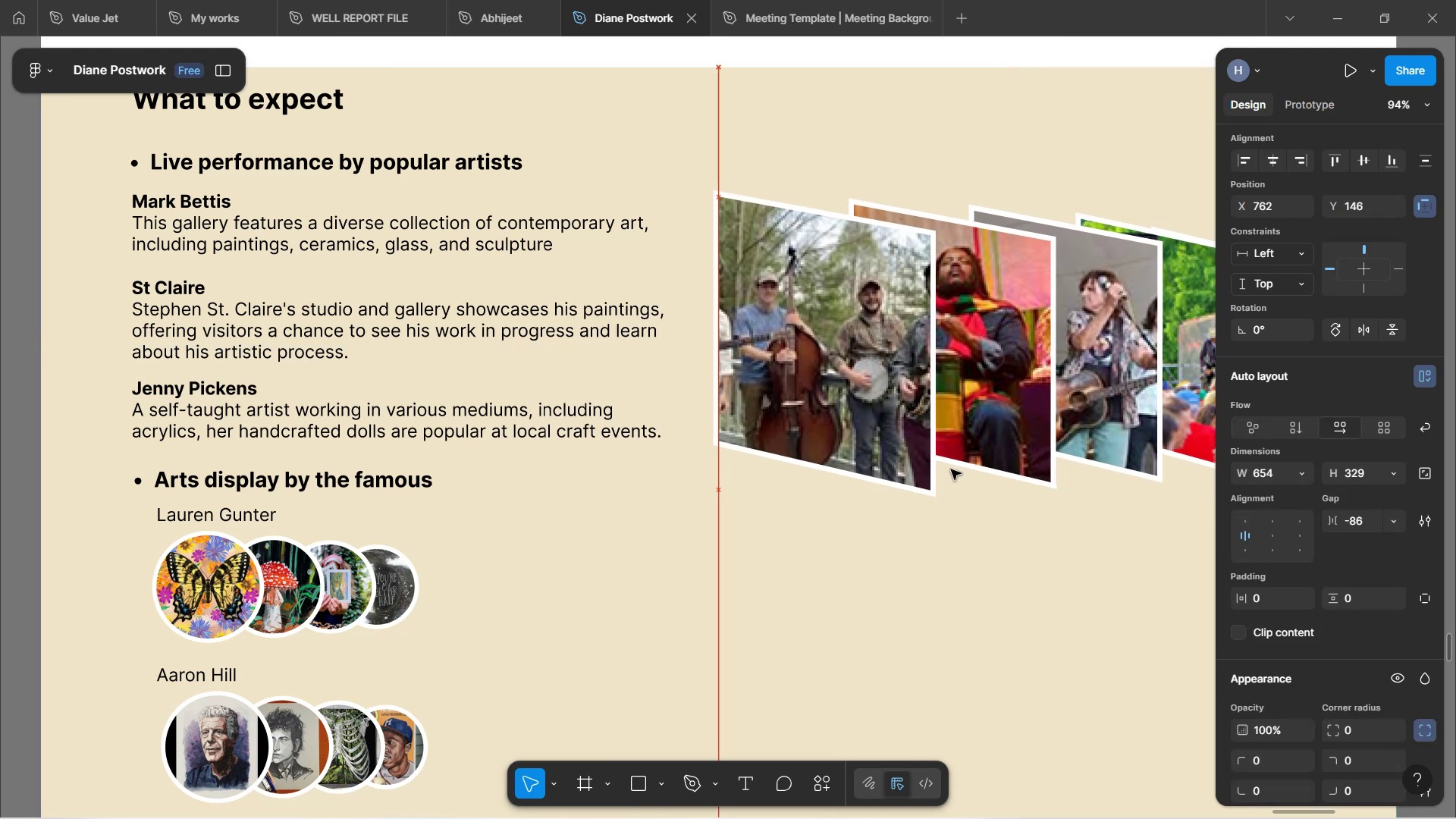 
key(ArrowUp)
 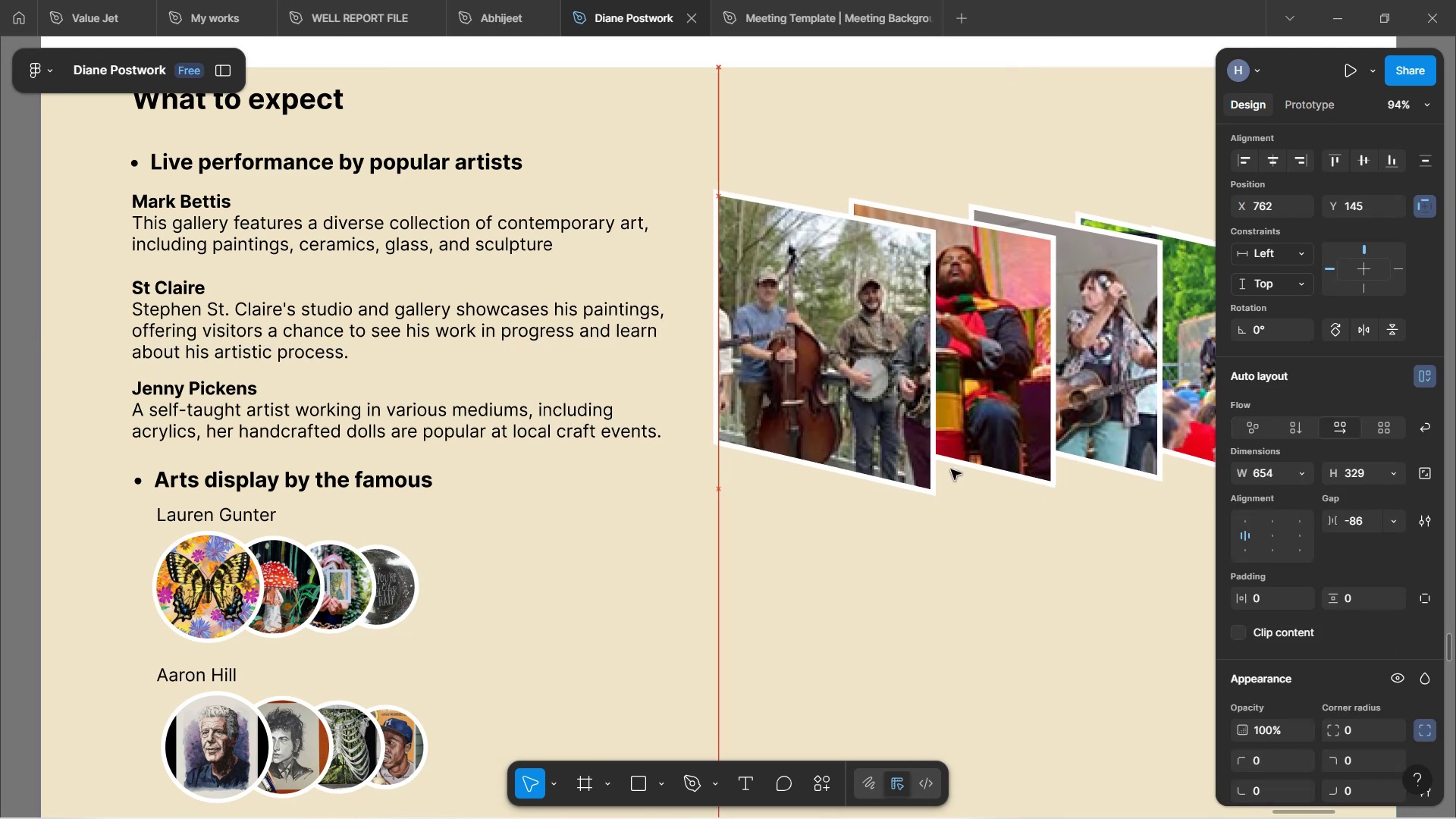 
key(ArrowUp)
 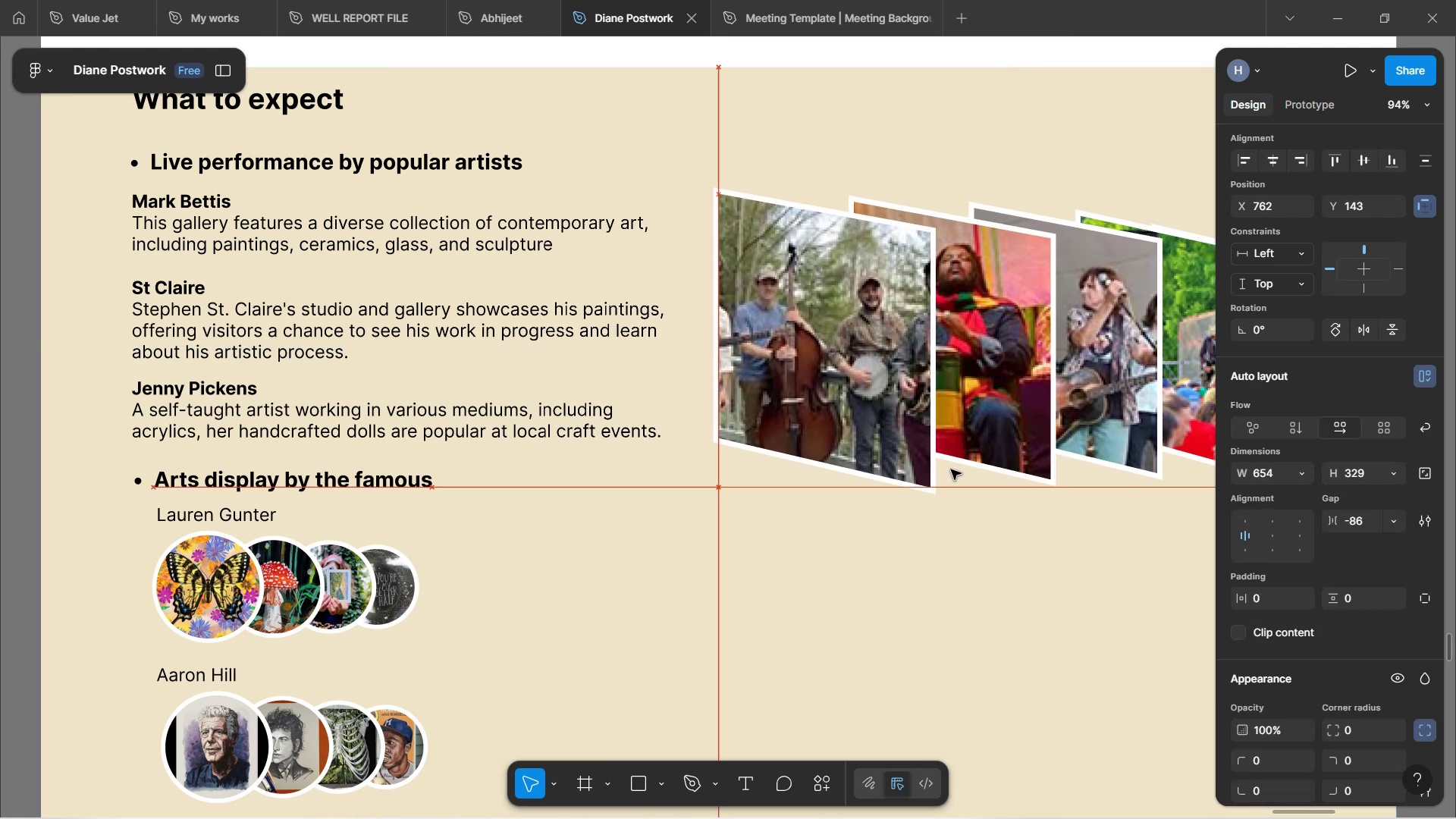 
key(ArrowDown)
 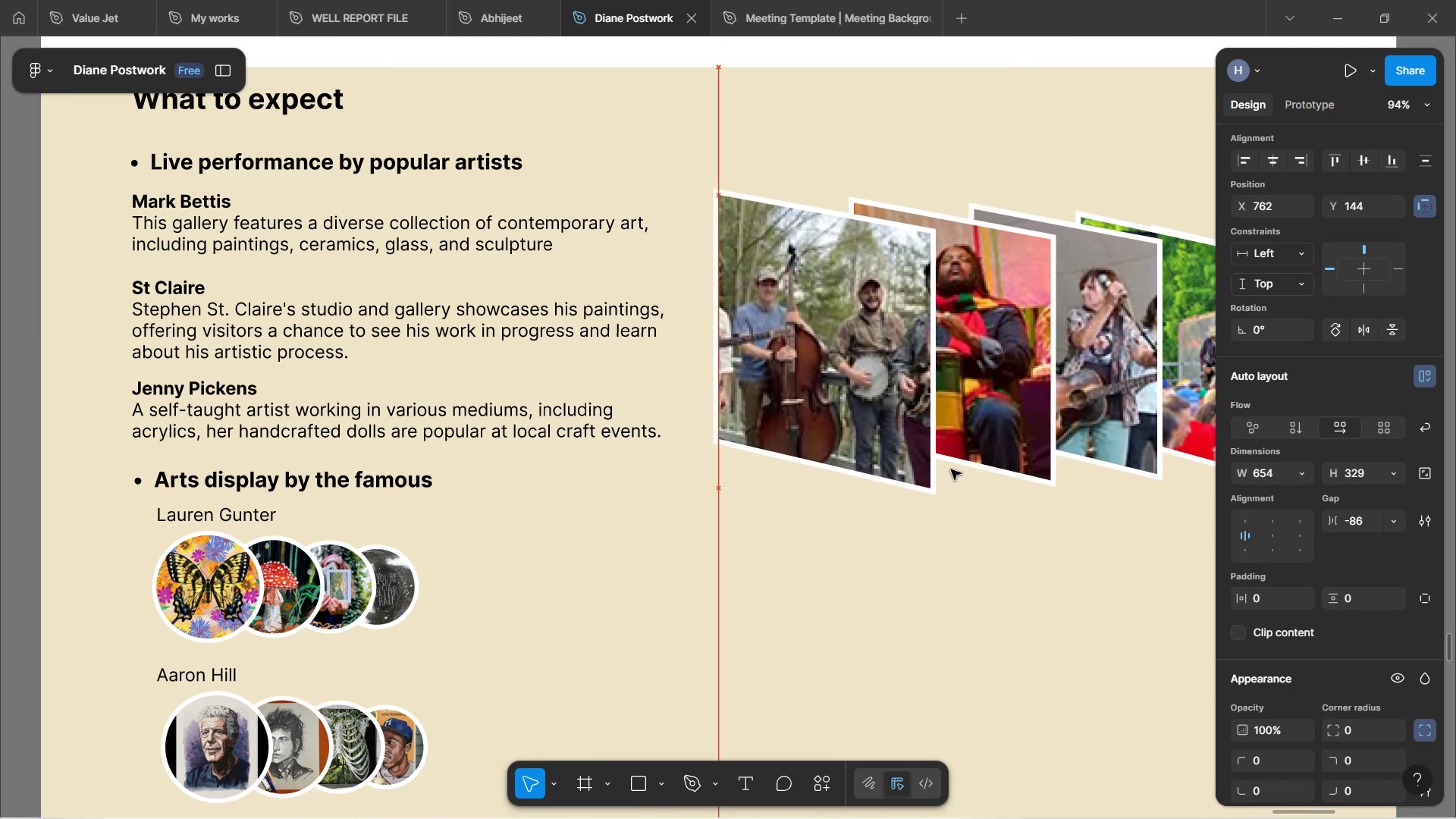 
key(ArrowDown)
 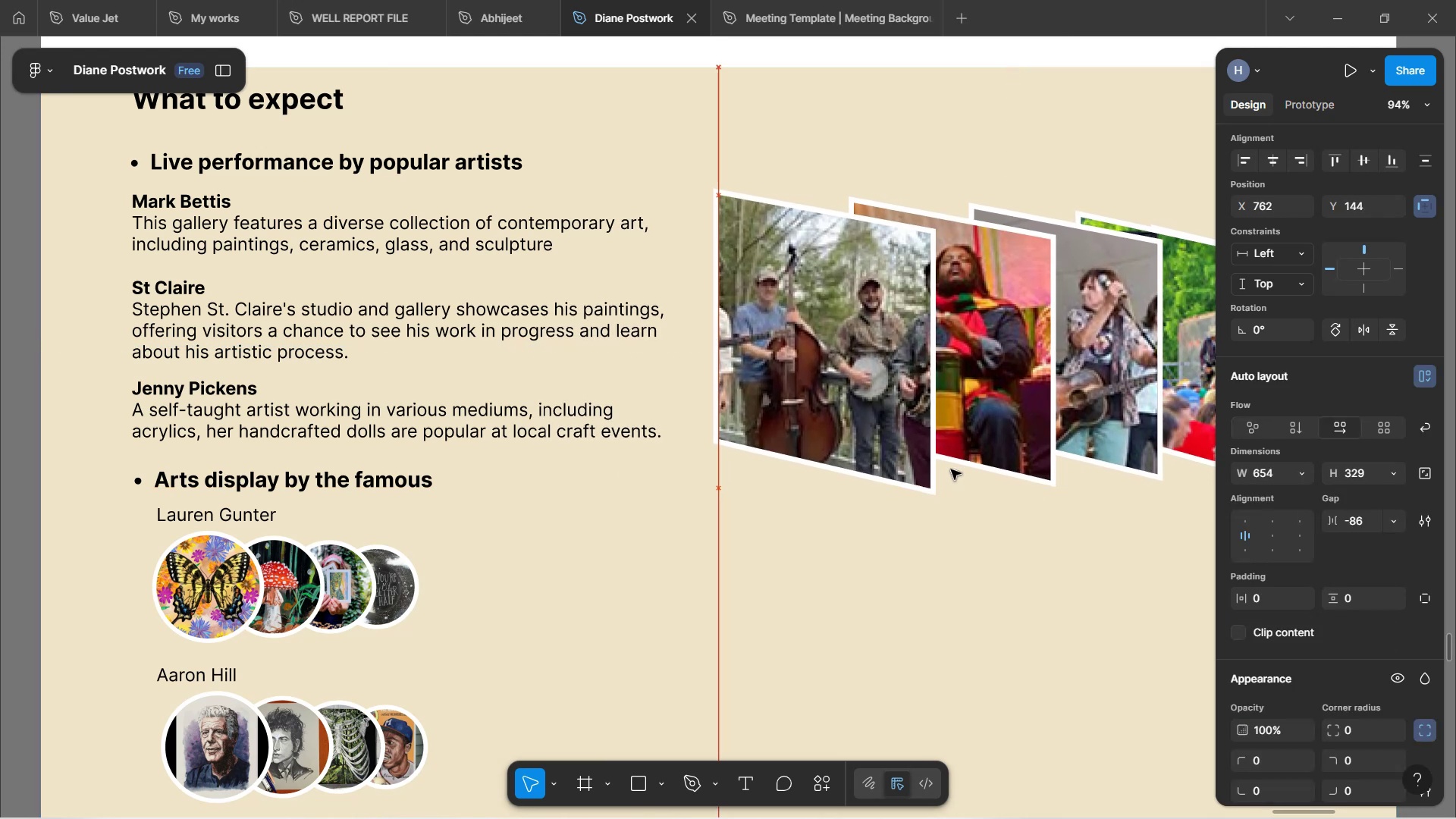 
key(ArrowDown)
 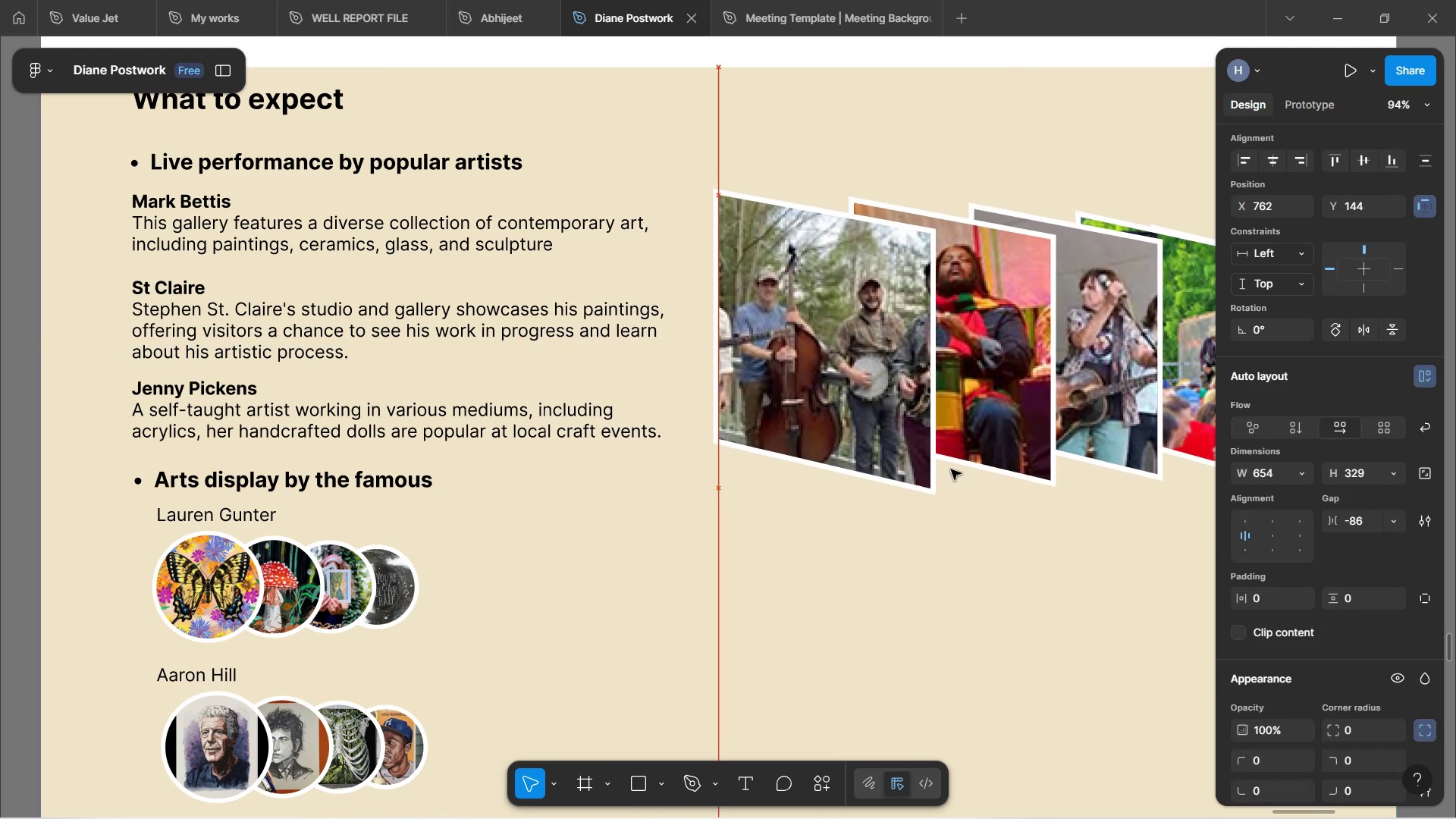 
key(ArrowDown)
 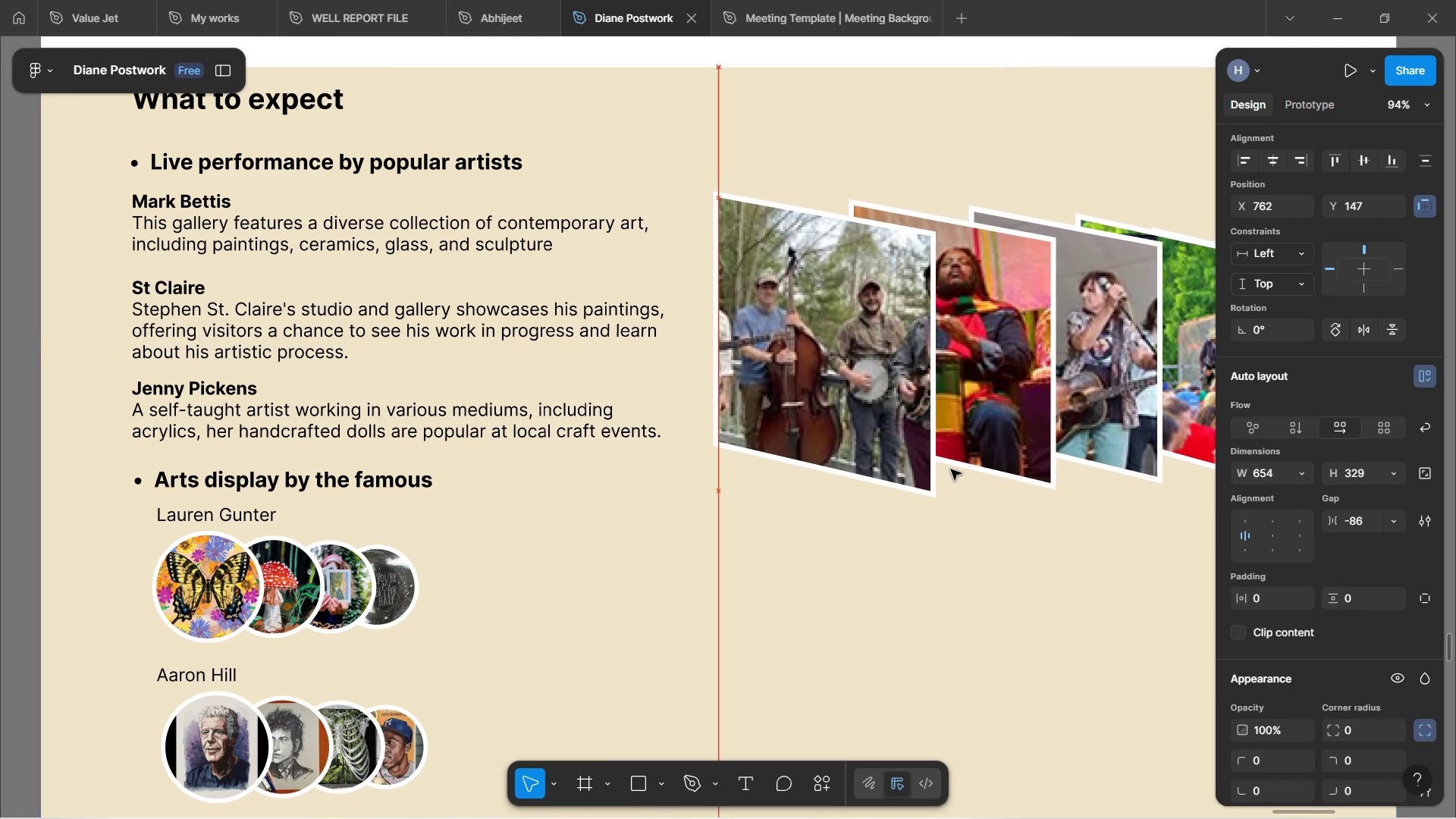 
key(ArrowDown)
 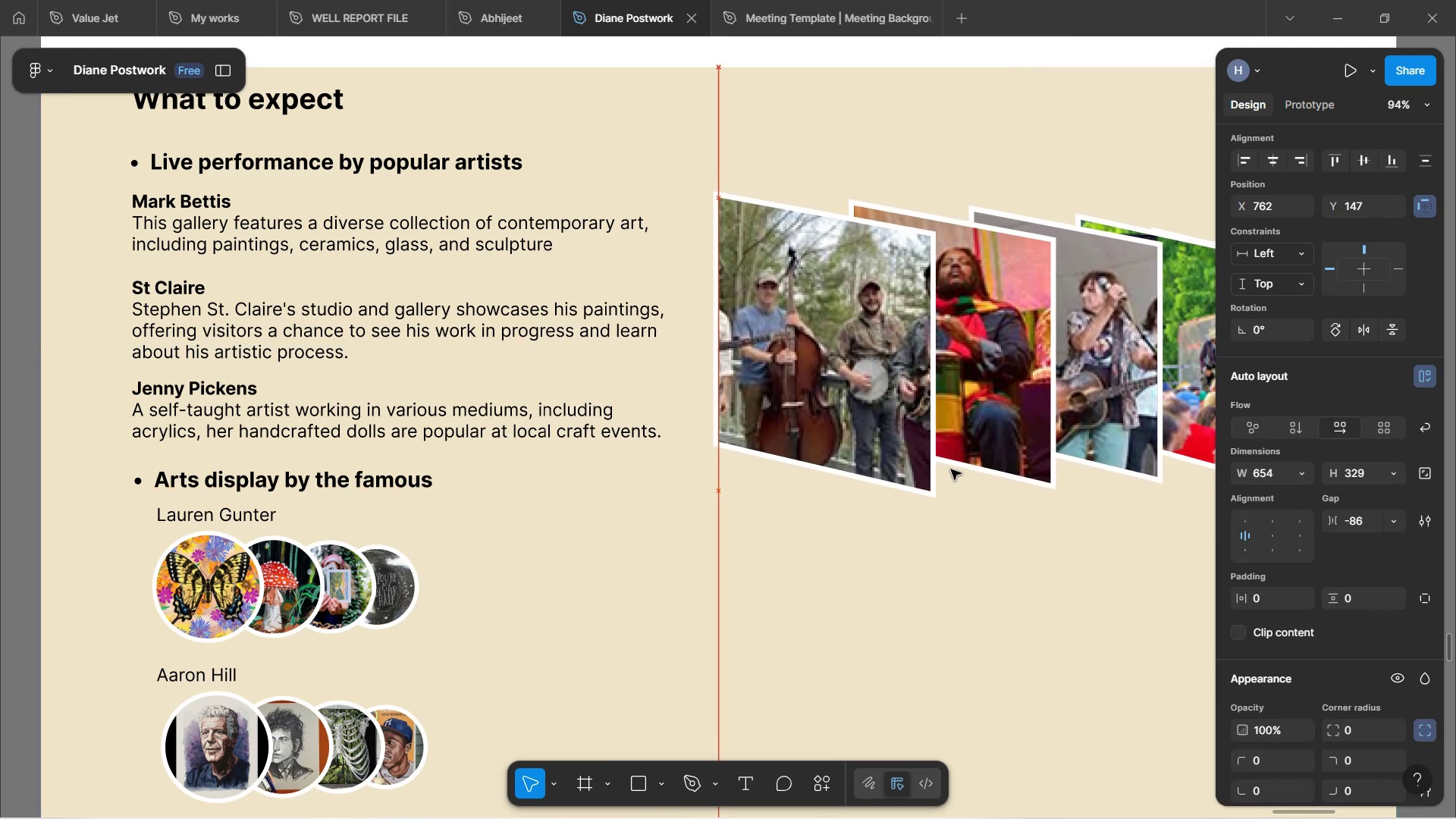 
key(ArrowDown)
 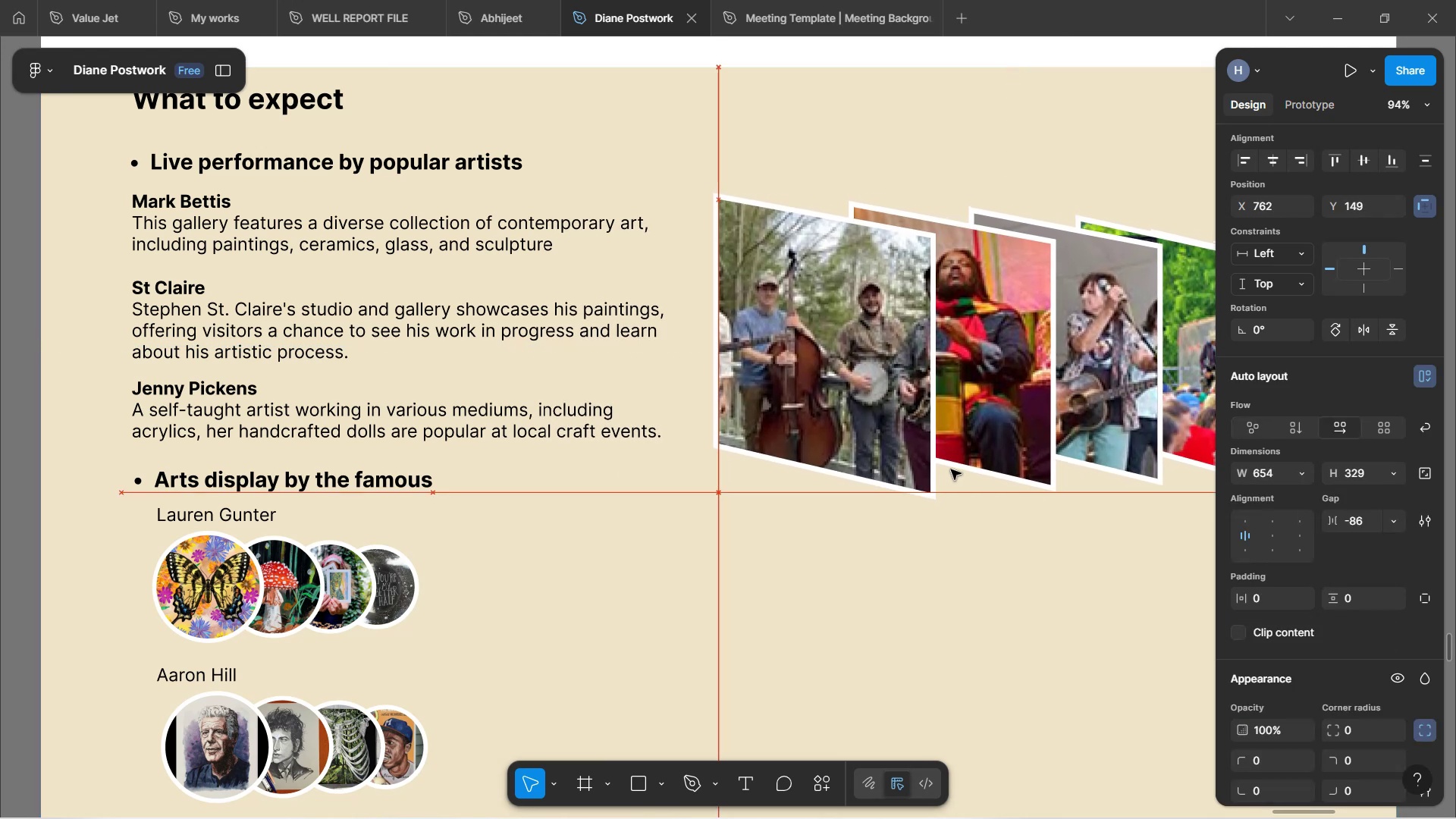 
hold_key(key=ArrowUp, duration=0.9)
 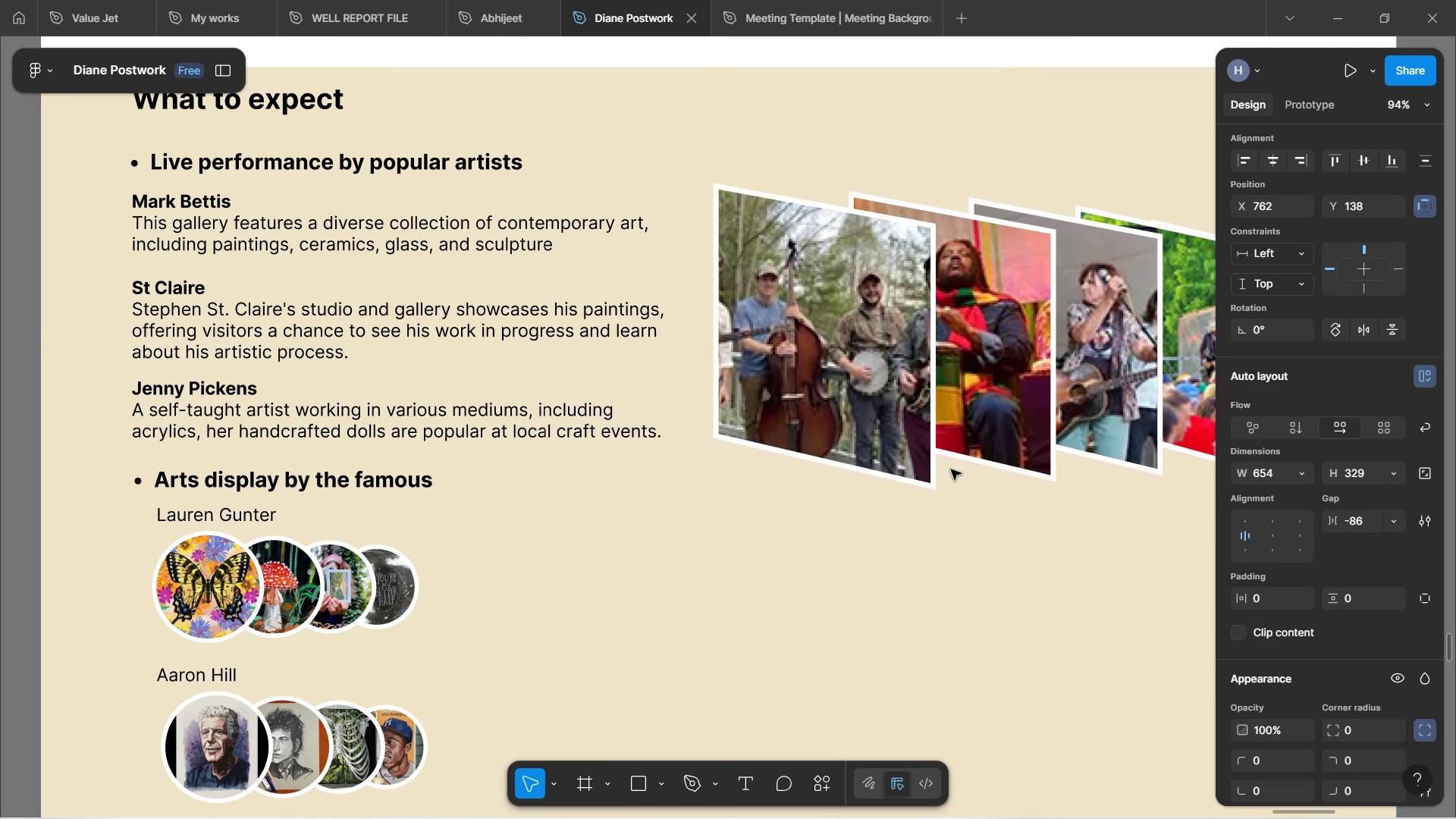 
hold_key(key=ShiftLeft, duration=1.55)
scroll: coordinate [955, 468], scroll_direction: down, amount: 7.0
 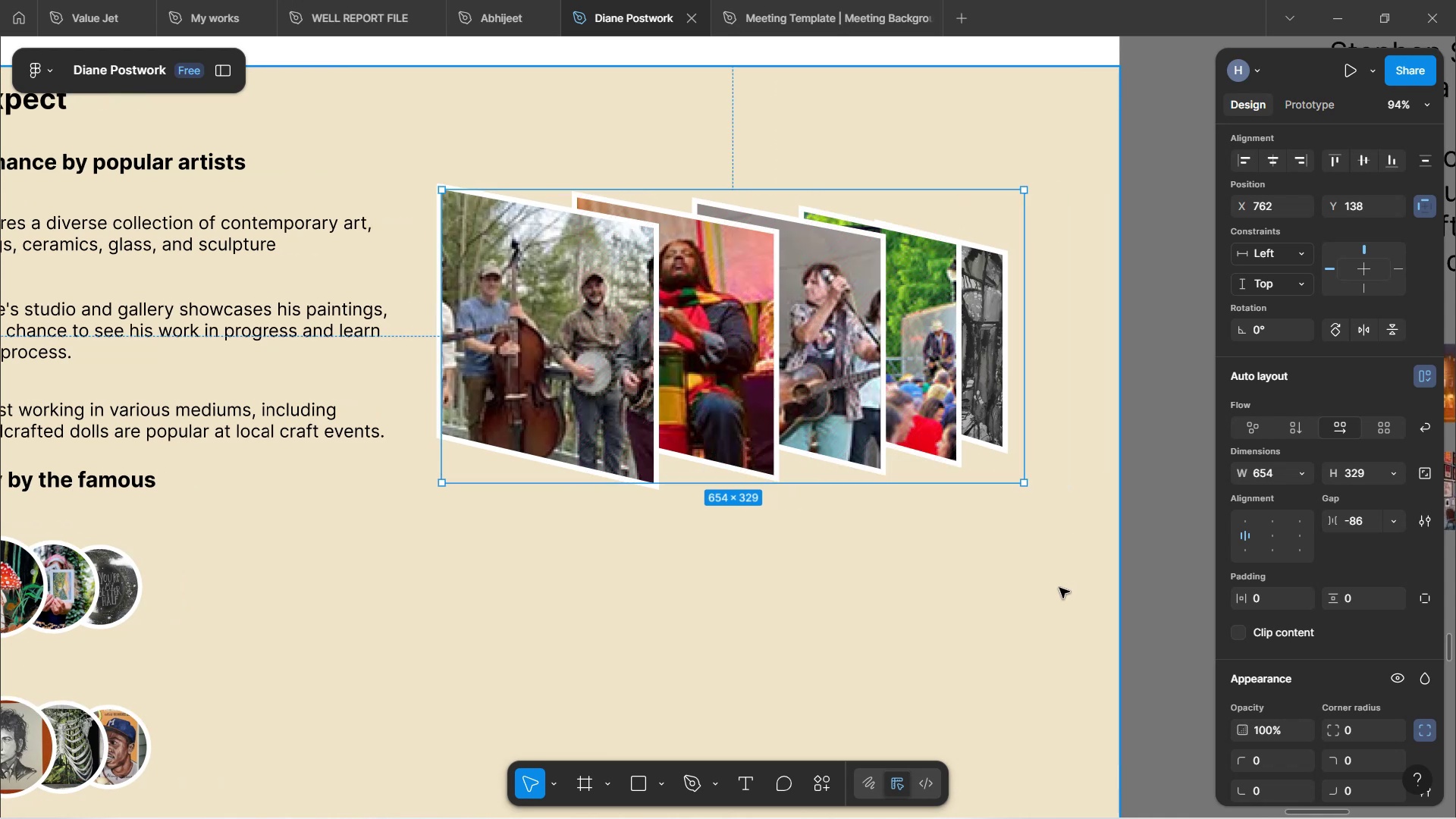 
left_click([1059, 588])
 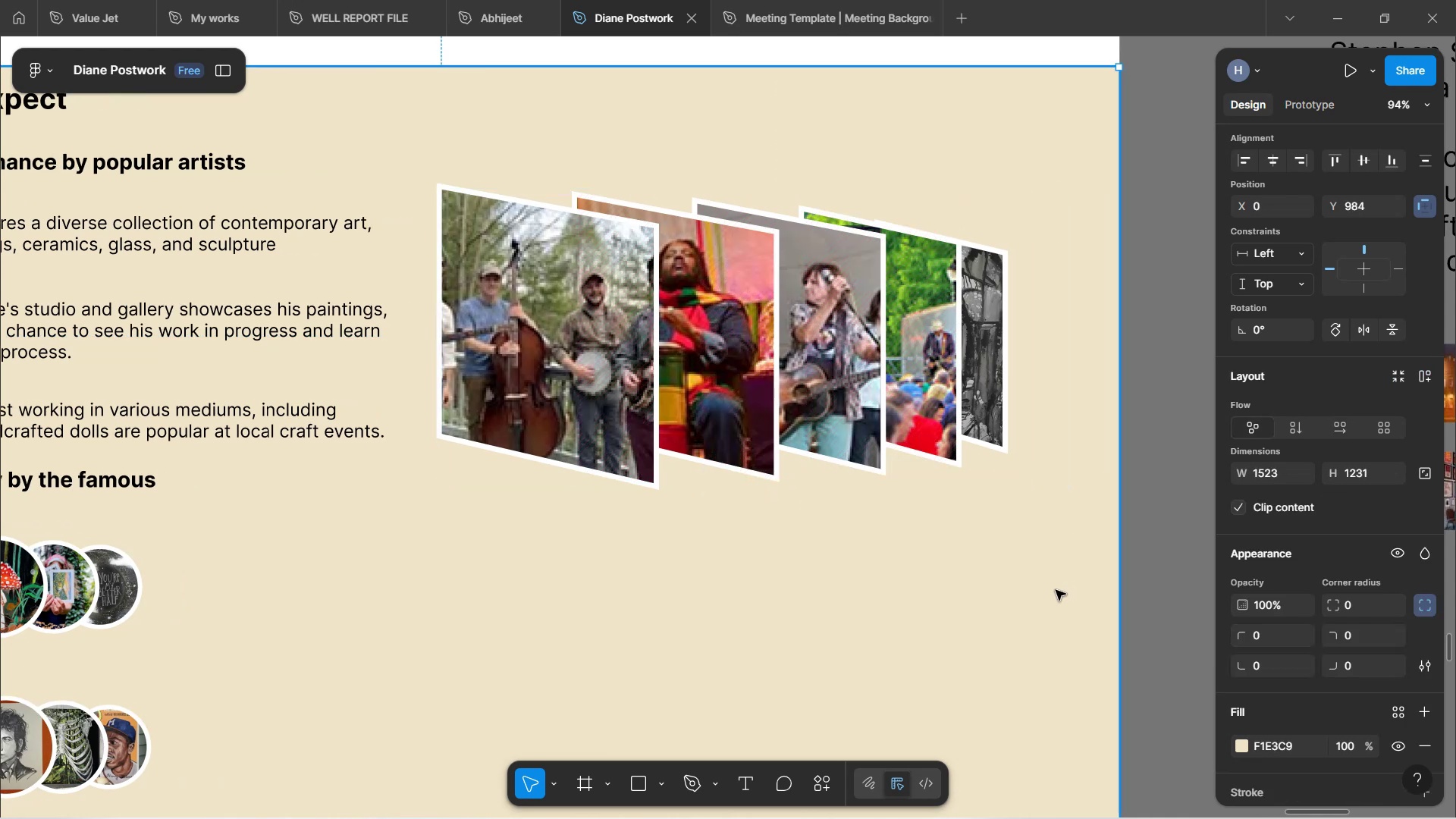 
hold_key(key=ControlLeft, duration=0.53)
scroll: coordinate [993, 577], scroll_direction: down, amount: 2.0
 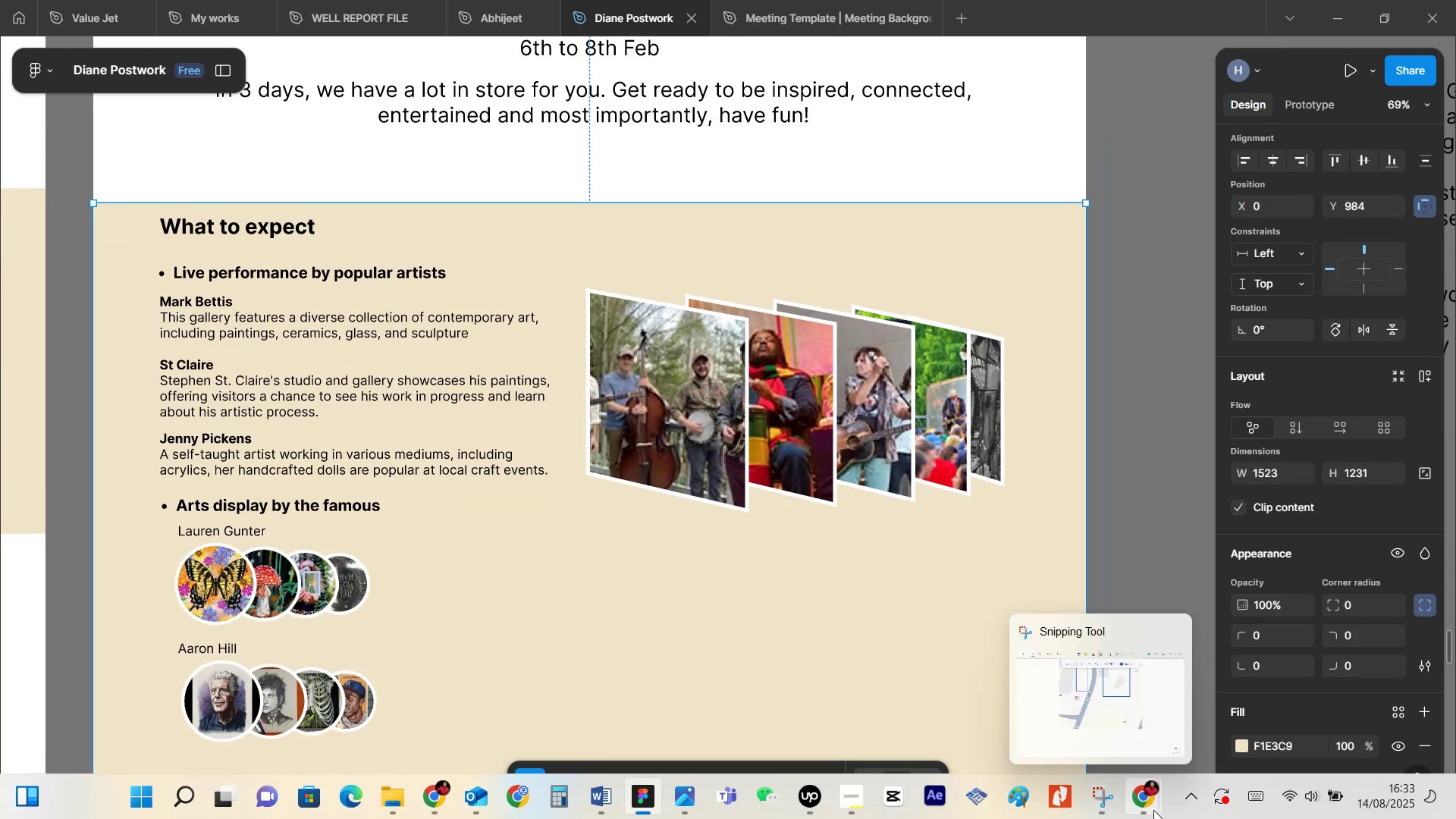 
left_click([1080, 728])
 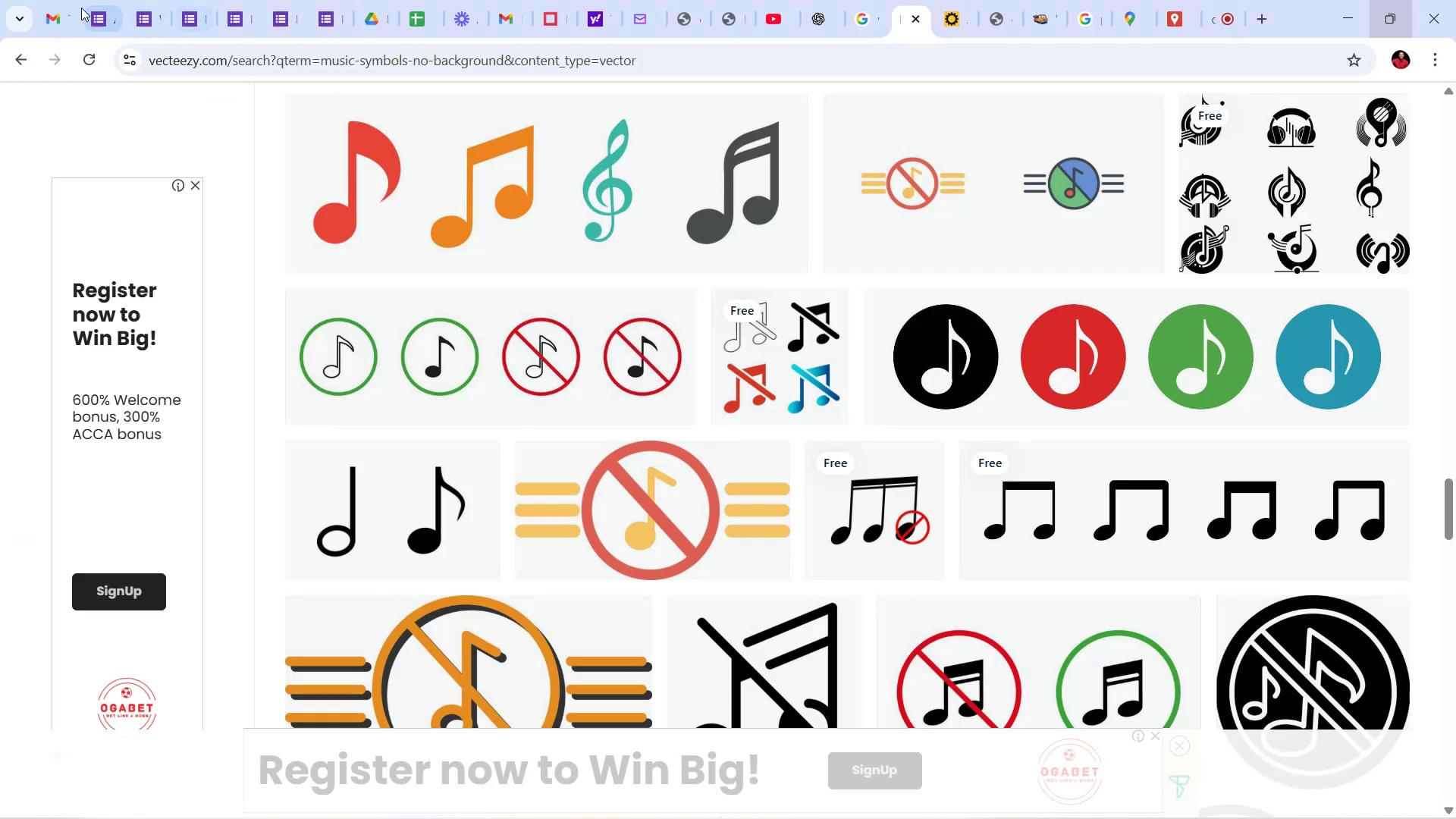 
wait(5.35)
 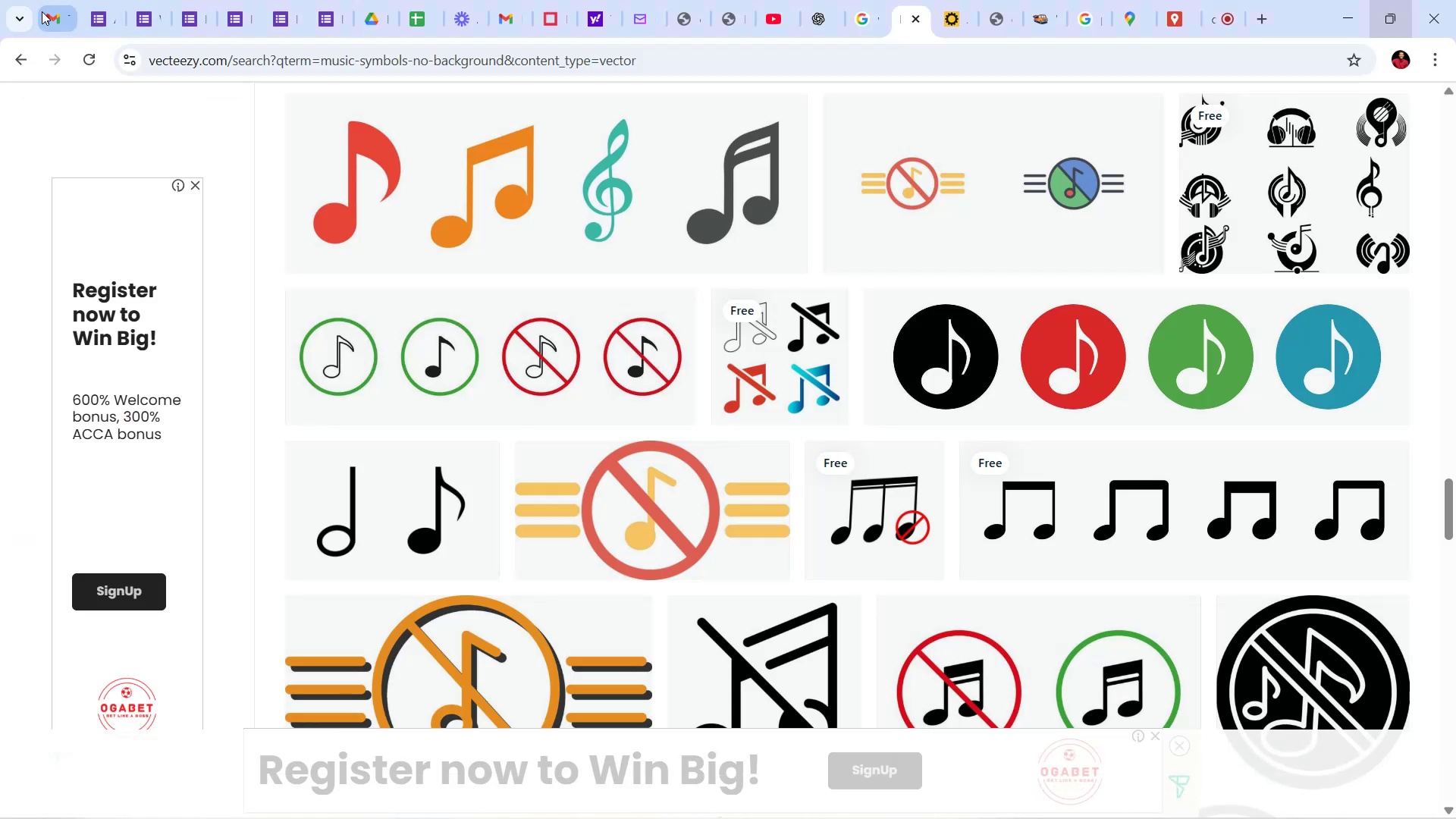 
left_click([52, 2])
 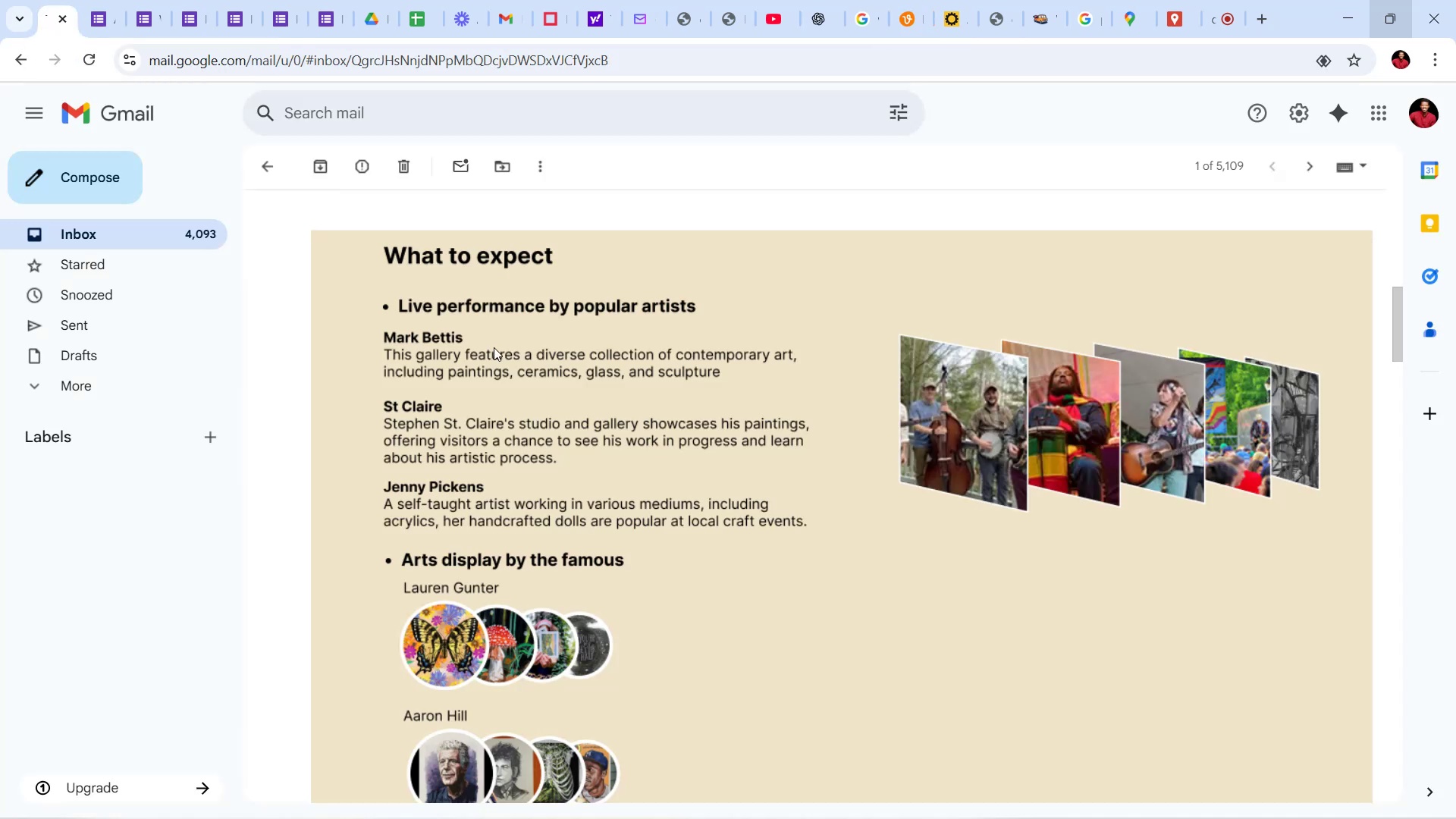 
scroll: coordinate [745, 459], scroll_direction: up, amount: 5.0
 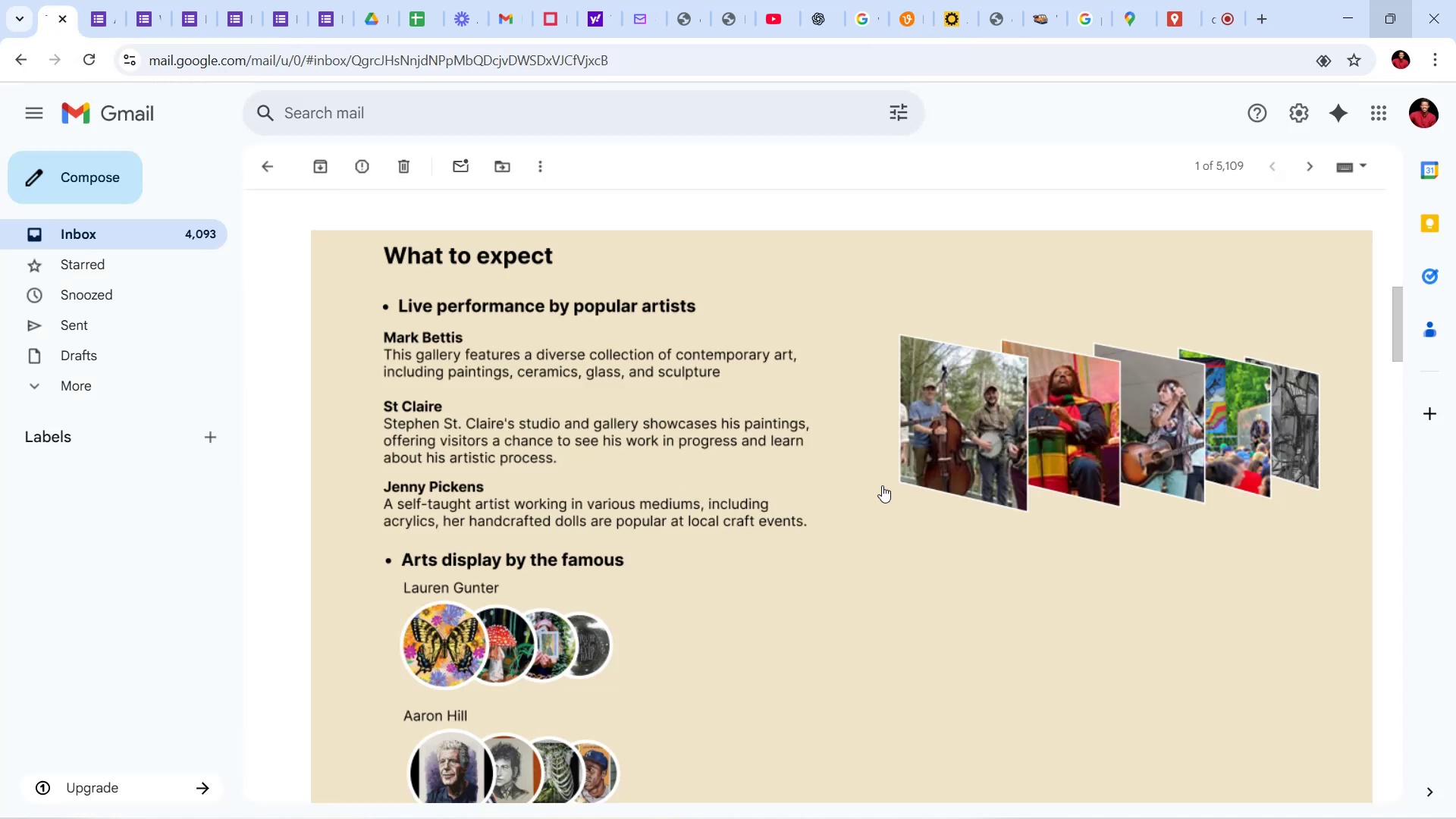 
scroll: coordinate [912, 480], scroll_direction: down, amount: 9.0
 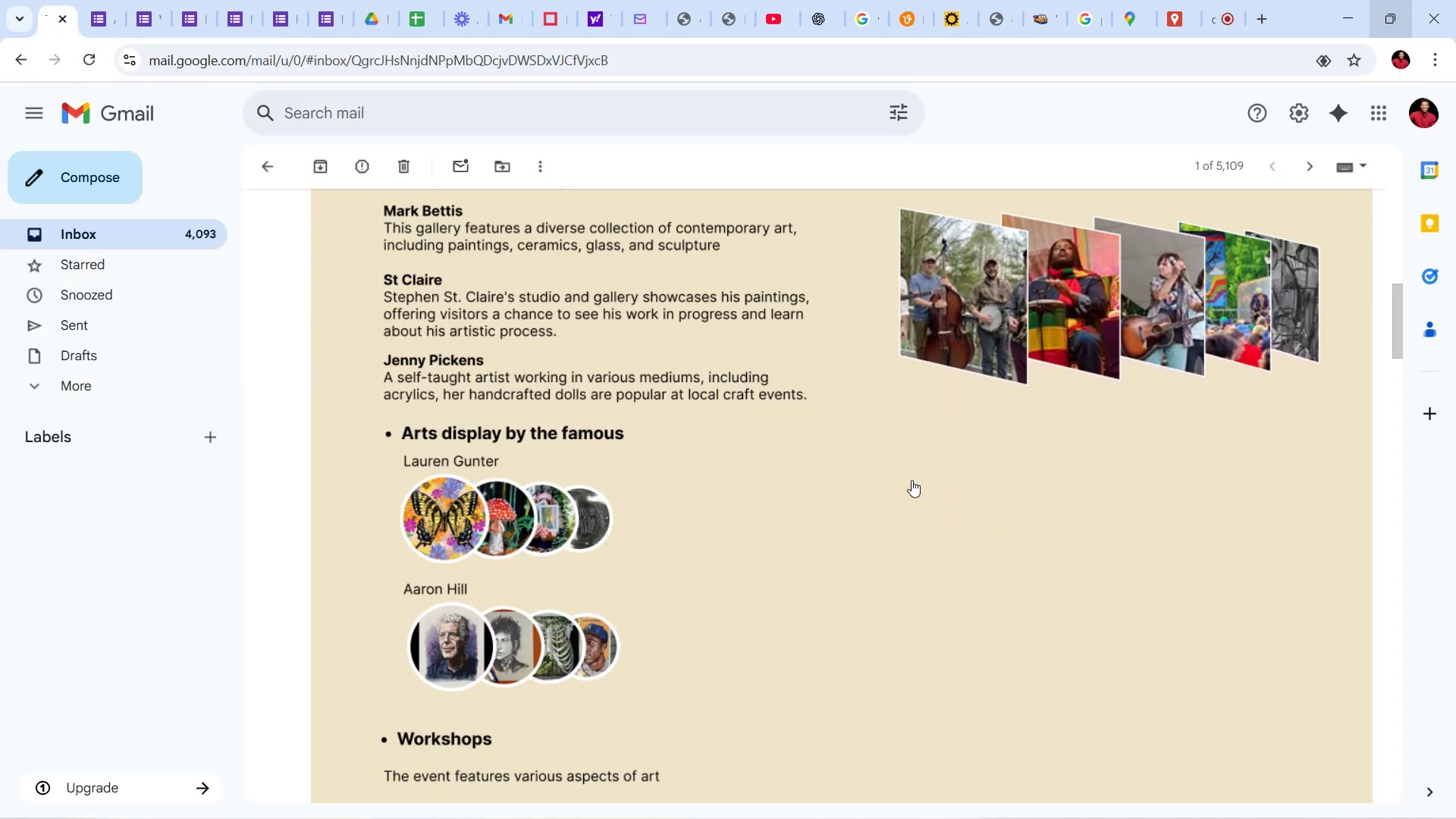 
scroll: coordinate [917, 475], scroll_direction: up, amount: 9.0
 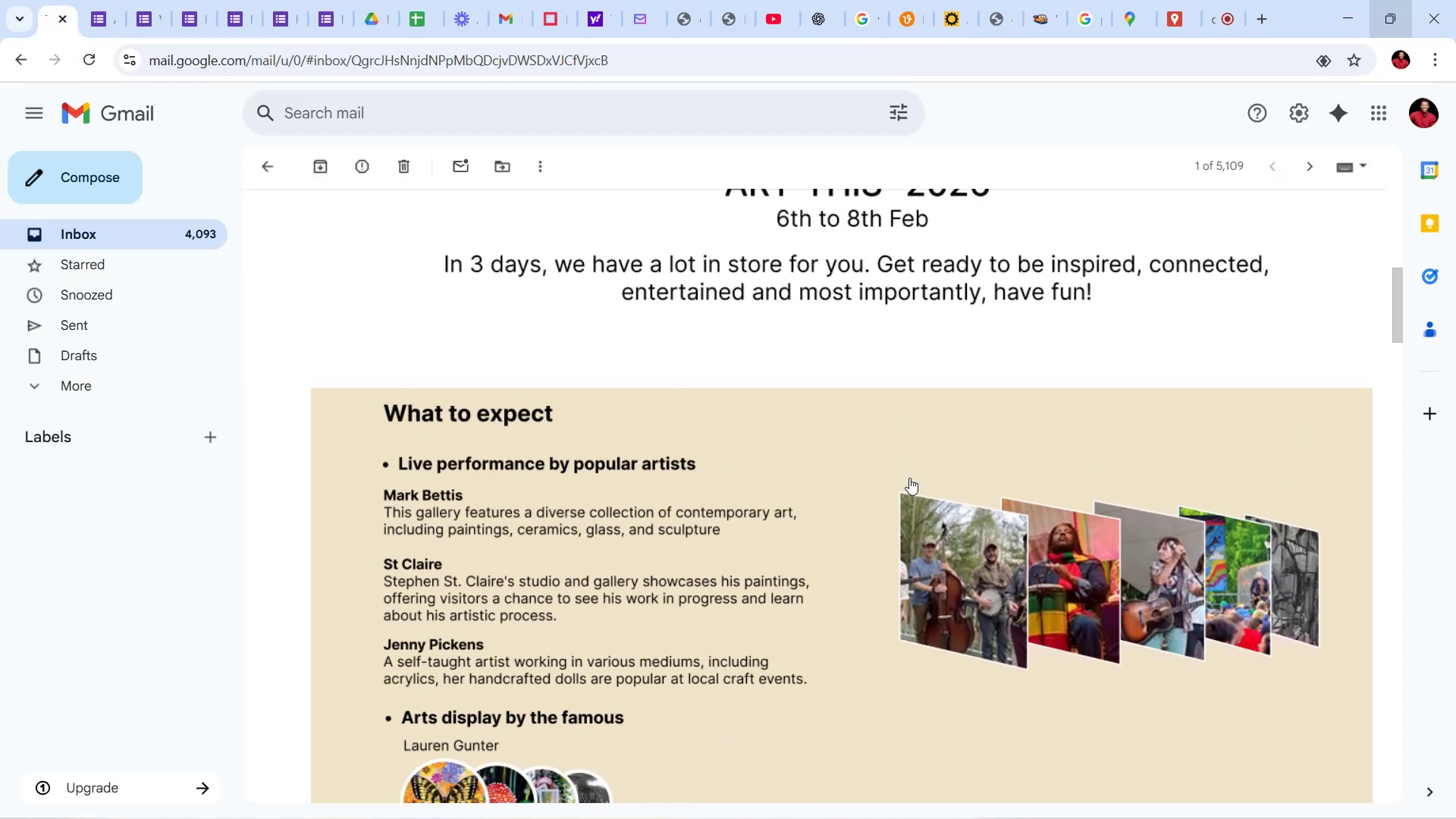 
scroll: coordinate [908, 465], scroll_direction: down, amount: 9.0
 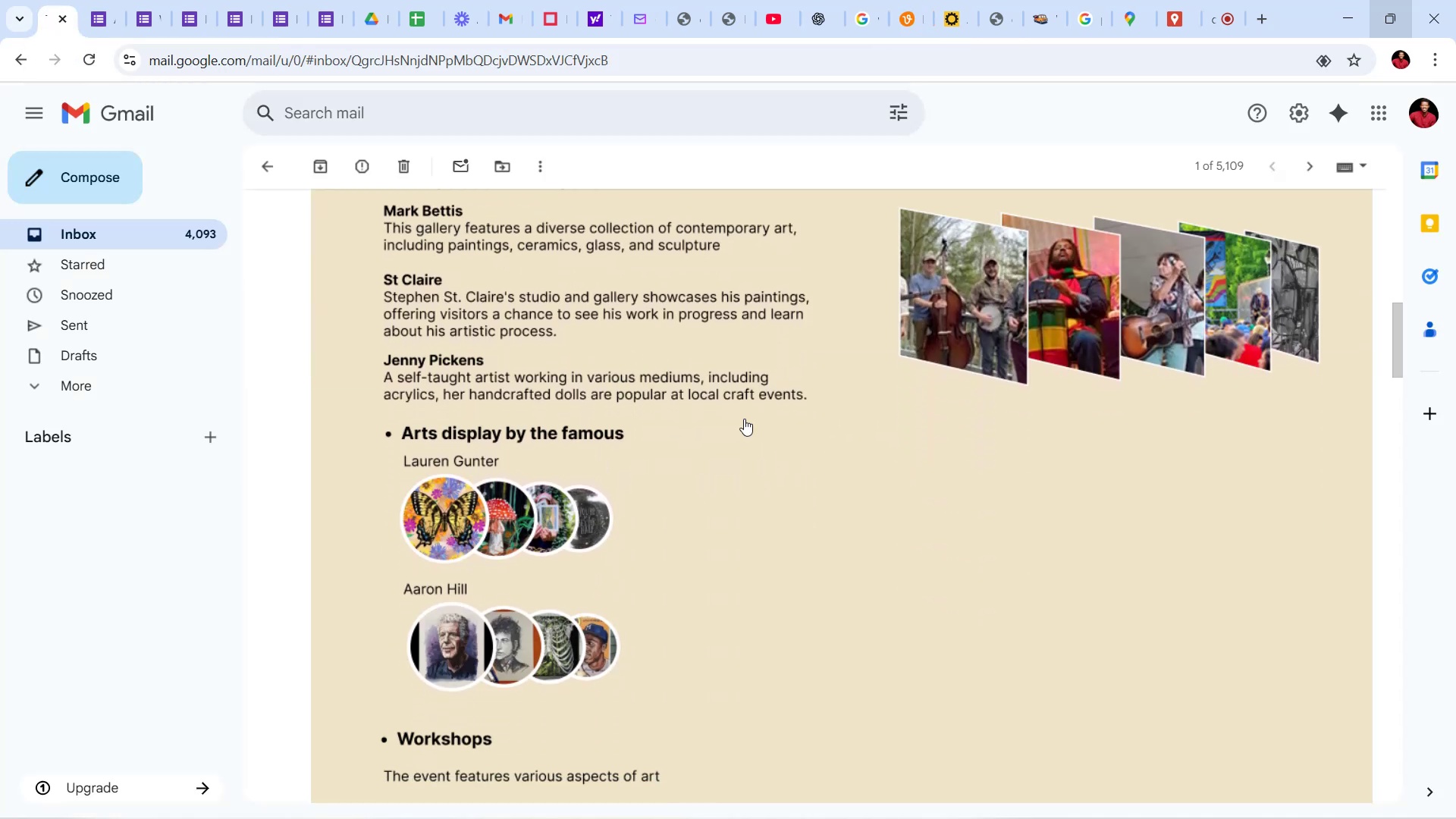 
scroll: coordinate [839, 419], scroll_direction: up, amount: 3.0
 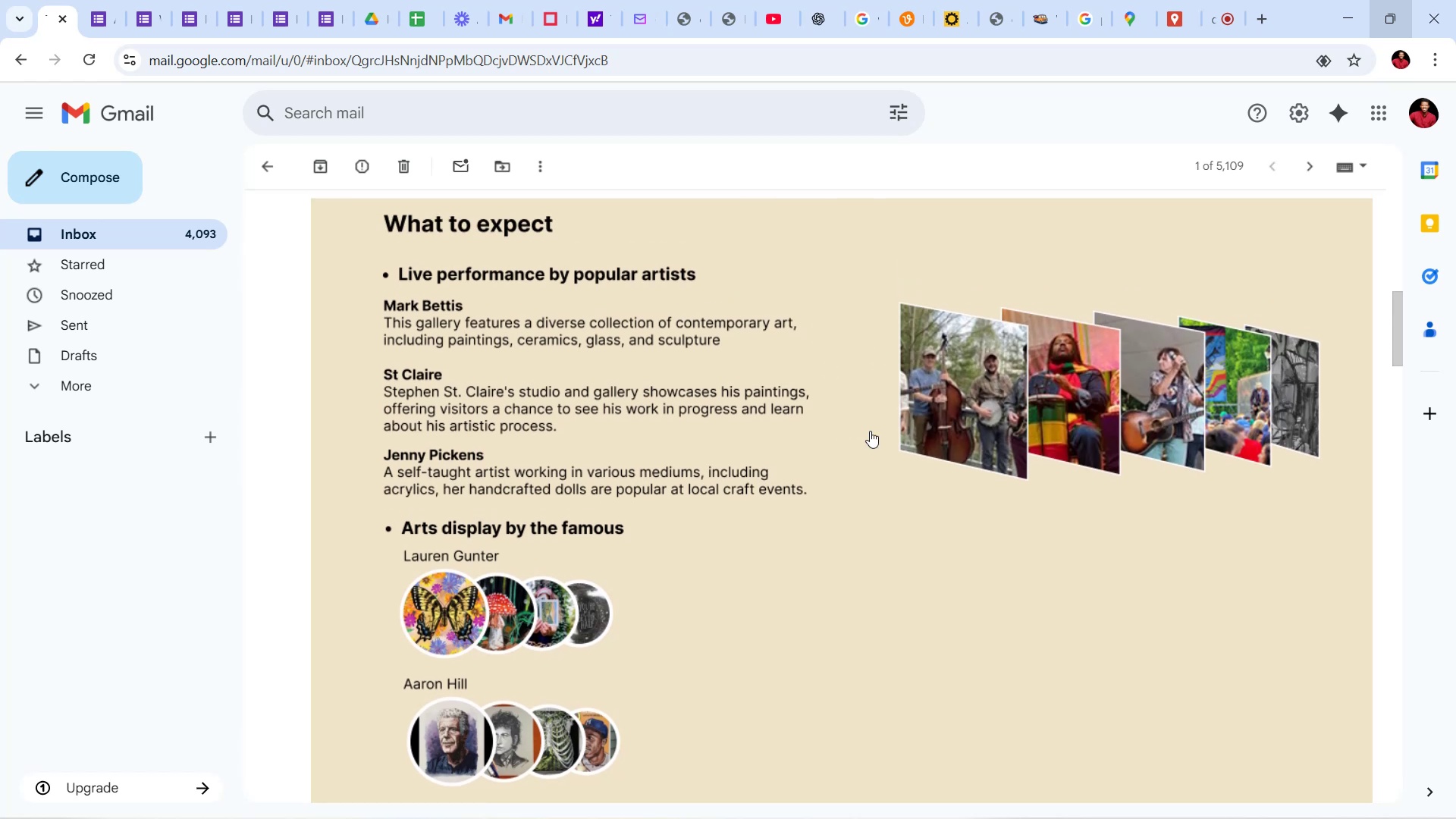 
scroll: coordinate [1056, 556], scroll_direction: down, amount: 12.0
 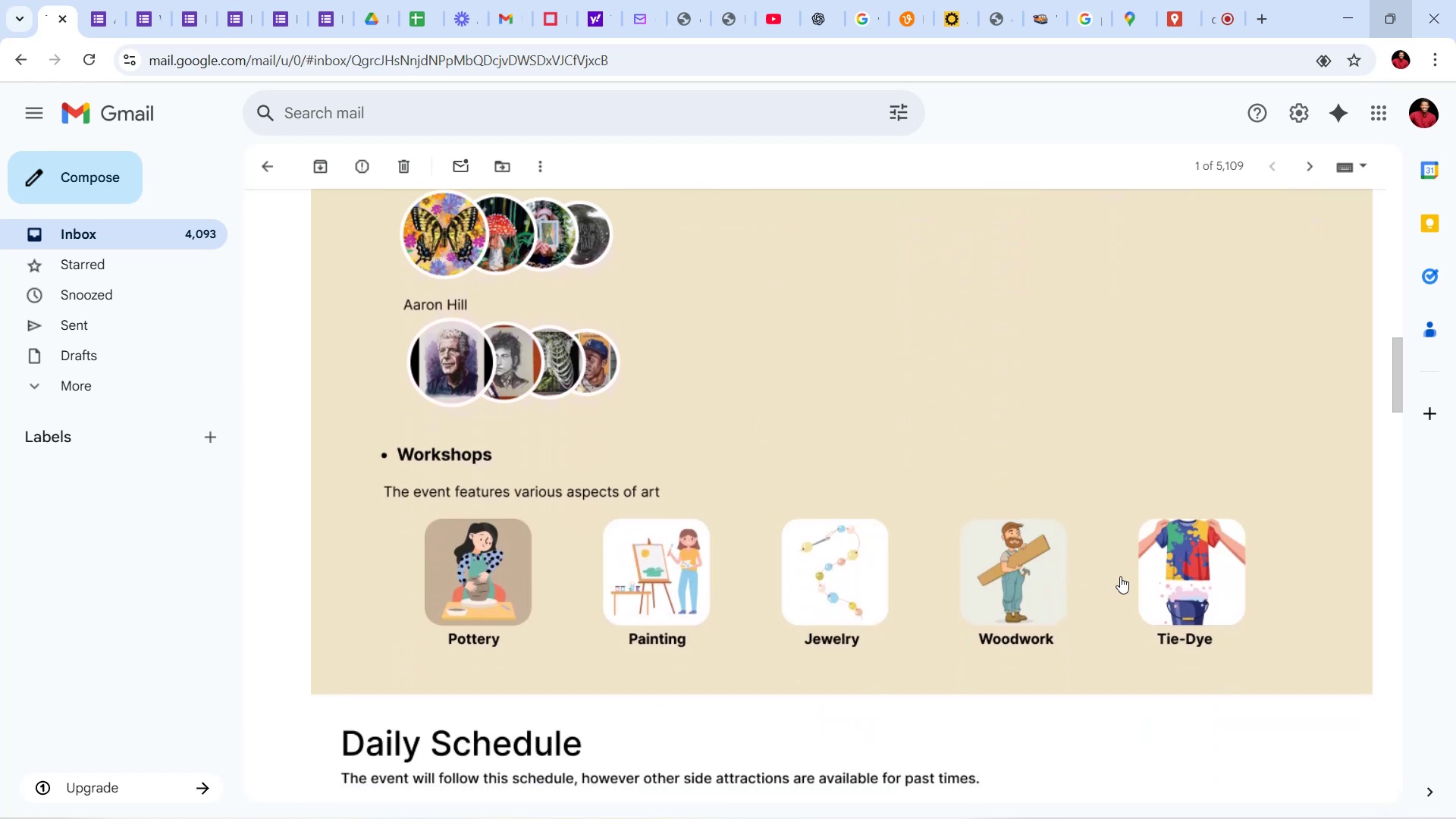 
scroll: coordinate [1028, 510], scroll_direction: up, amount: 11.0
 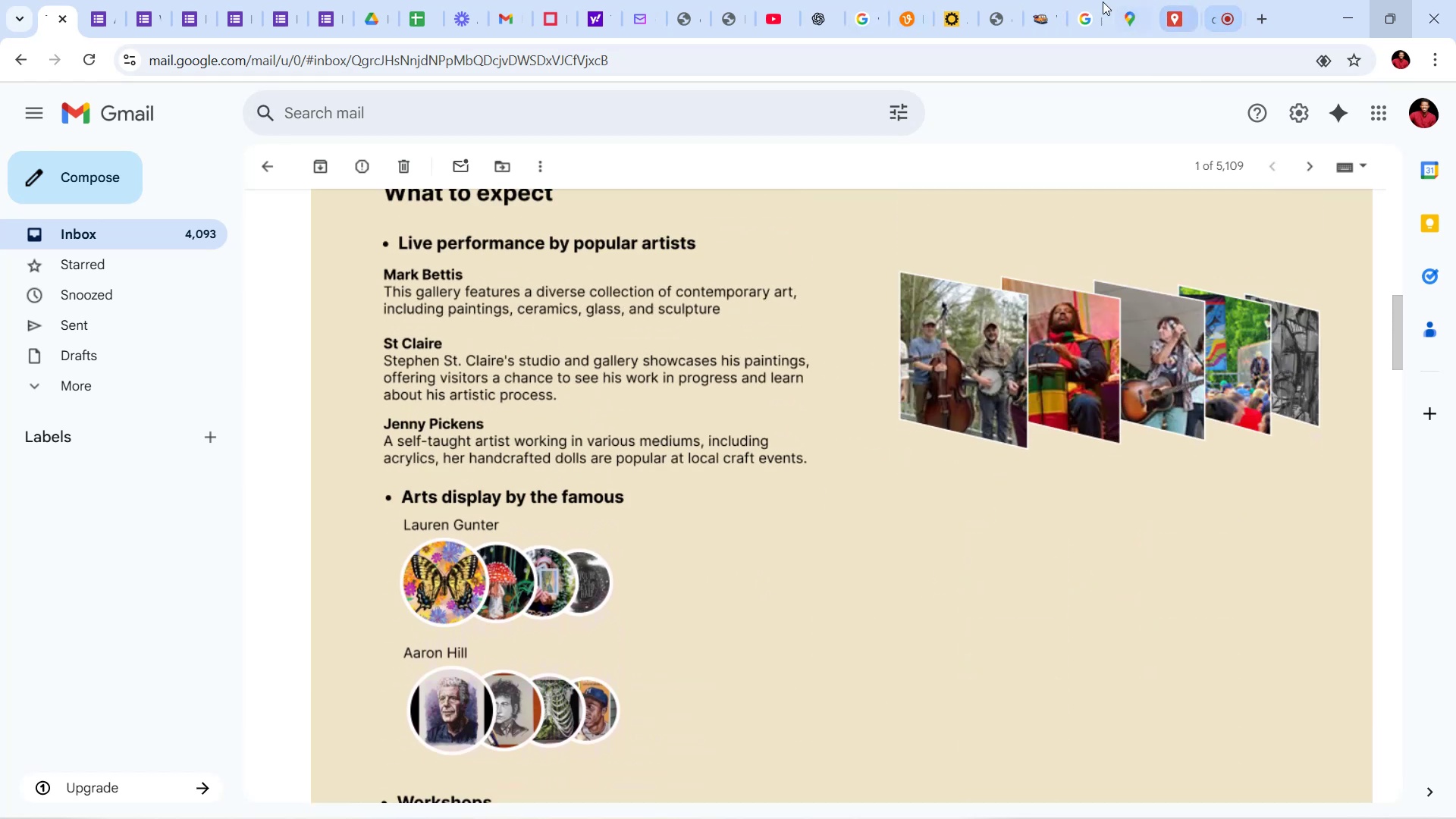 
left_click([908, 6])
 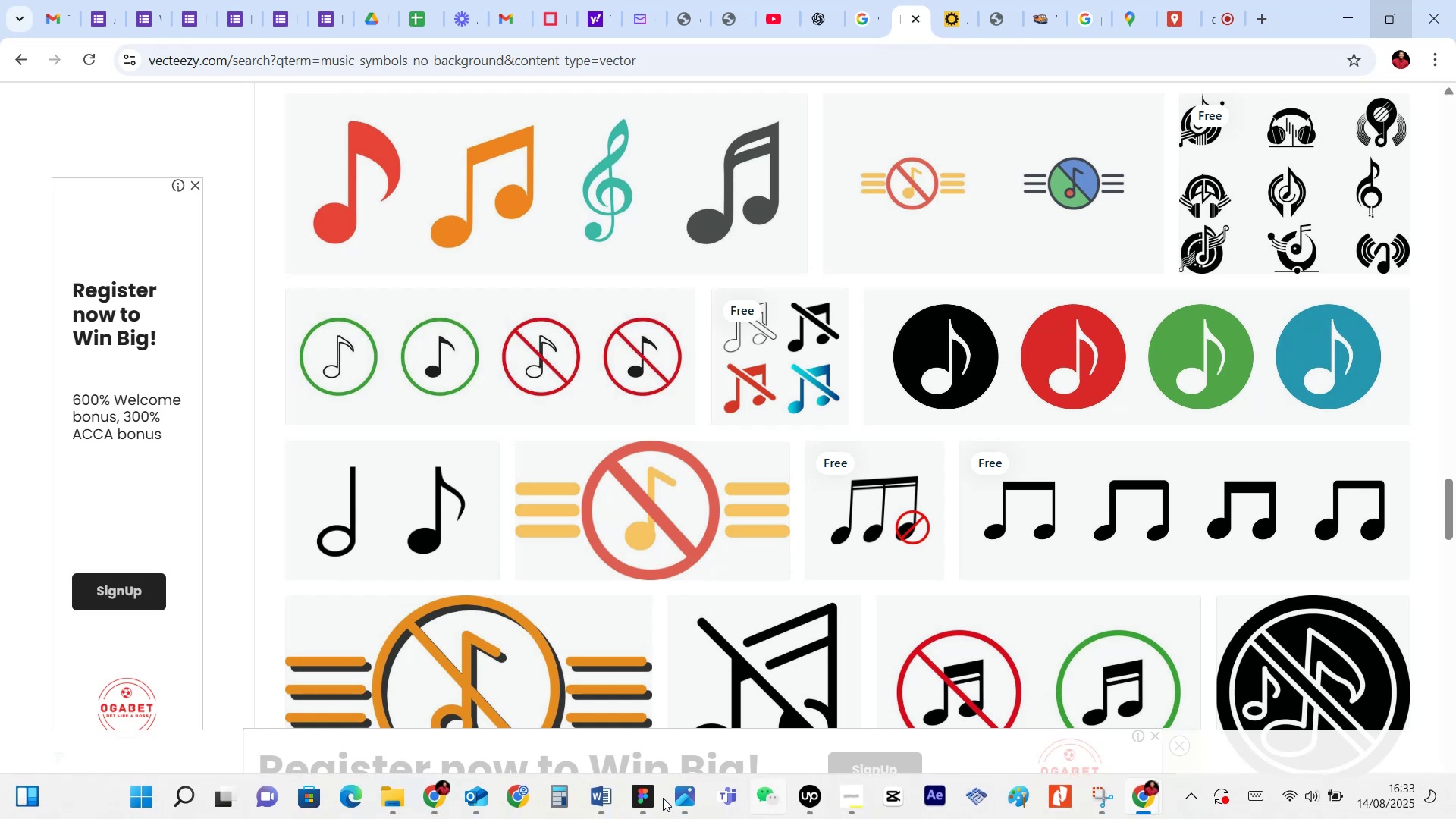 
left_click([642, 803])
 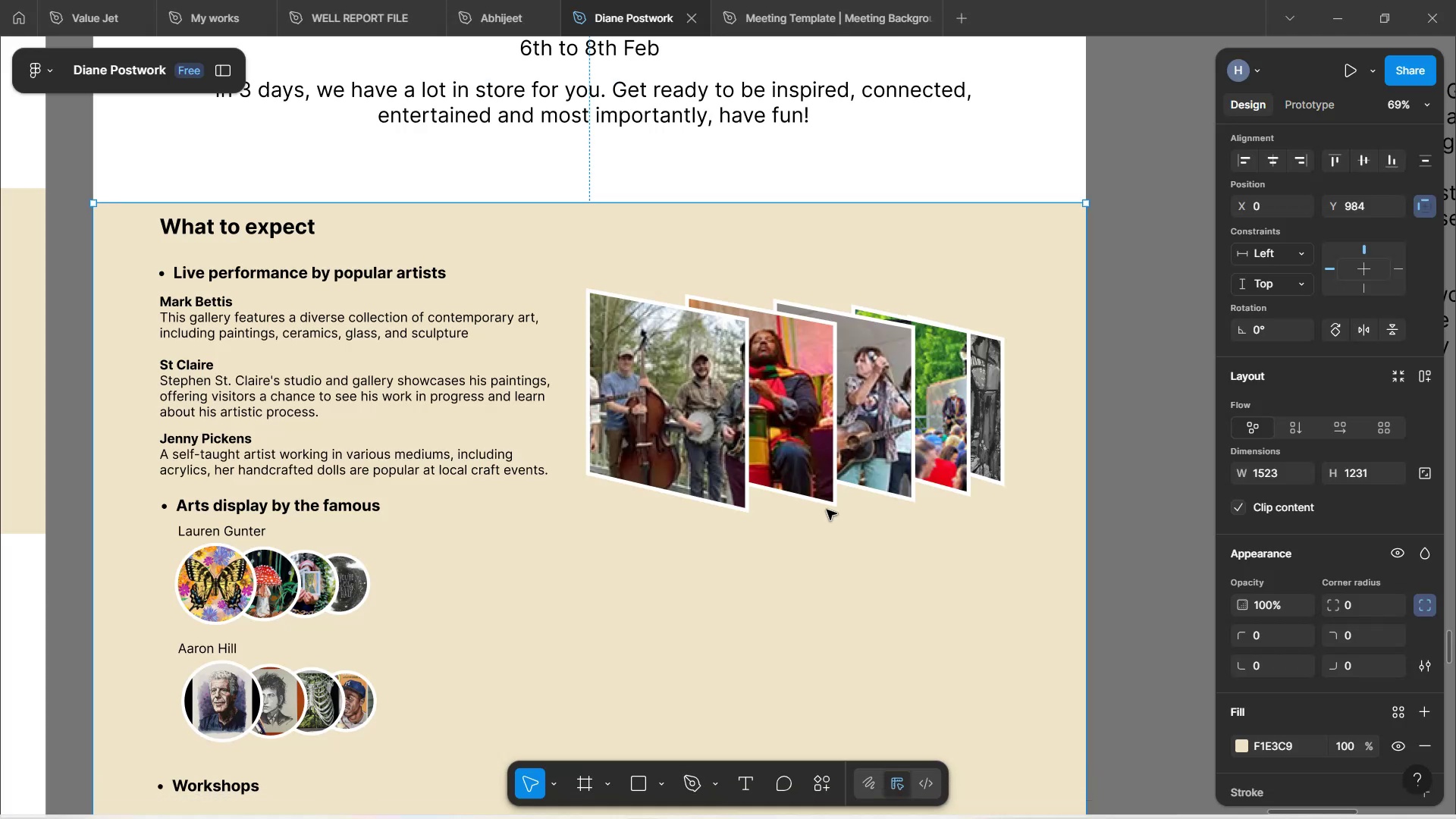 
hold_key(key=ShiftLeft, duration=1.75)
scroll: coordinate [679, 544], scroll_direction: up, amount: 5.0
 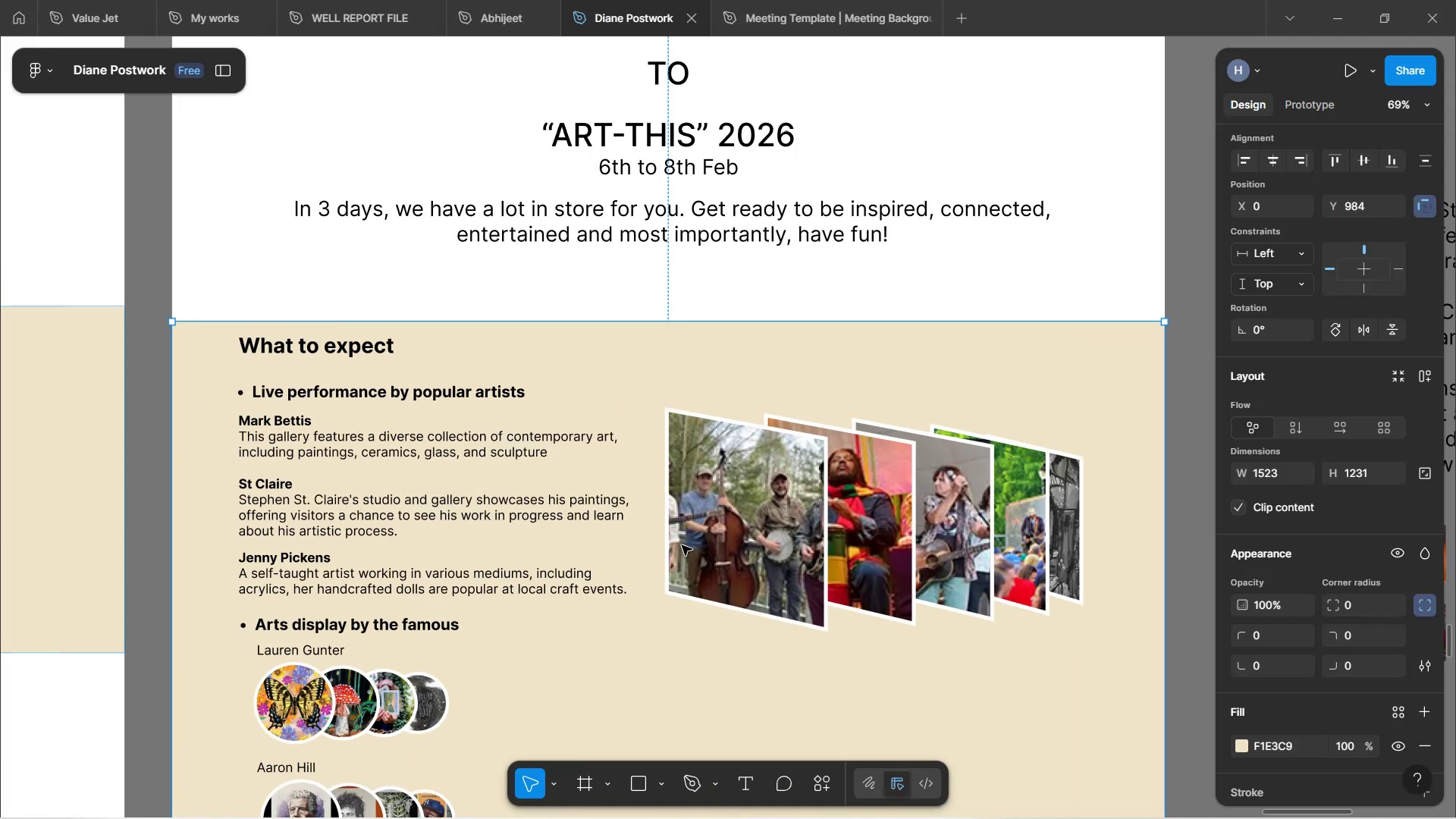 
scroll: coordinate [688, 545], scroll_direction: down, amount: 1.0
 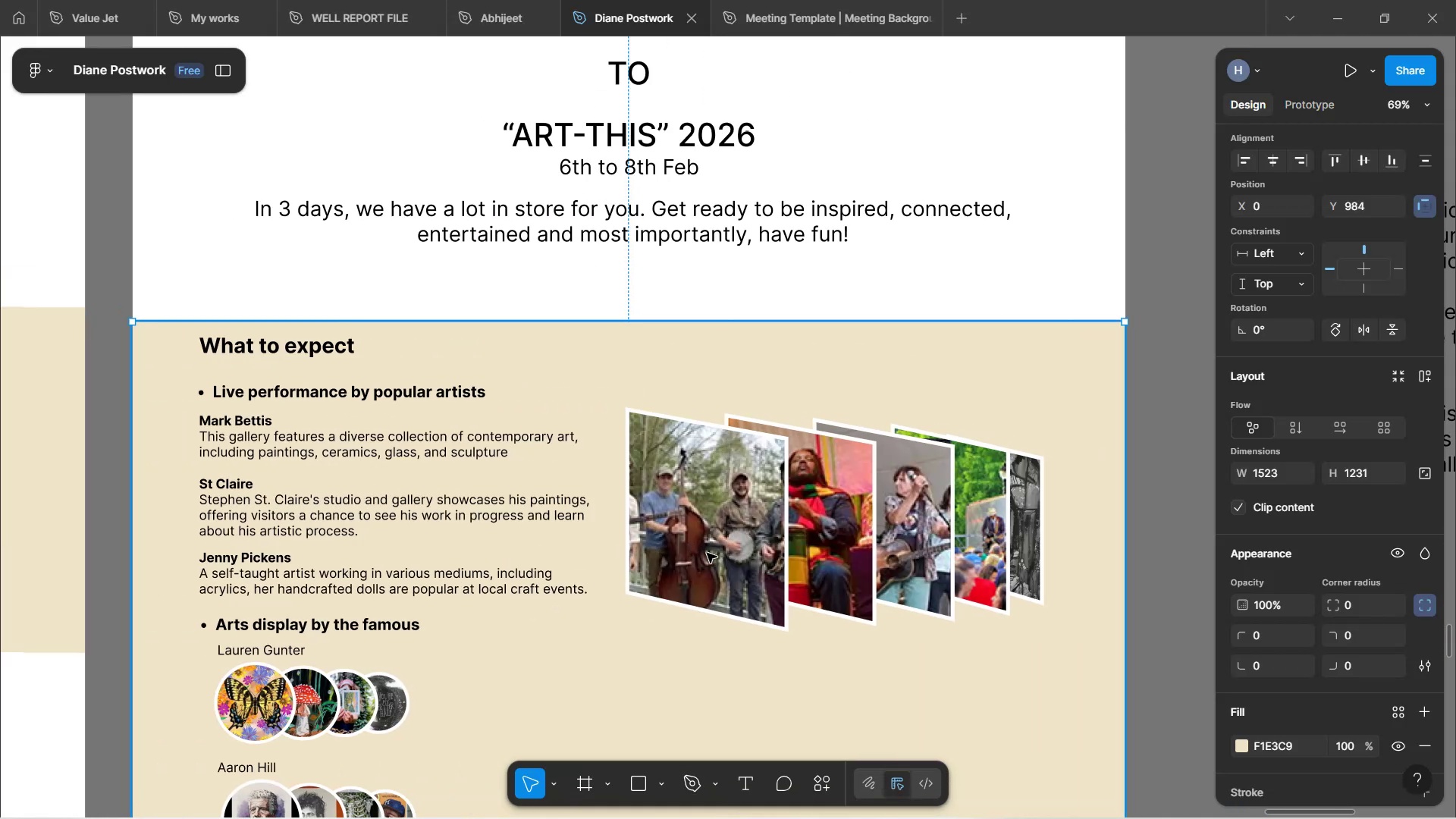 
hold_key(key=ShiftLeft, duration=0.64)
 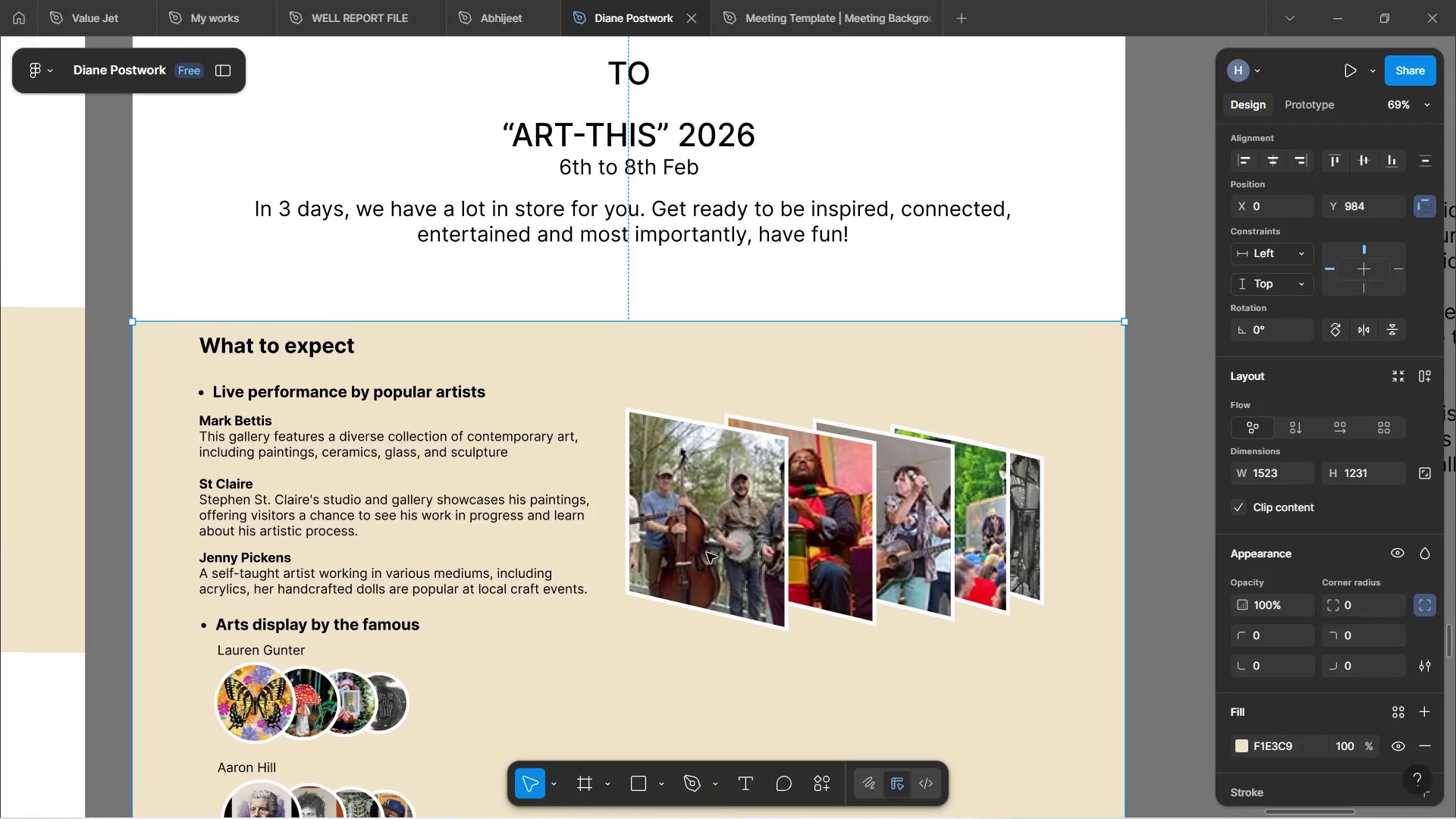 
hold_key(key=ControlLeft, duration=1.0)
scroll: coordinate [707, 553], scroll_direction: up, amount: 2.0
 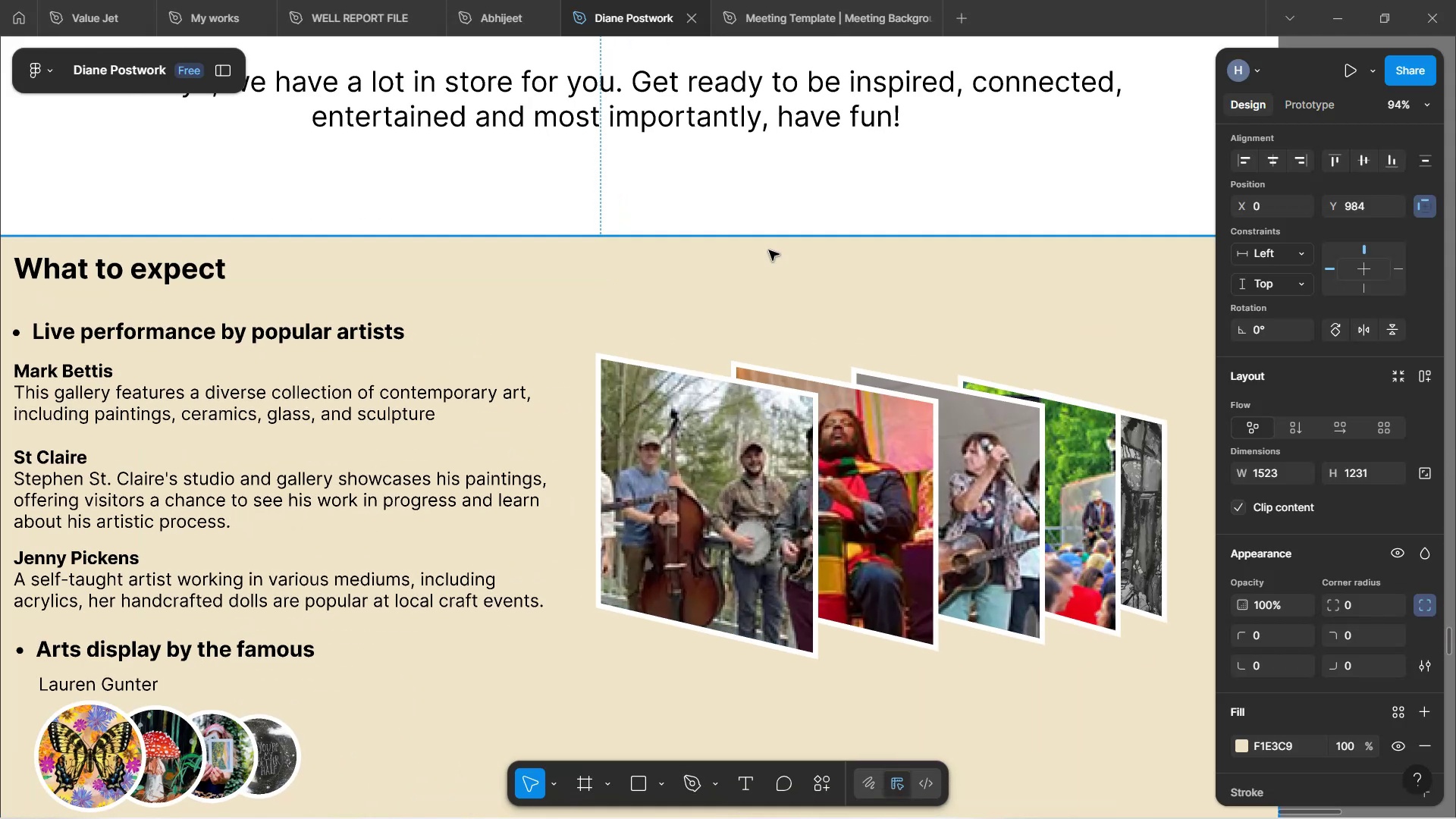 
left_click([793, 190])
 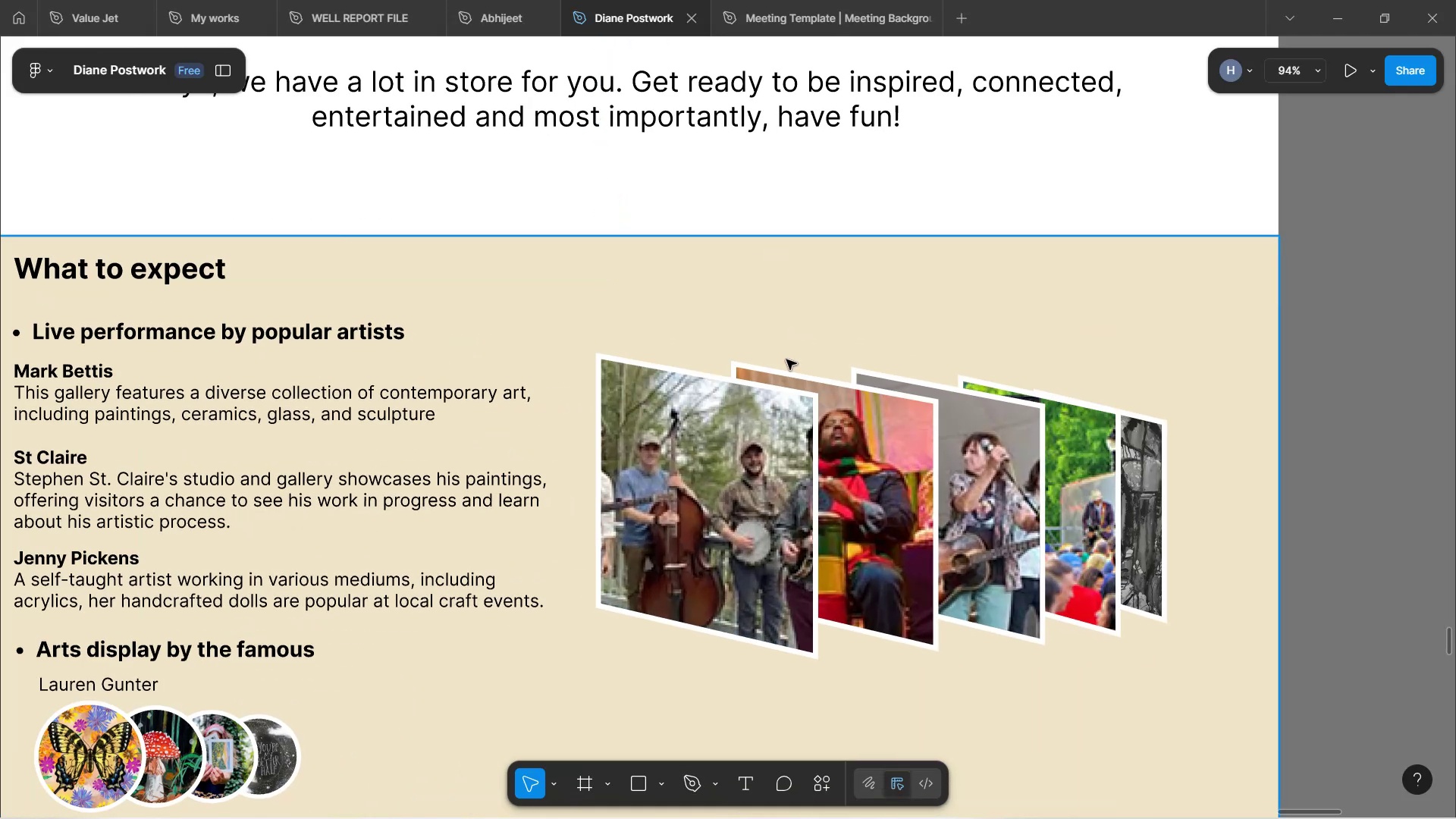 
hold_key(key=ShiftLeft, duration=1.54)
scroll: coordinate [786, 359], scroll_direction: down, amount: 1.0
 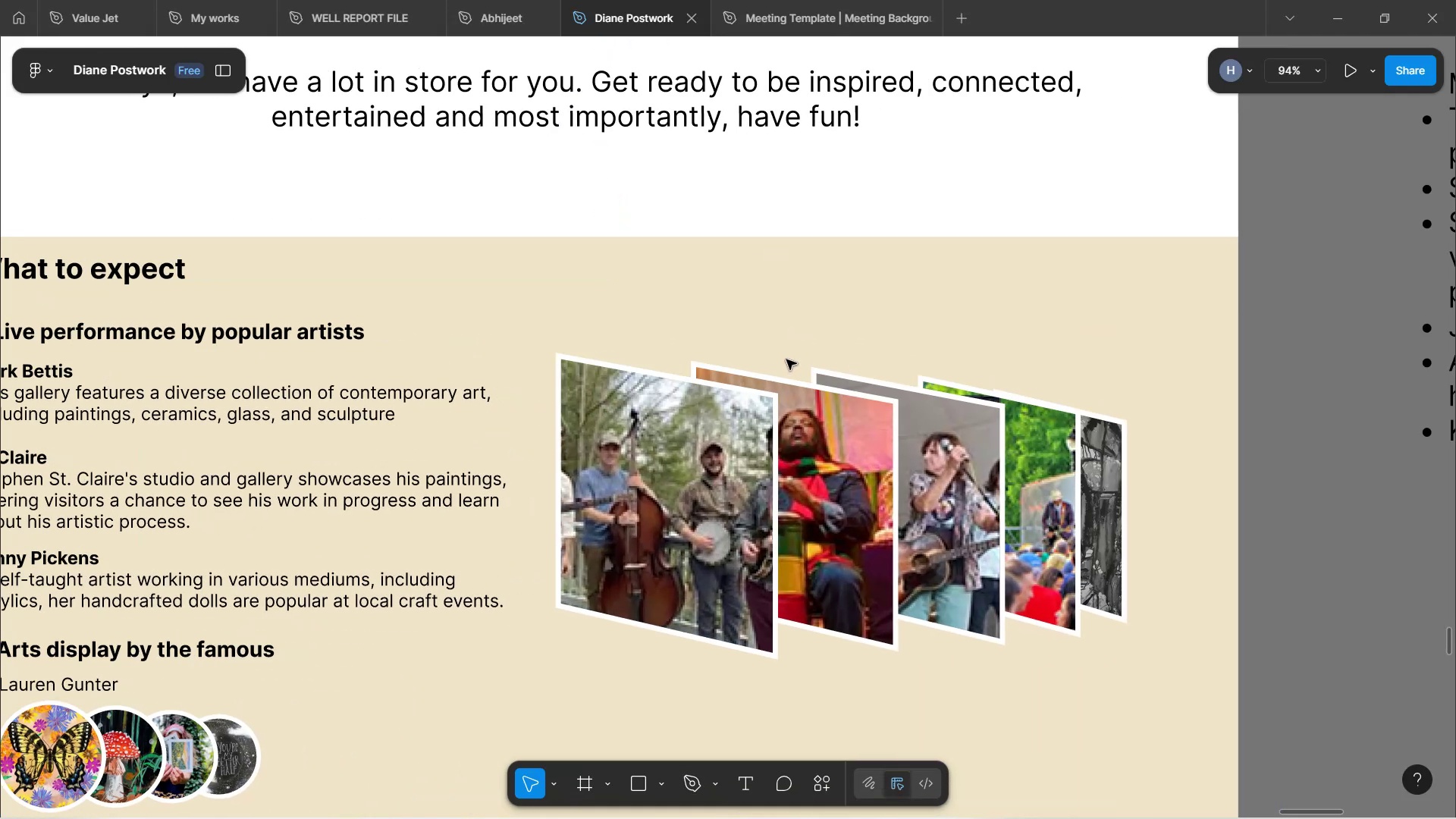 
scroll: coordinate [786, 359], scroll_direction: up, amount: 5.0
 